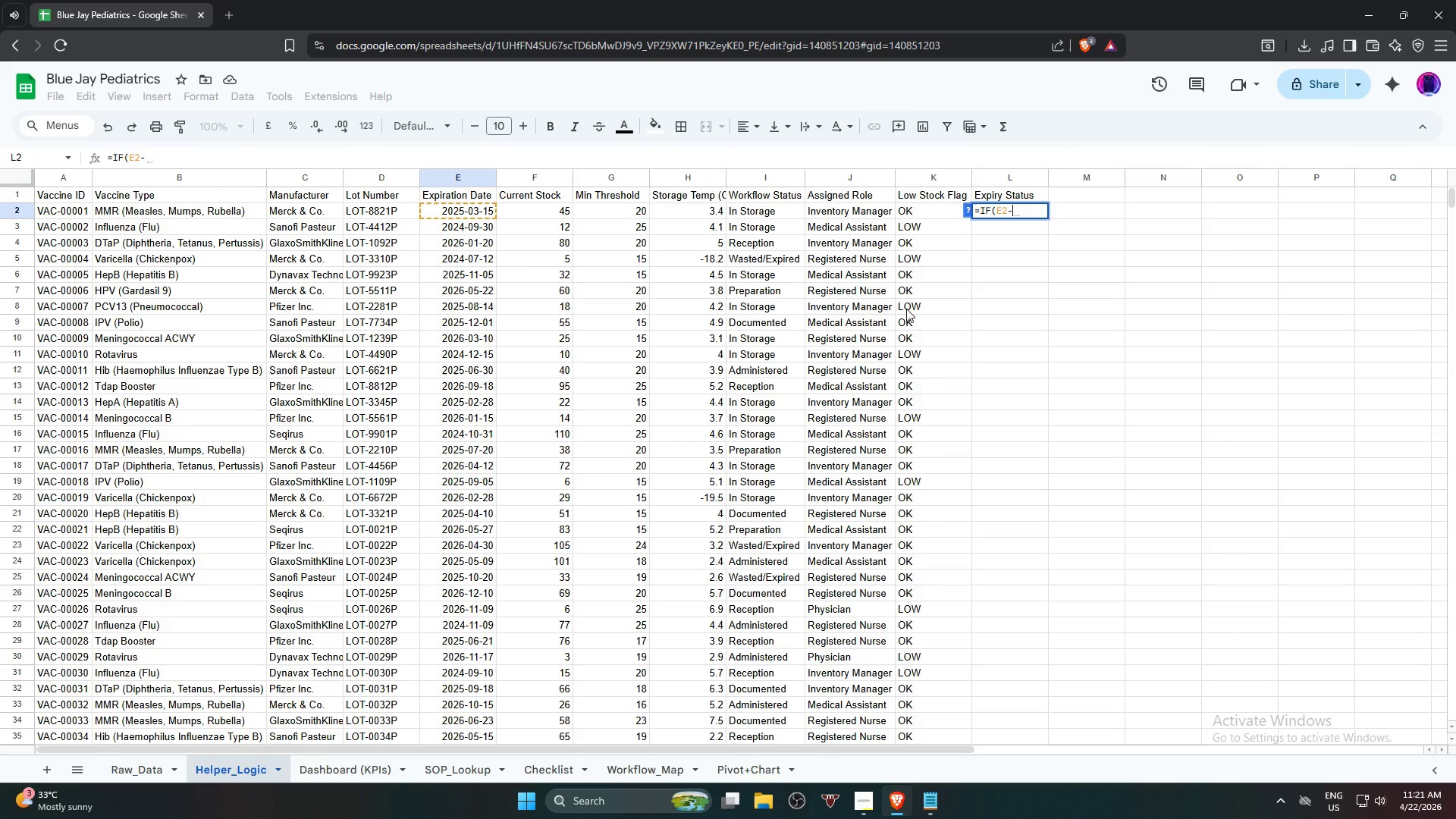 
type(TOD)
 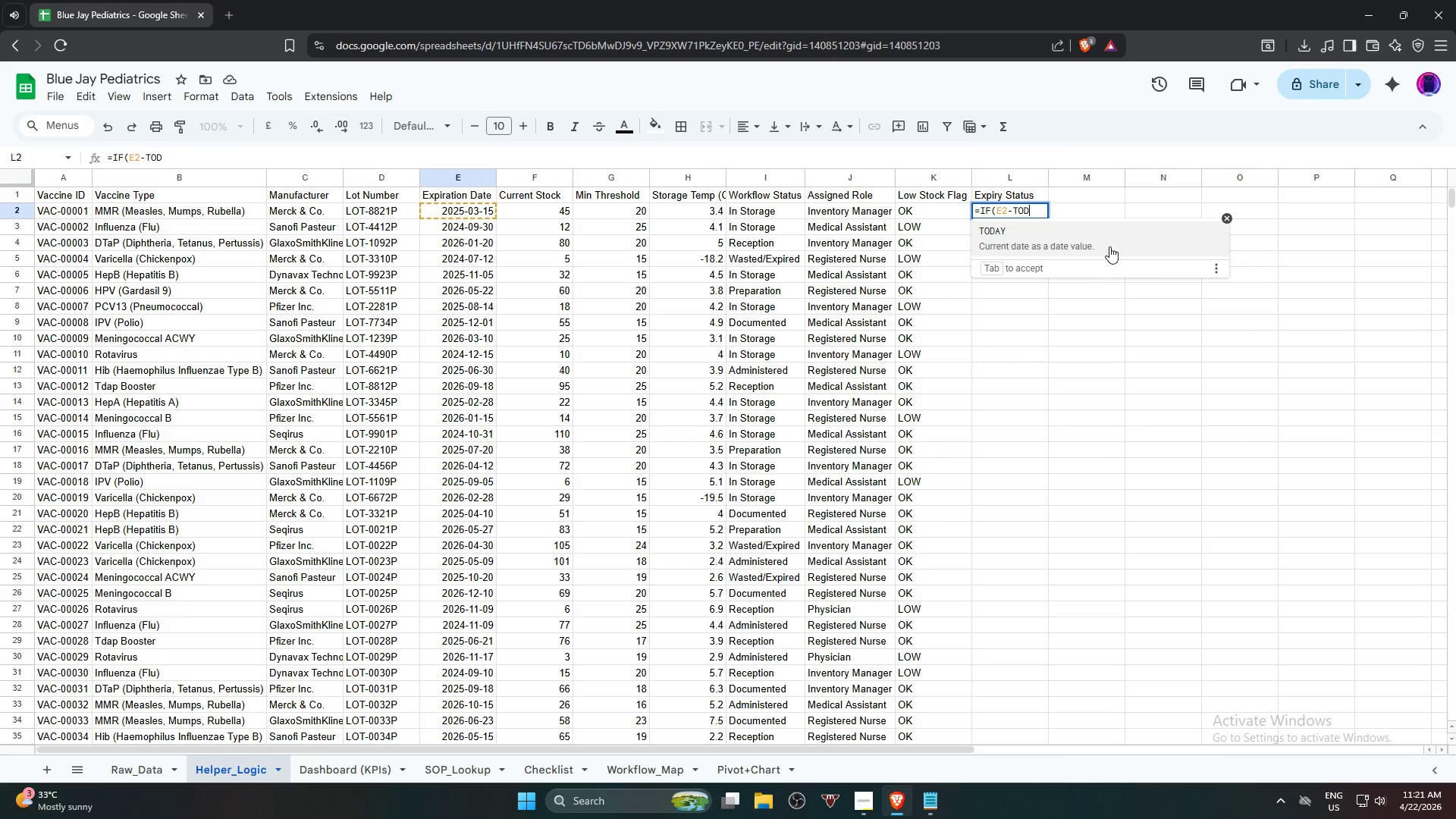 
left_click([1106, 240])
 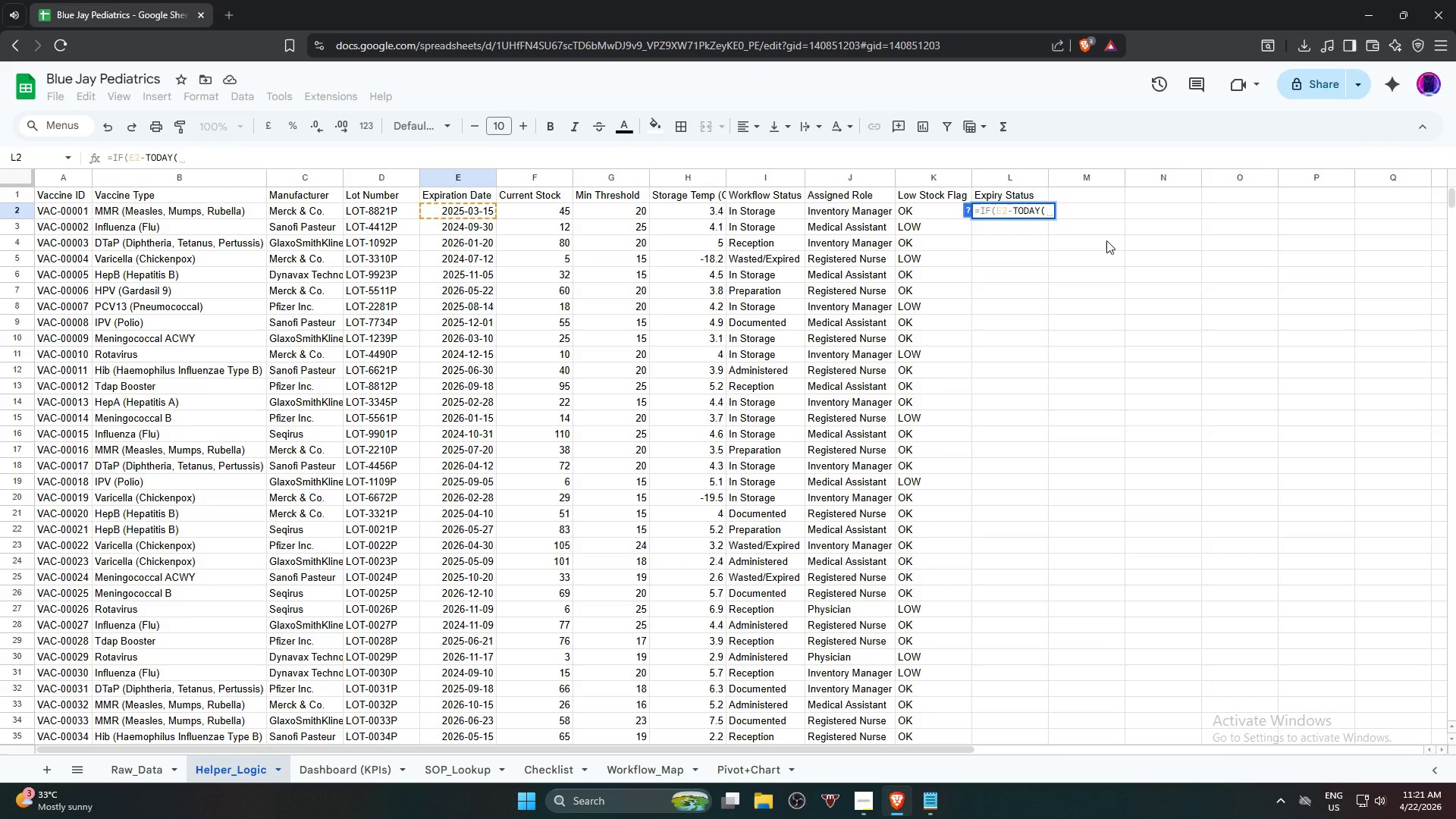 
type()<30,)
 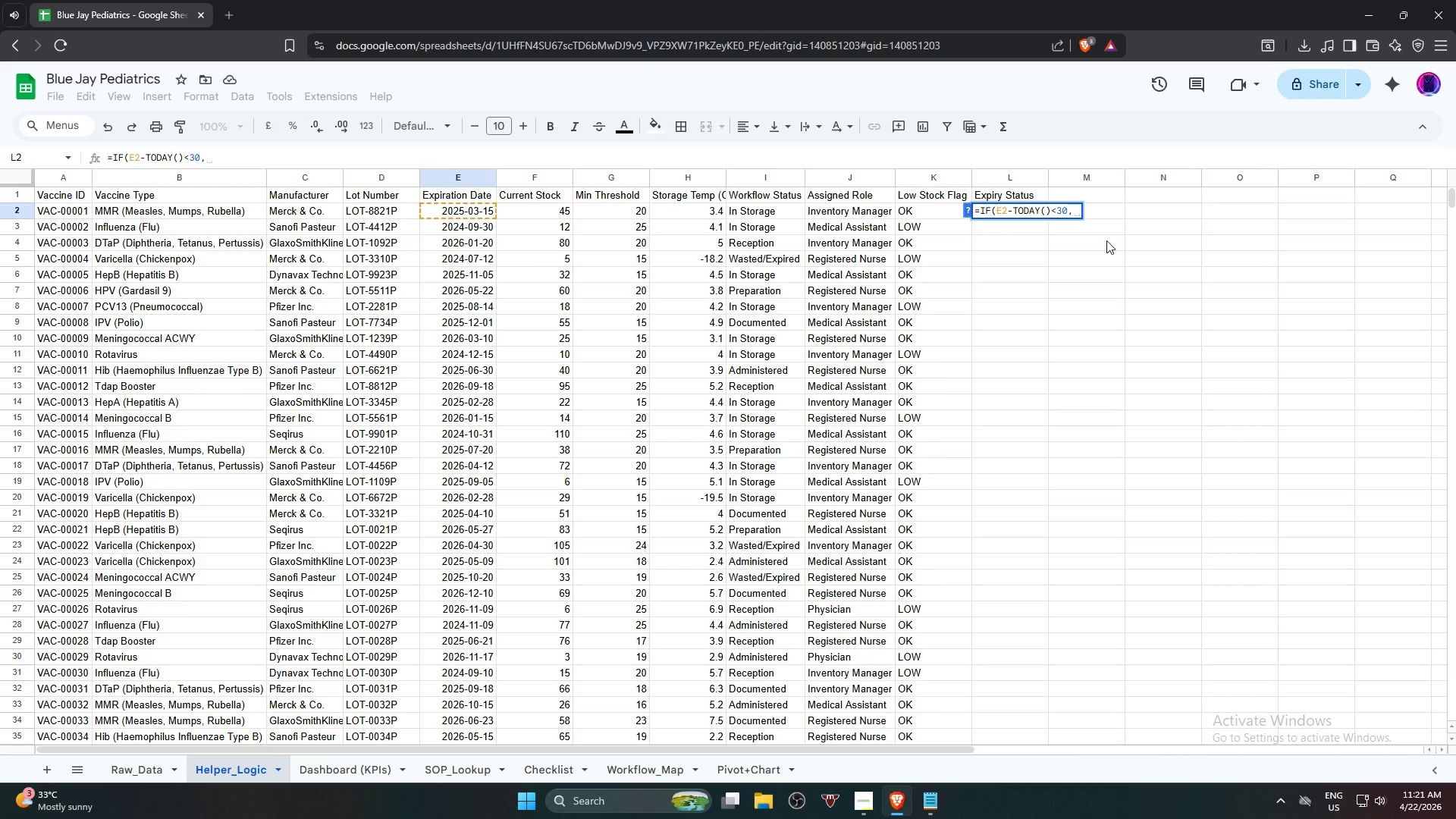 
key(ArrowLeft)
 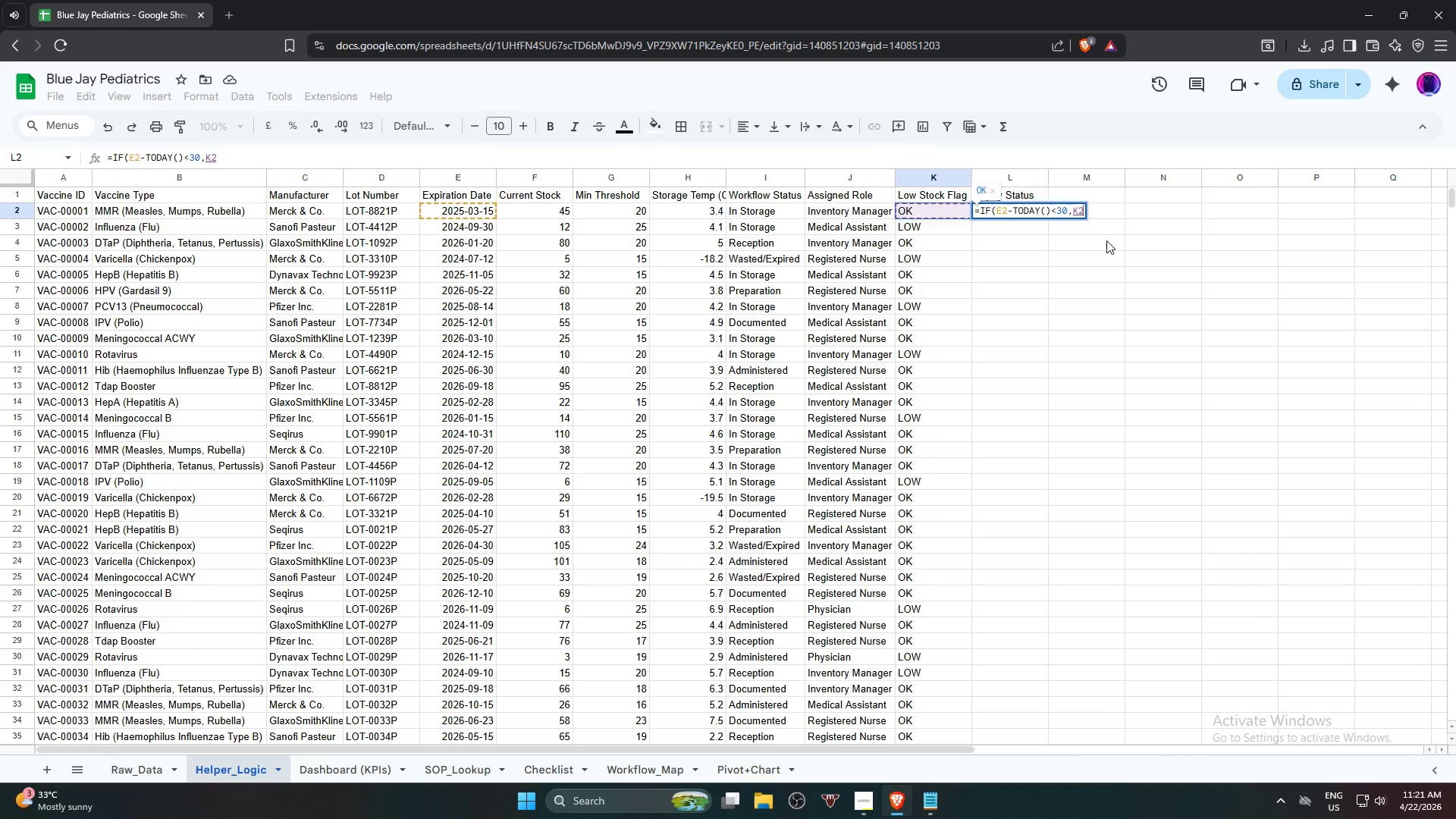 
key(ArrowLeft)
 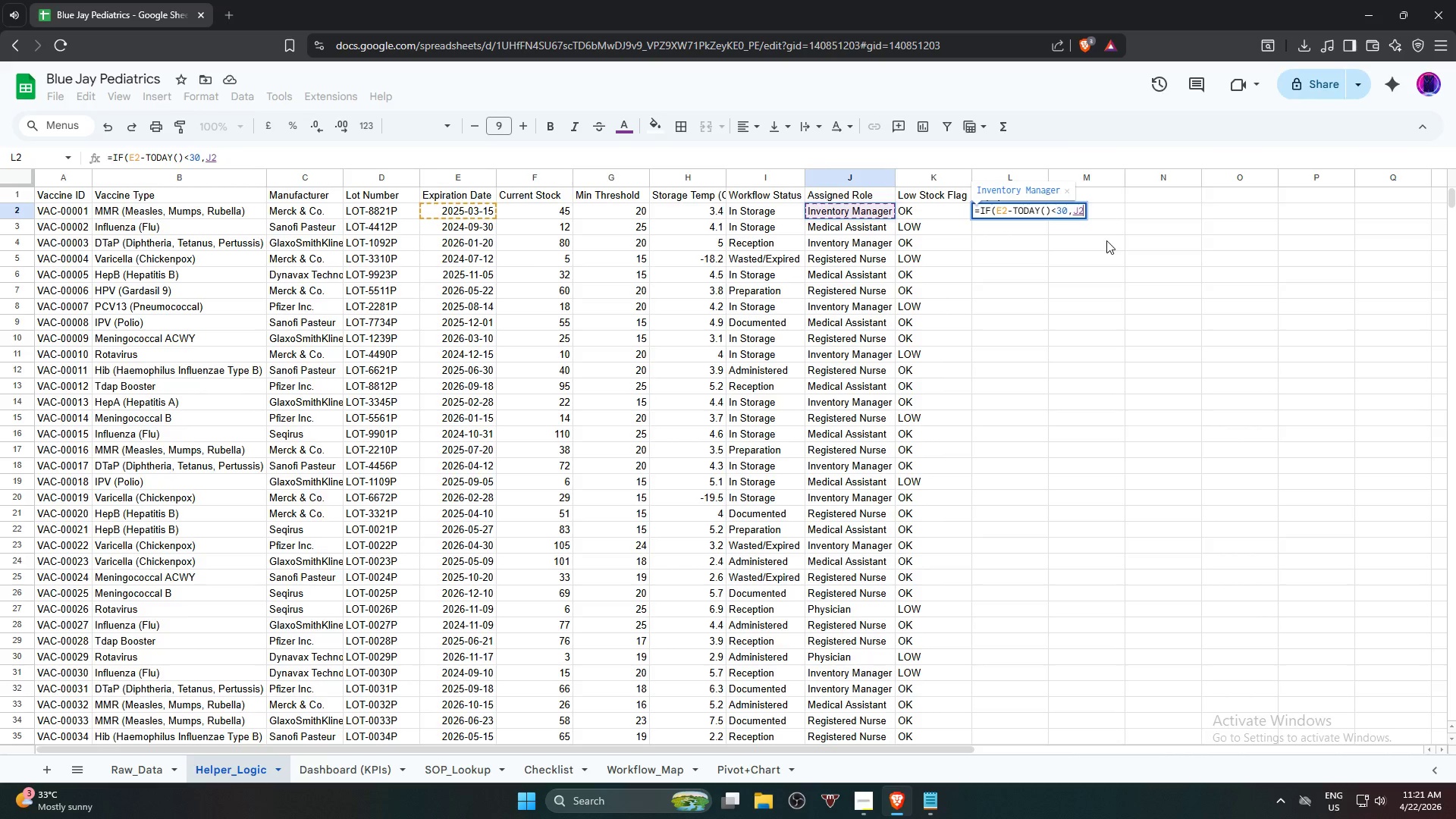 
key(ArrowRight)
 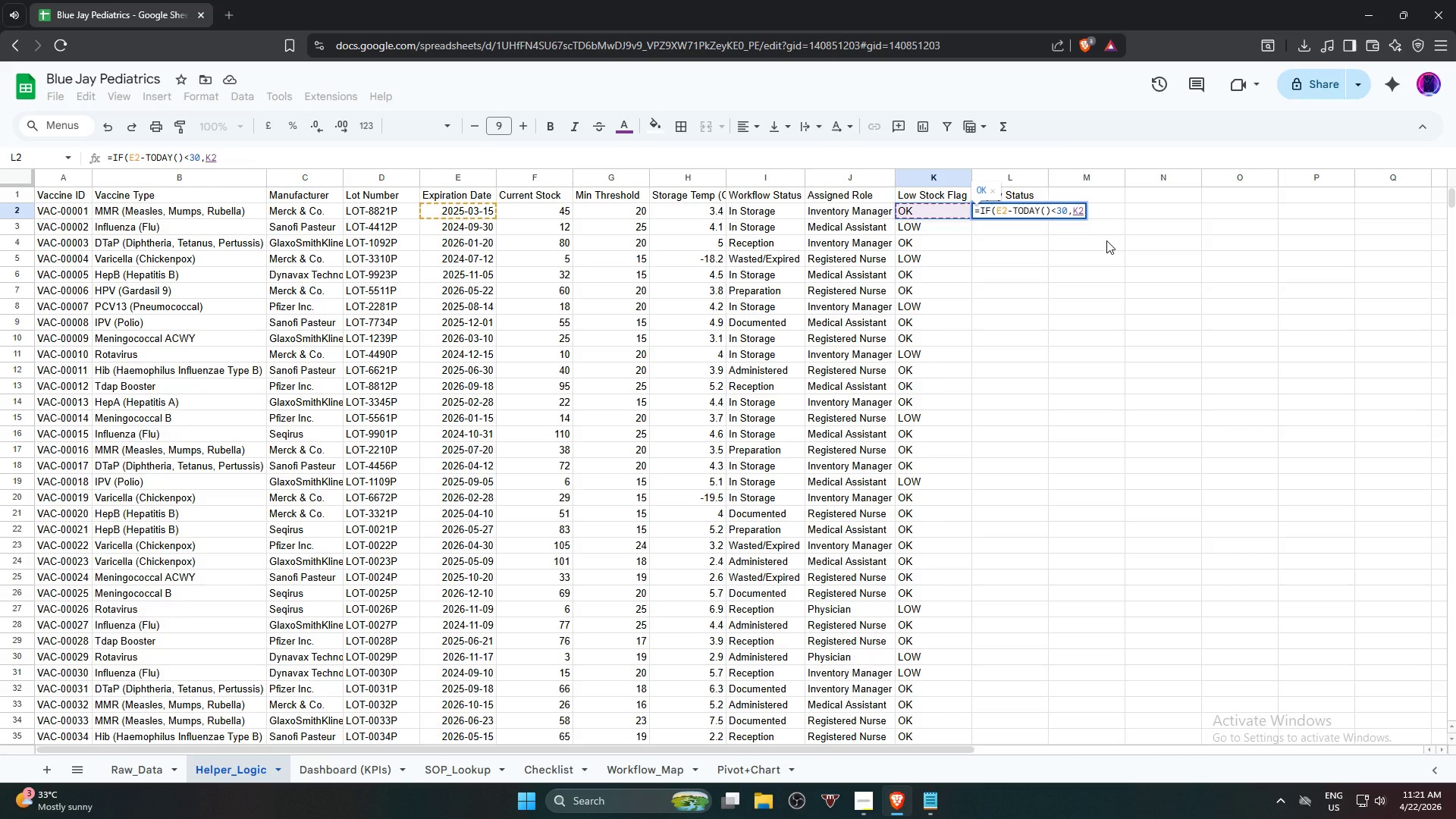 
key(Backspace)
key(Backspace)
key(Backspace)
key(Backspace)
key(Backspace)
type(=30)
 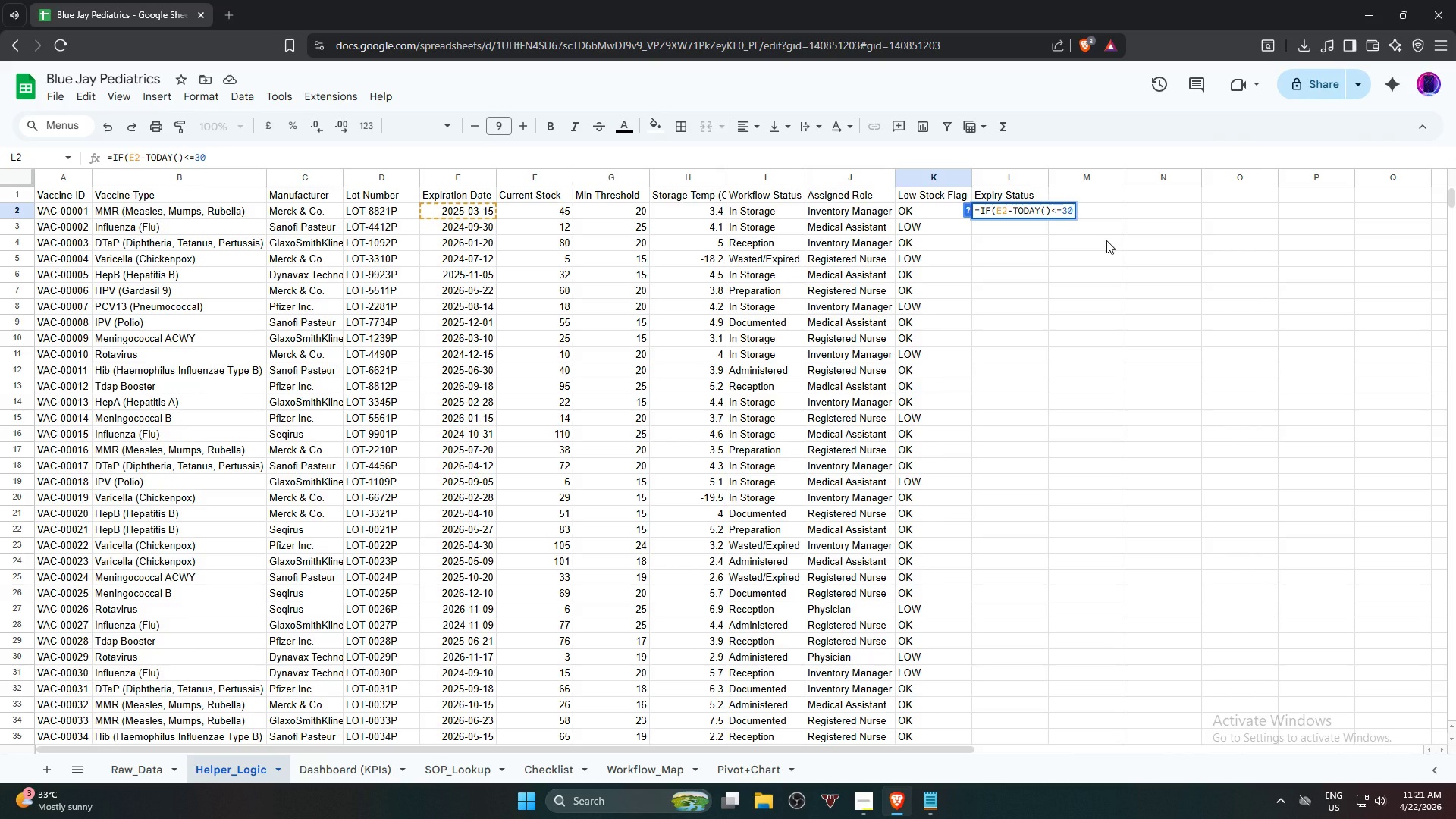 
key(Shift+Comma)
 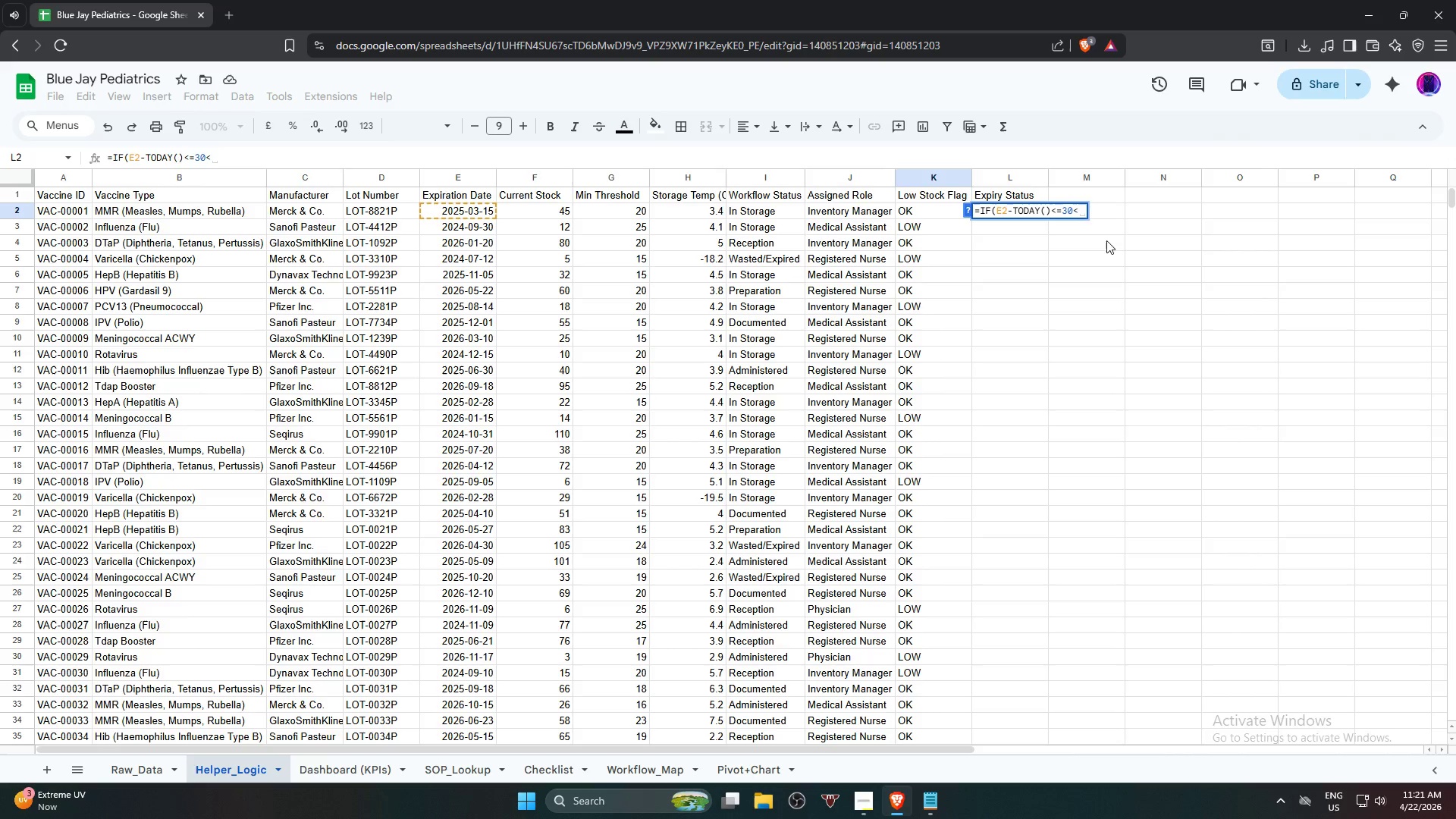 
key(Backspace)
 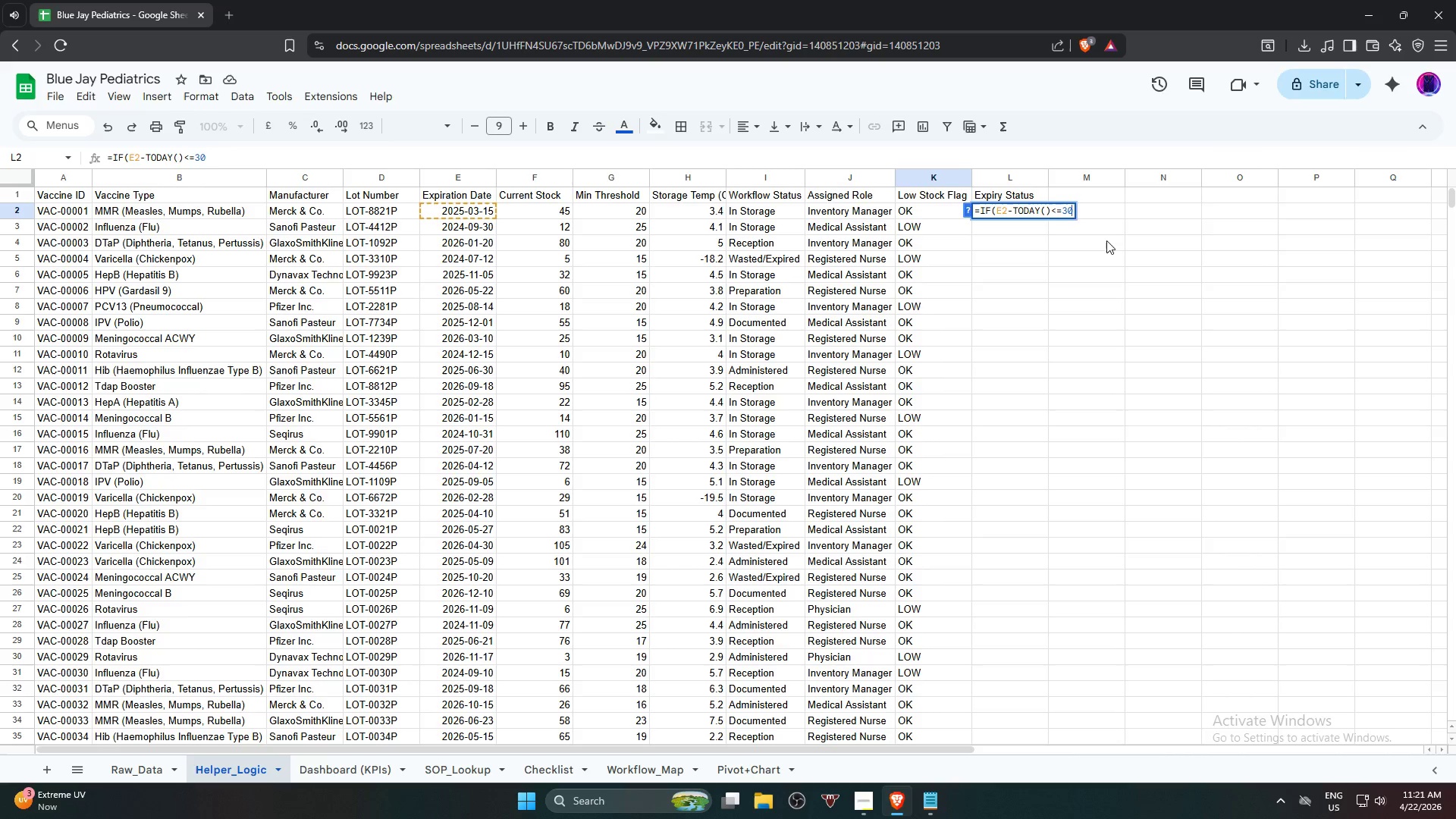 
key(Comma)
 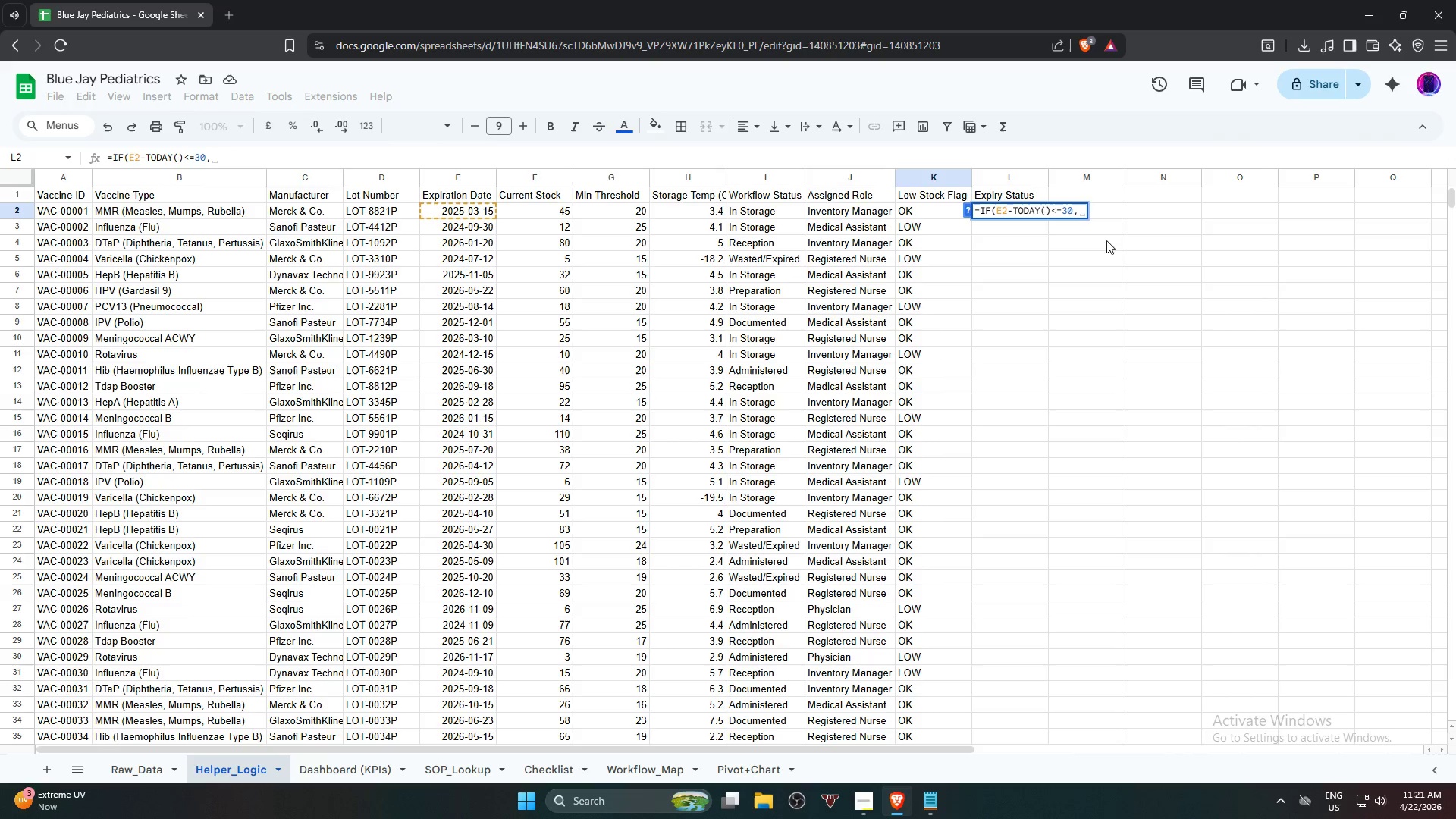 
type("eX)
key(Backspace)
key(Backspace)
type(Expiring Soon)
 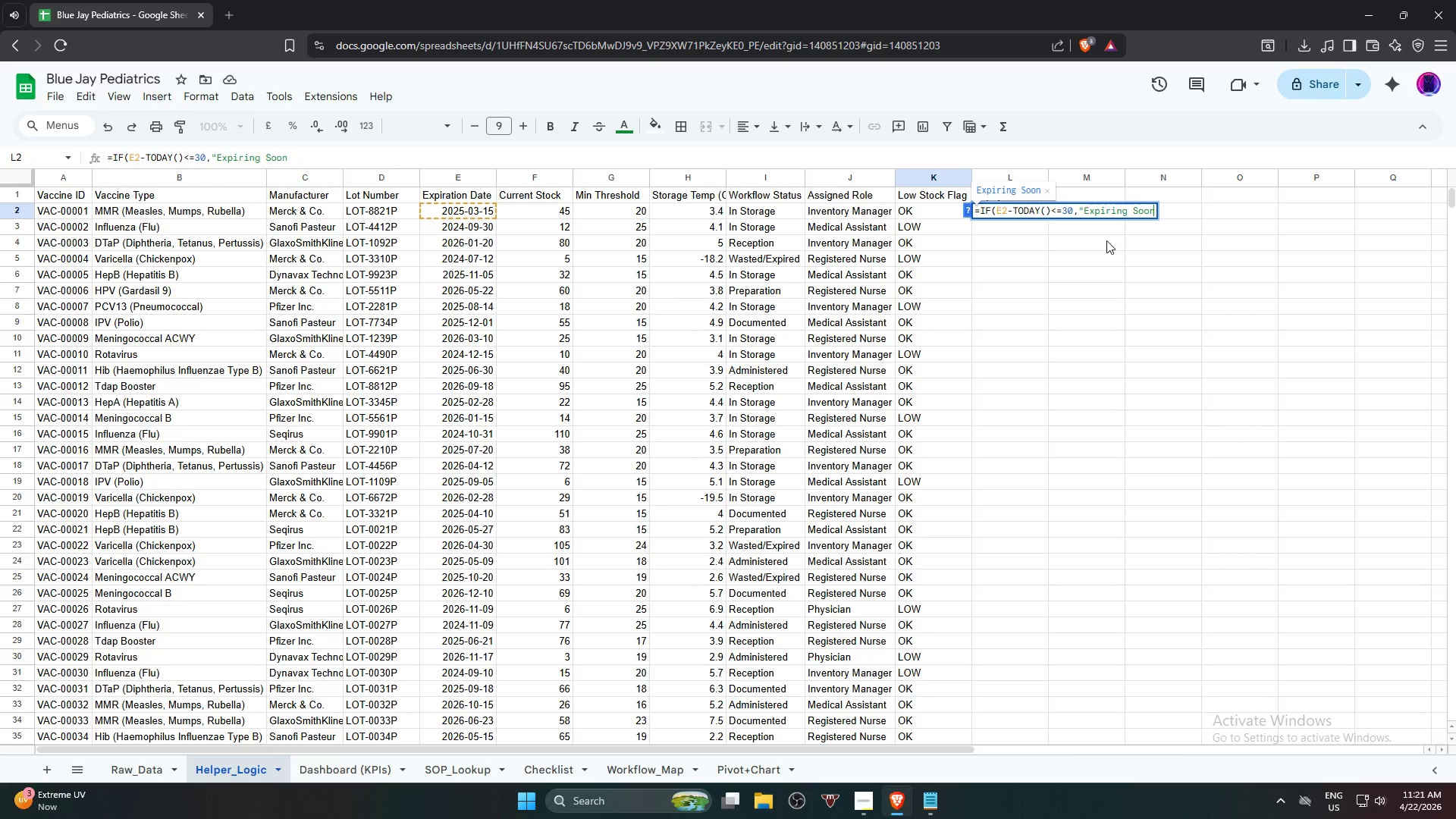 
type(".)
key(Backspace)
type(,"OK)
 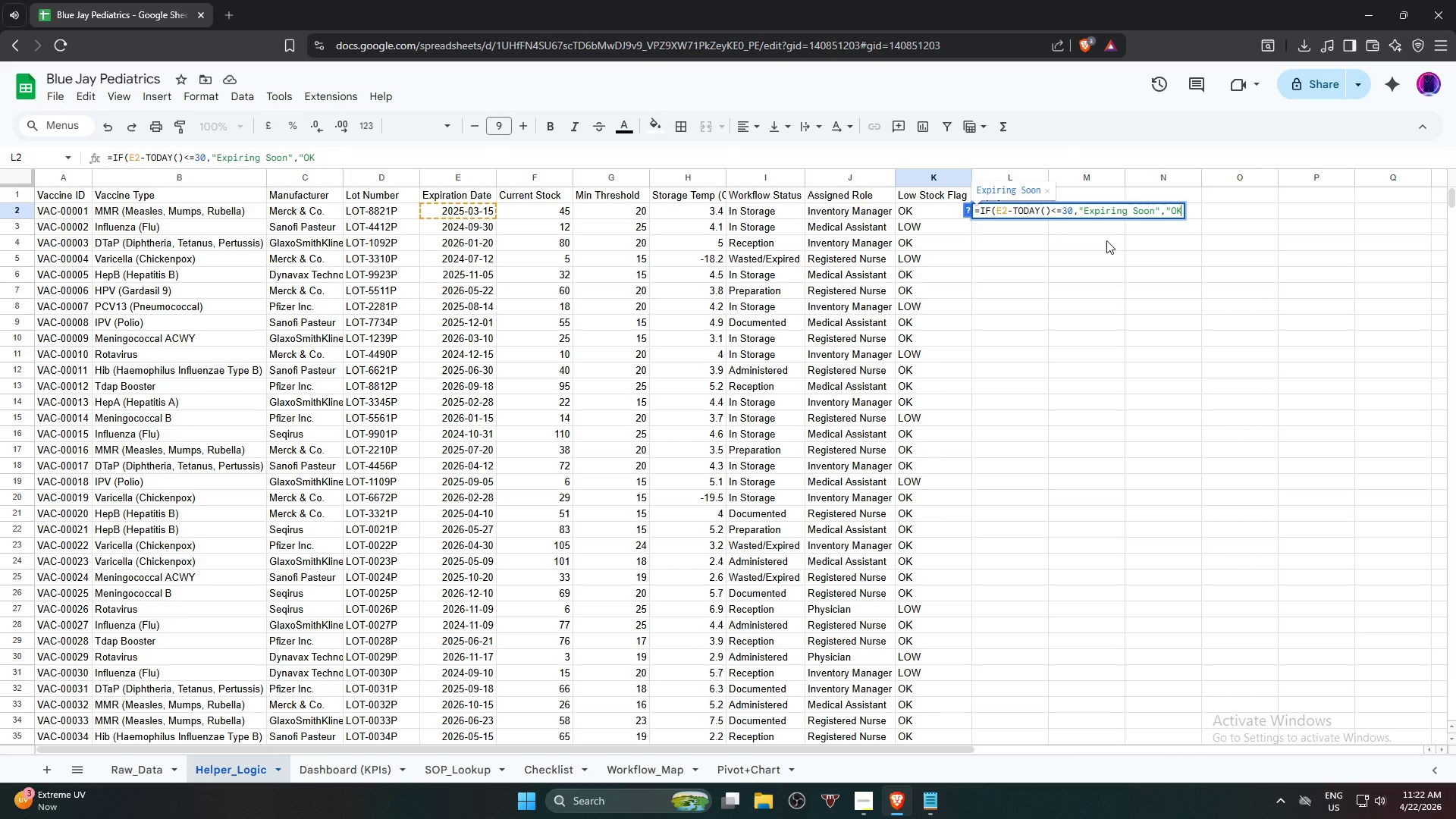 
key(Shift+Quote)
 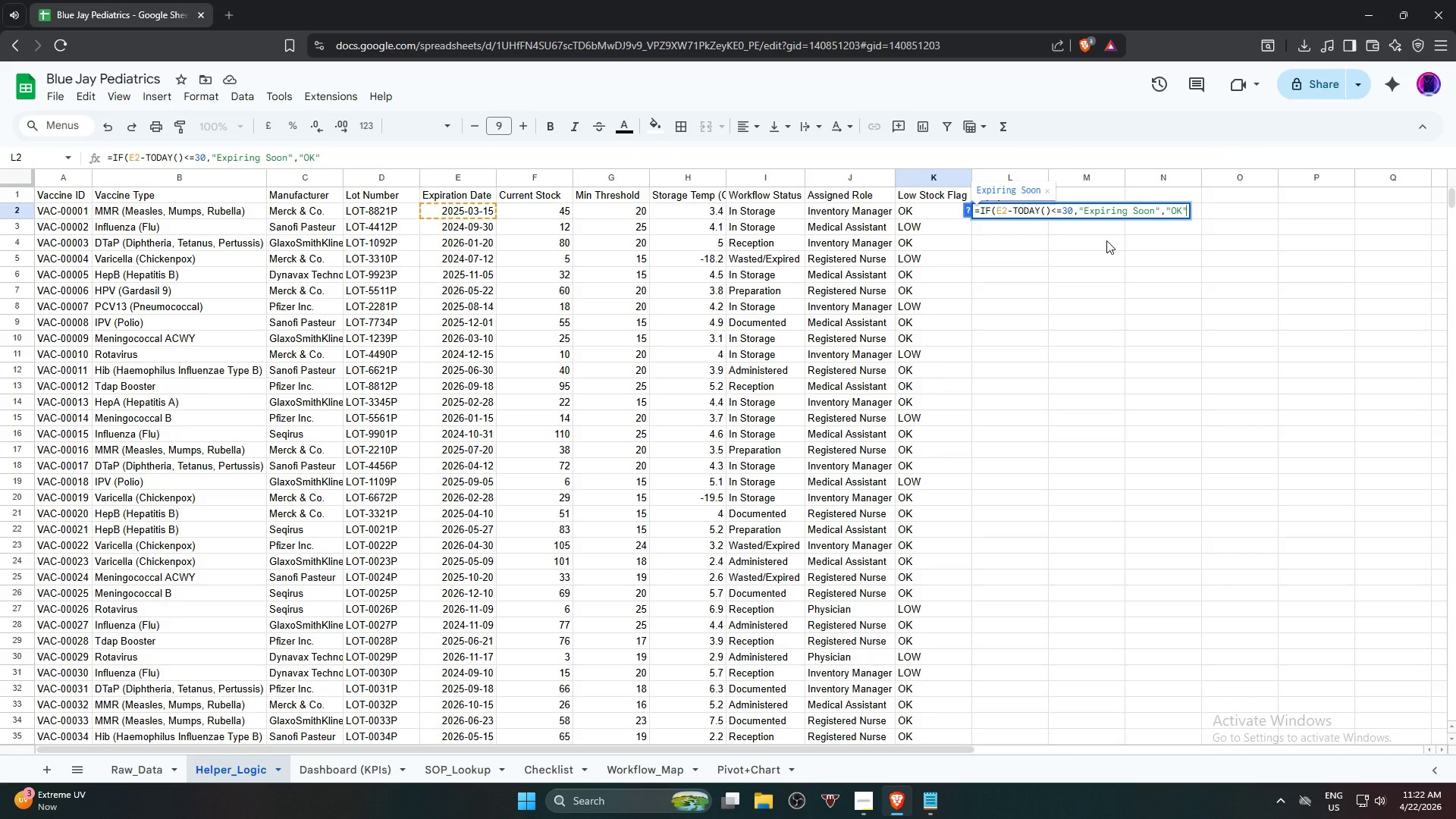 
key(Shift+0)
 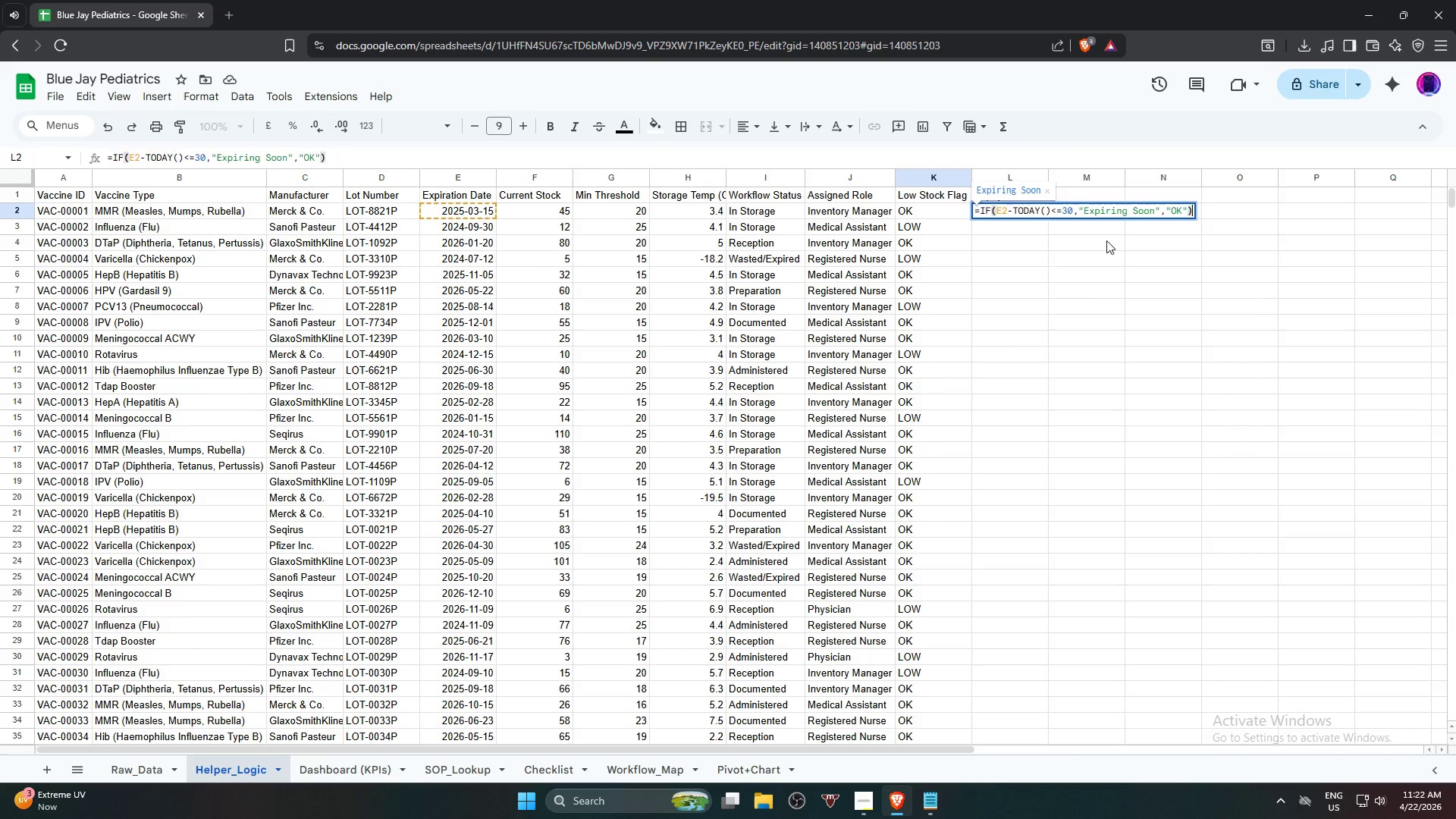 
key(Enter)
 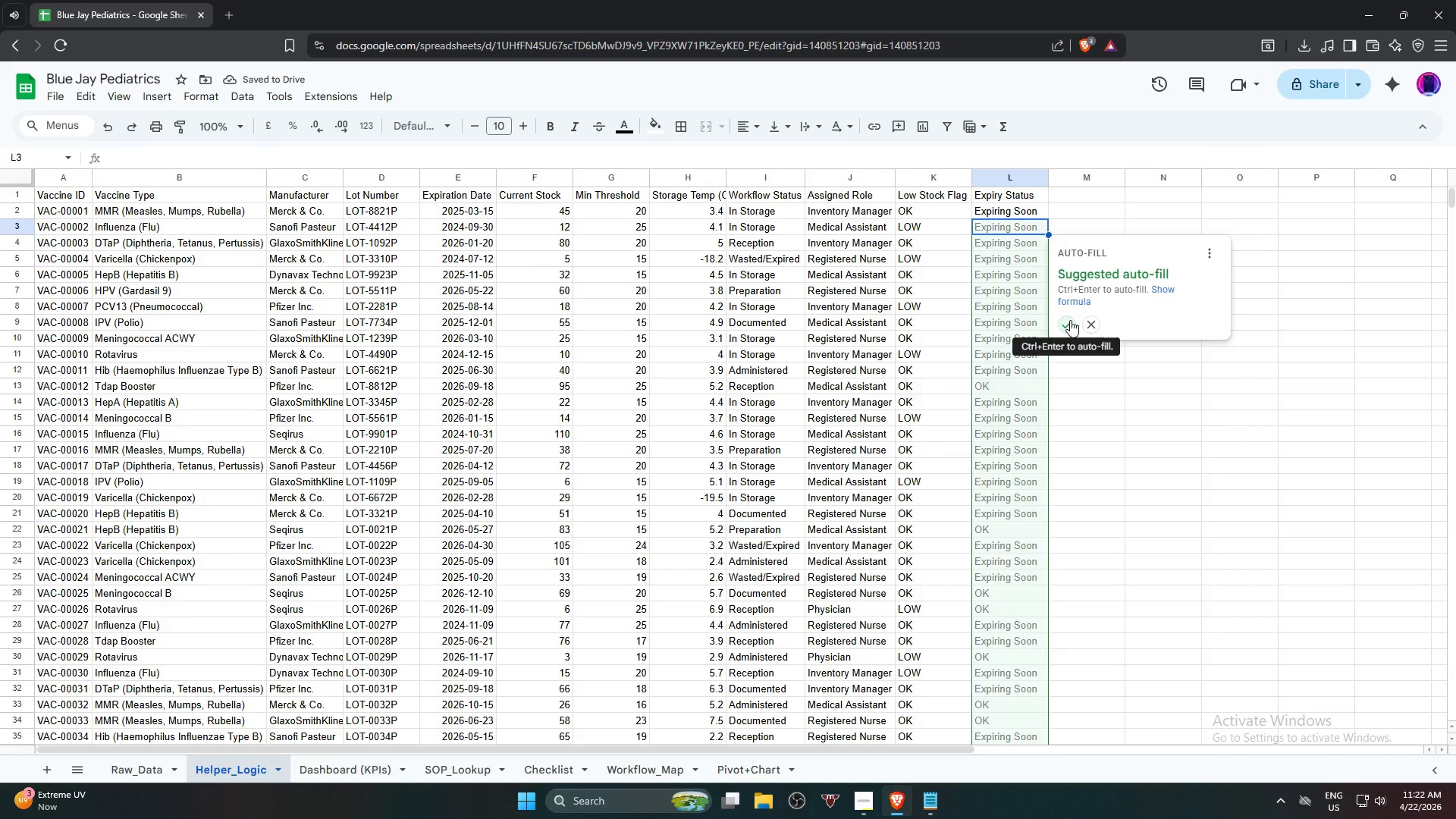 
left_click([1070, 320])
 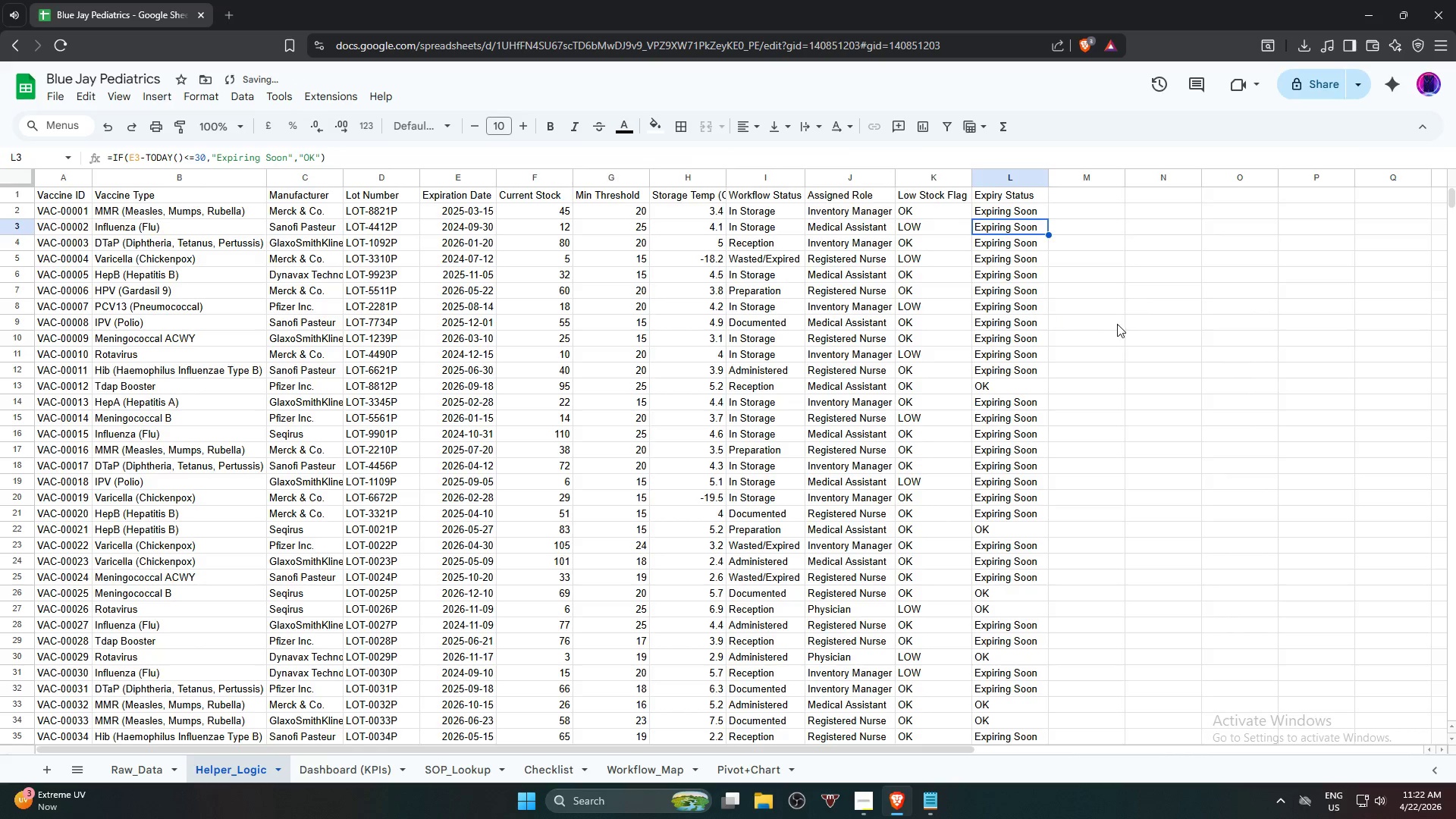 
scroll: coordinate [1144, 347], scroll_direction: down, amount: 17.0
 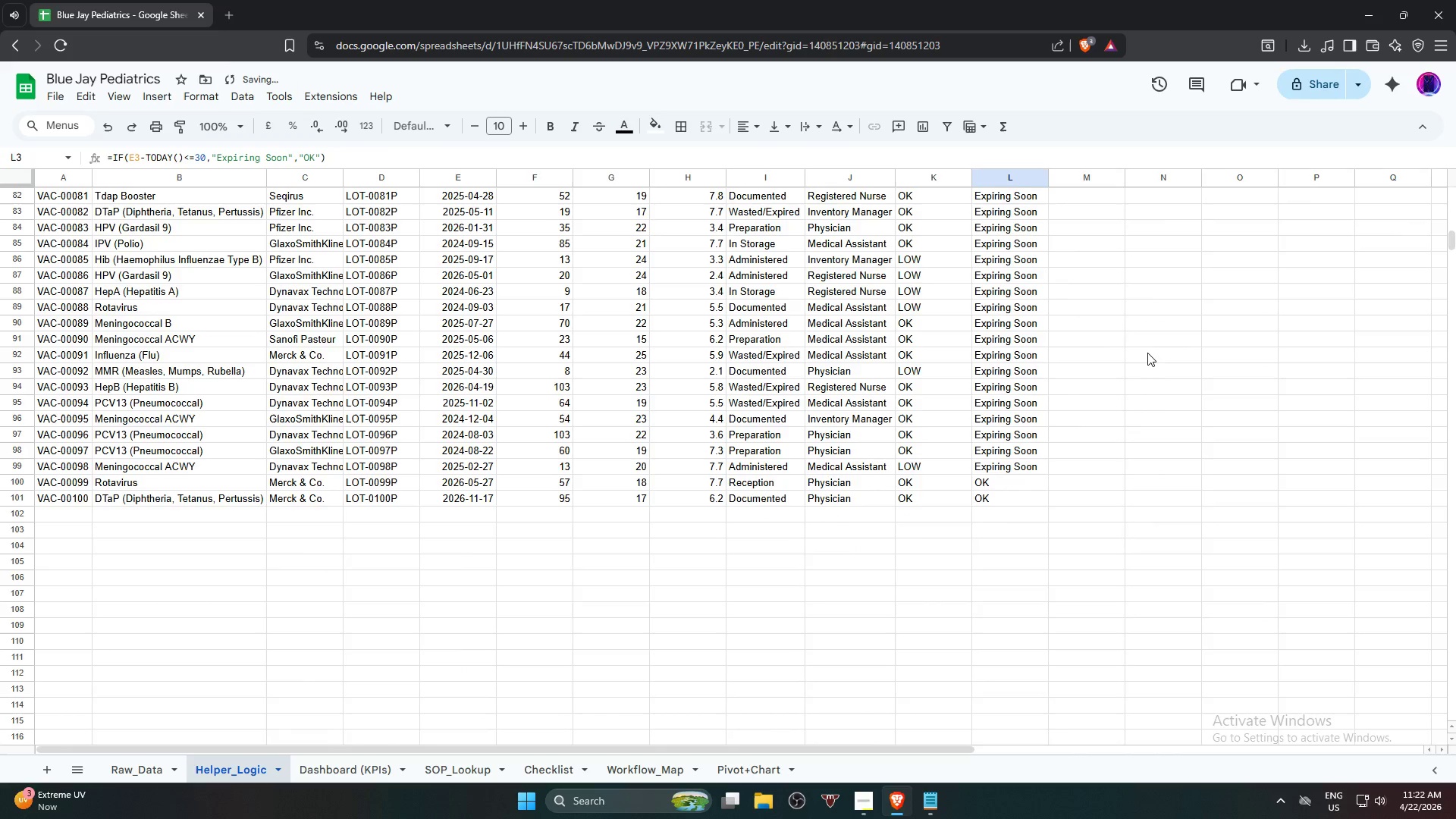 
scroll: coordinate [1118, 344], scroll_direction: up, amount: 22.0
 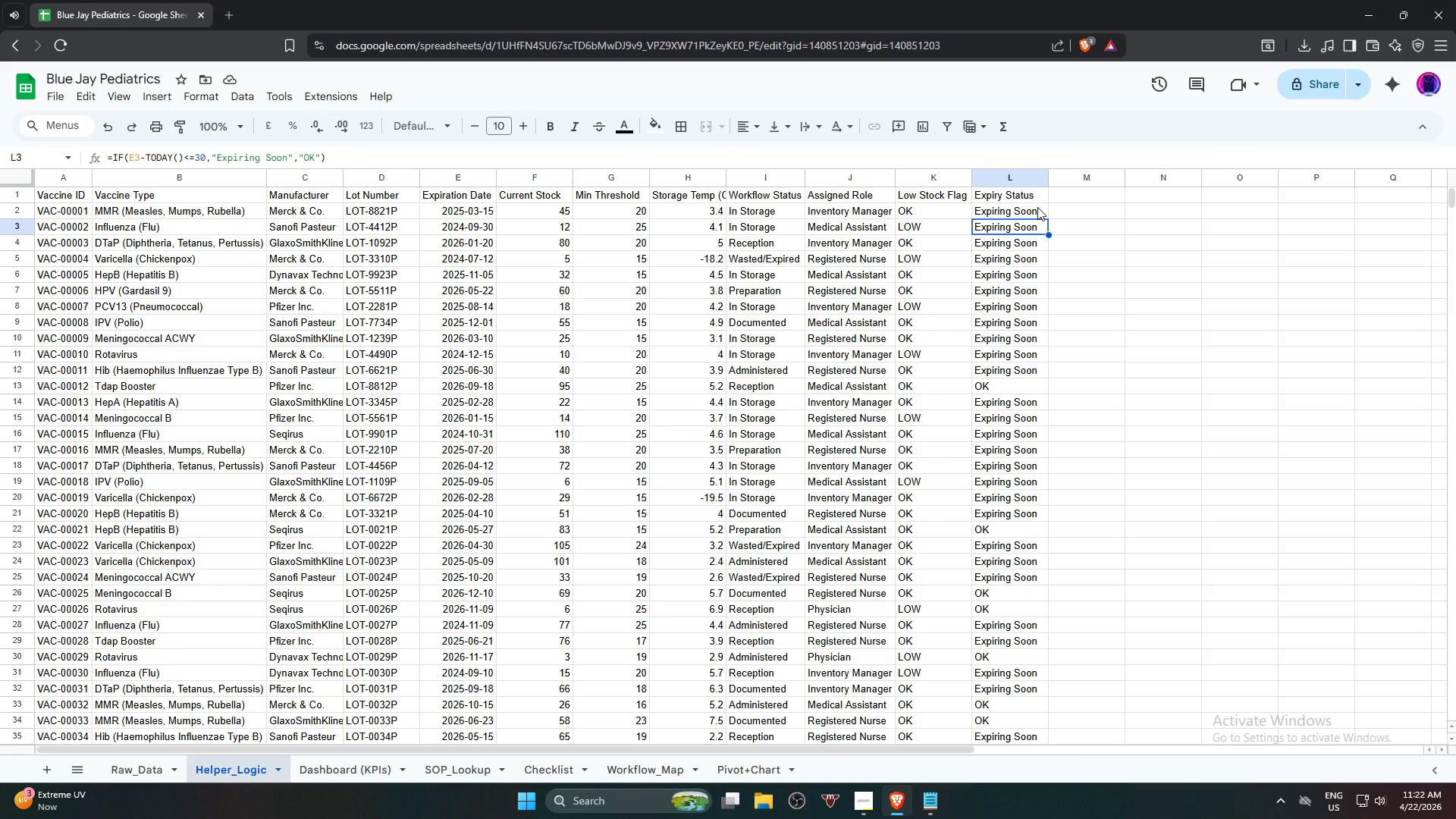 
left_click([1037, 207])
 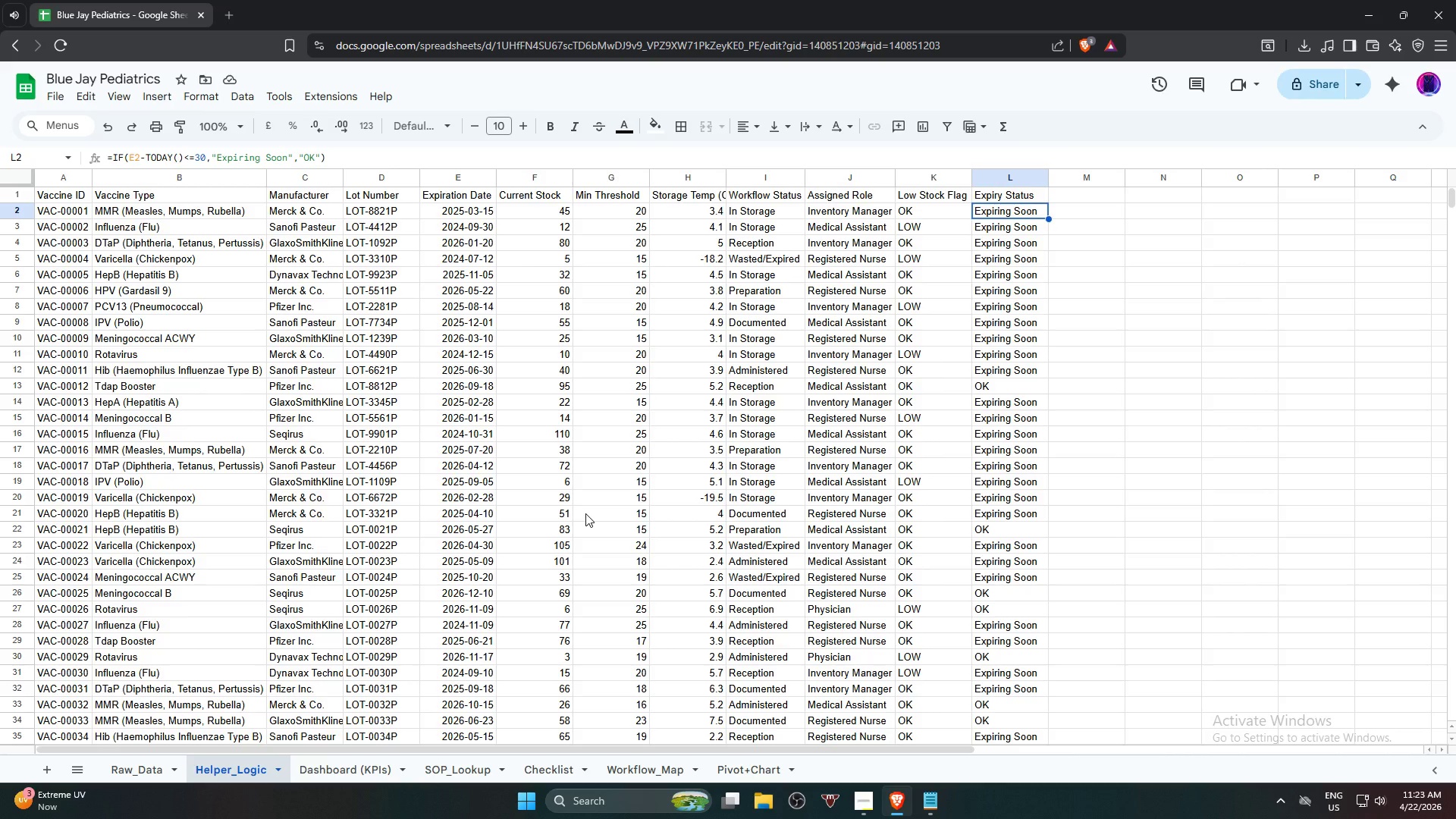 
wait(75.74)
 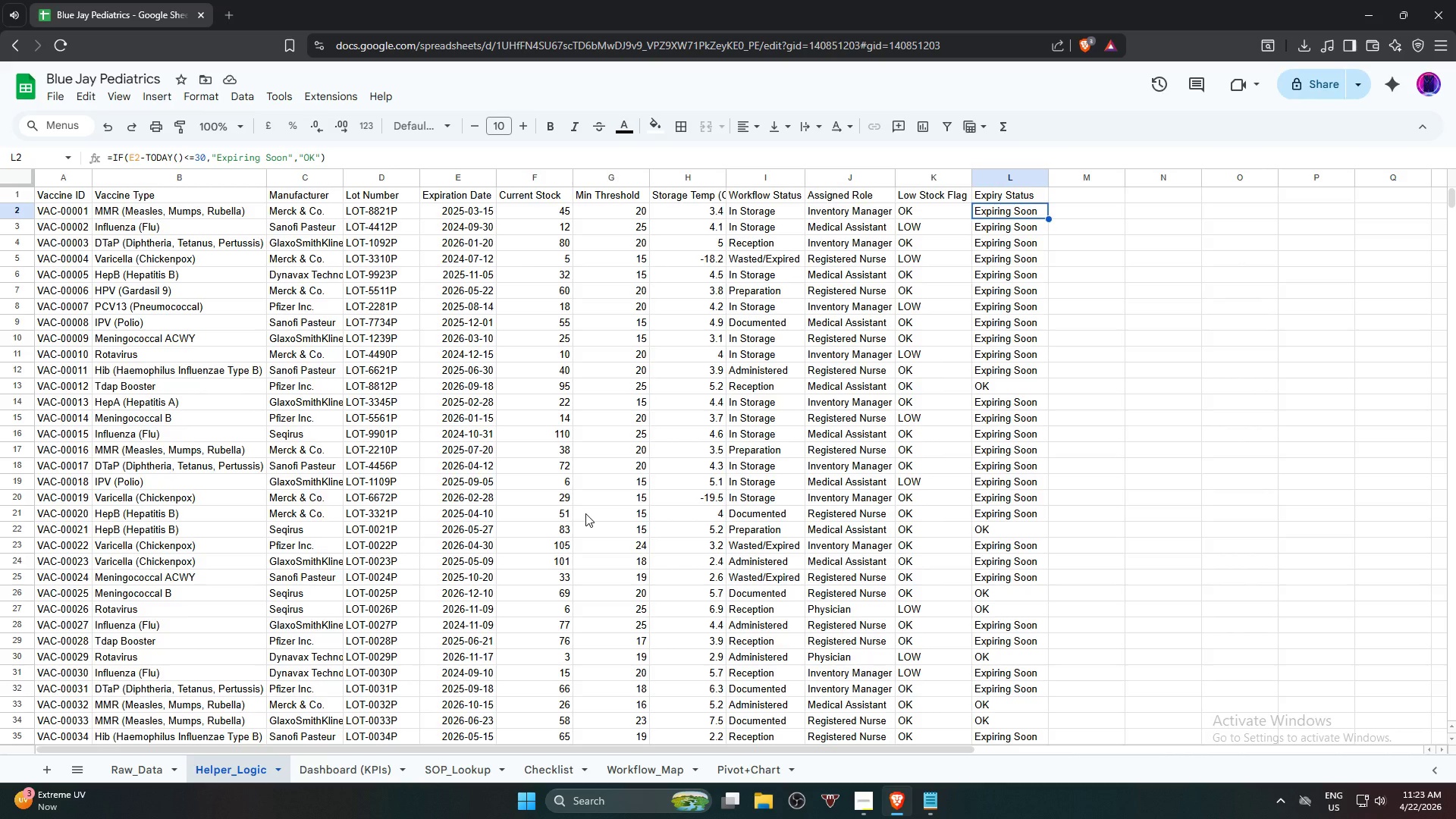 
mouse_move([378, 770])
 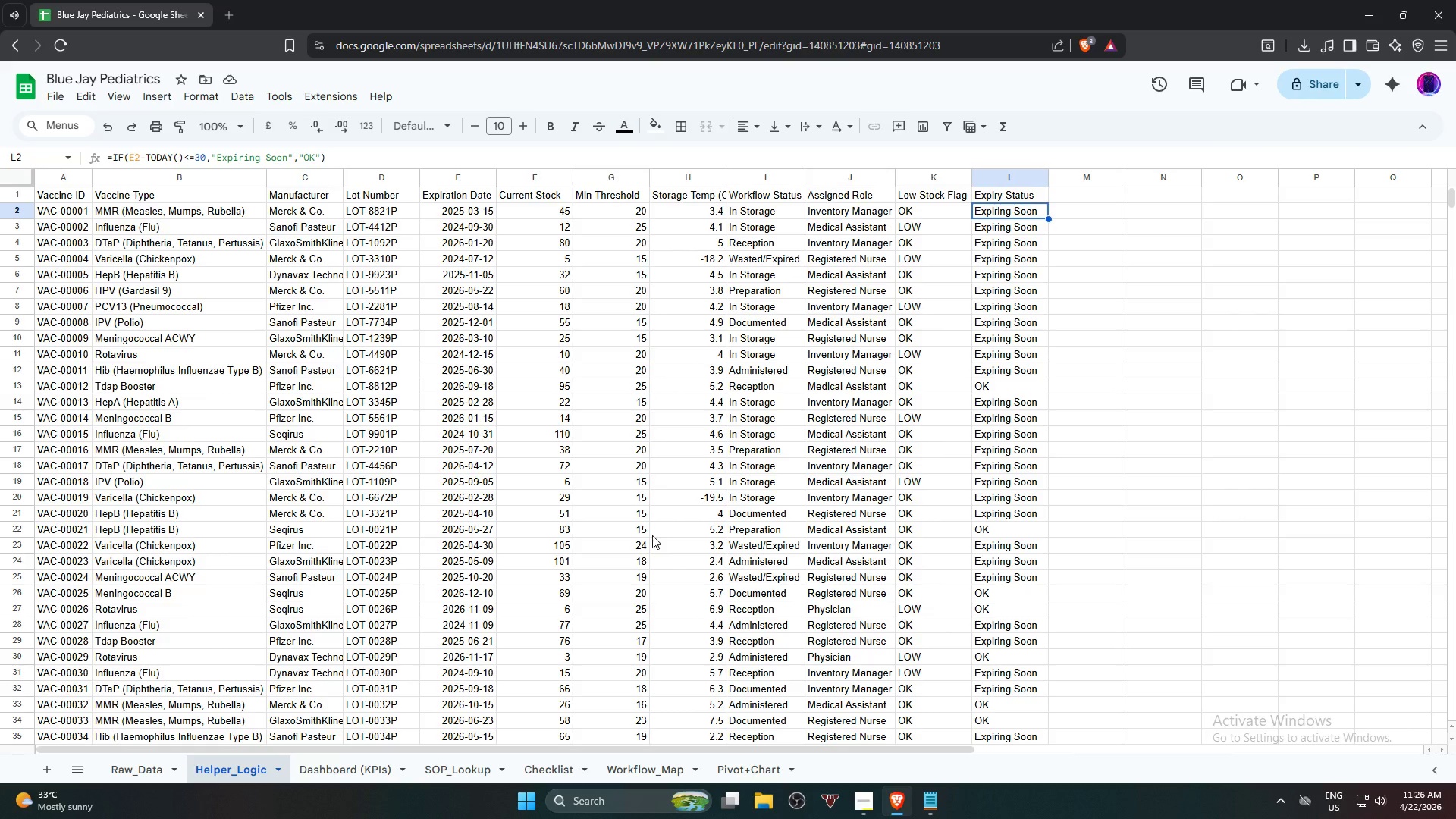 
wait(194.34)
 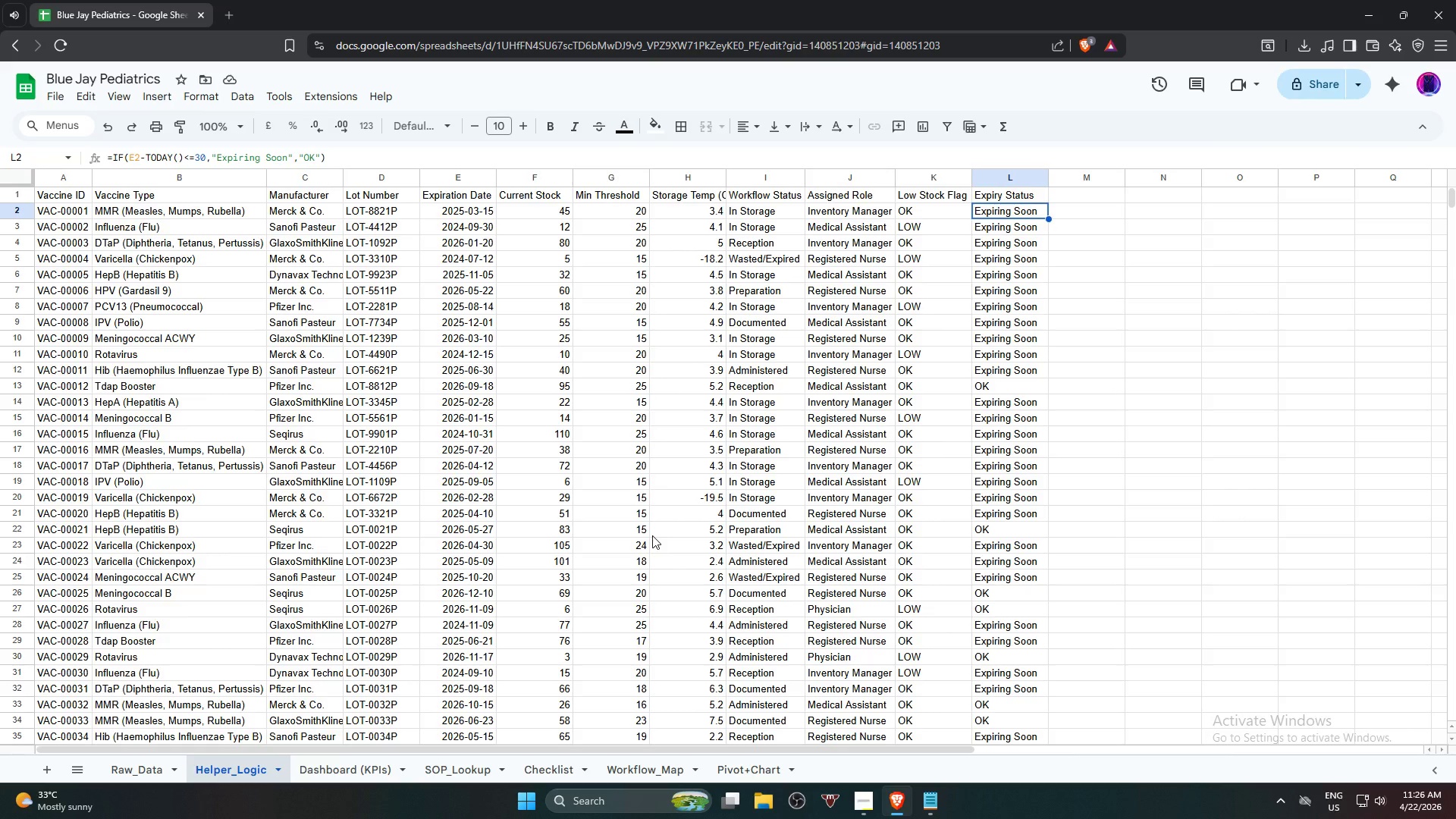 
scroll: coordinate [711, 406], scroll_direction: up, amount: 28.0
 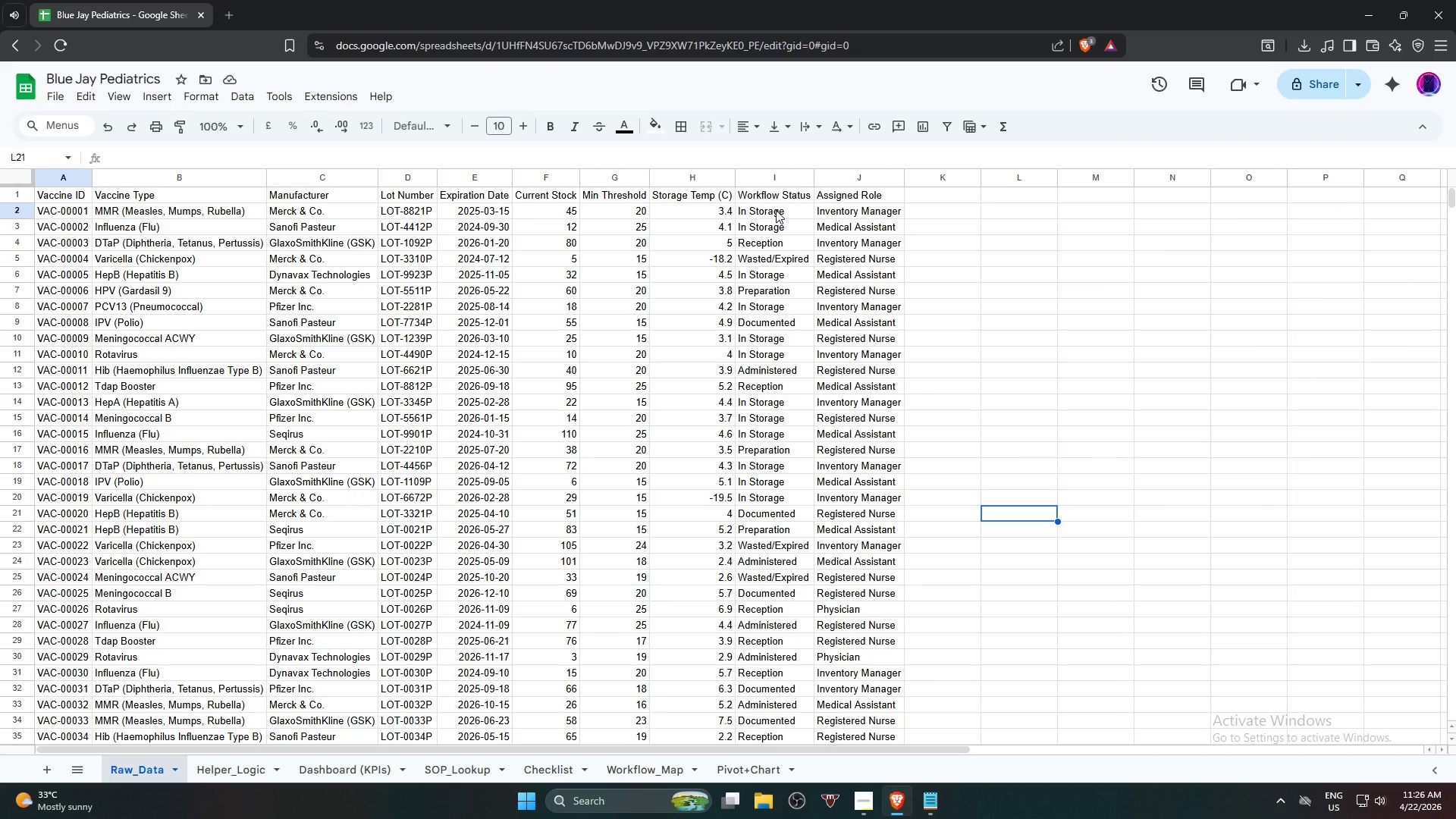 
left_click([776, 210])
 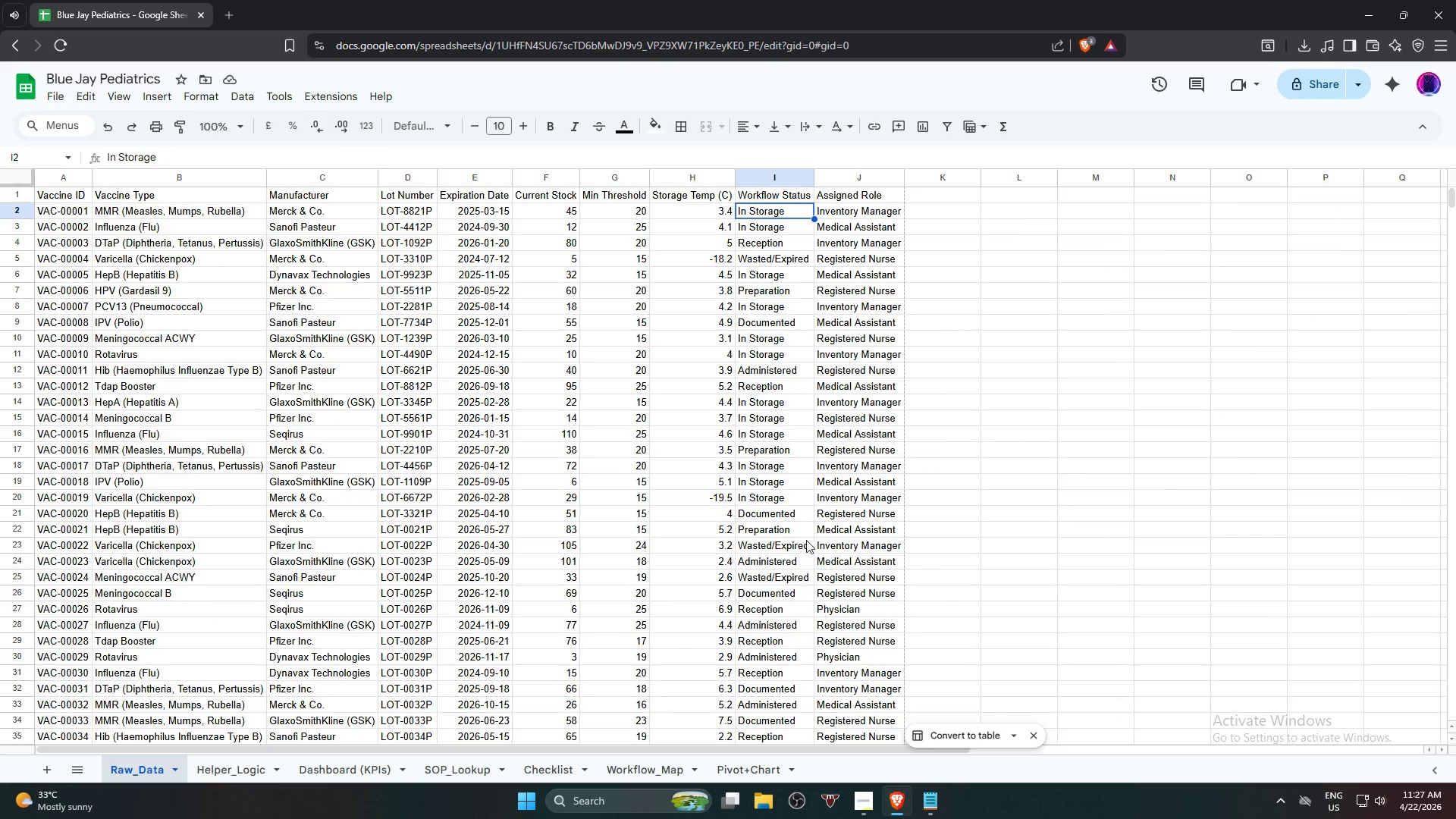 
wait(8.06)
 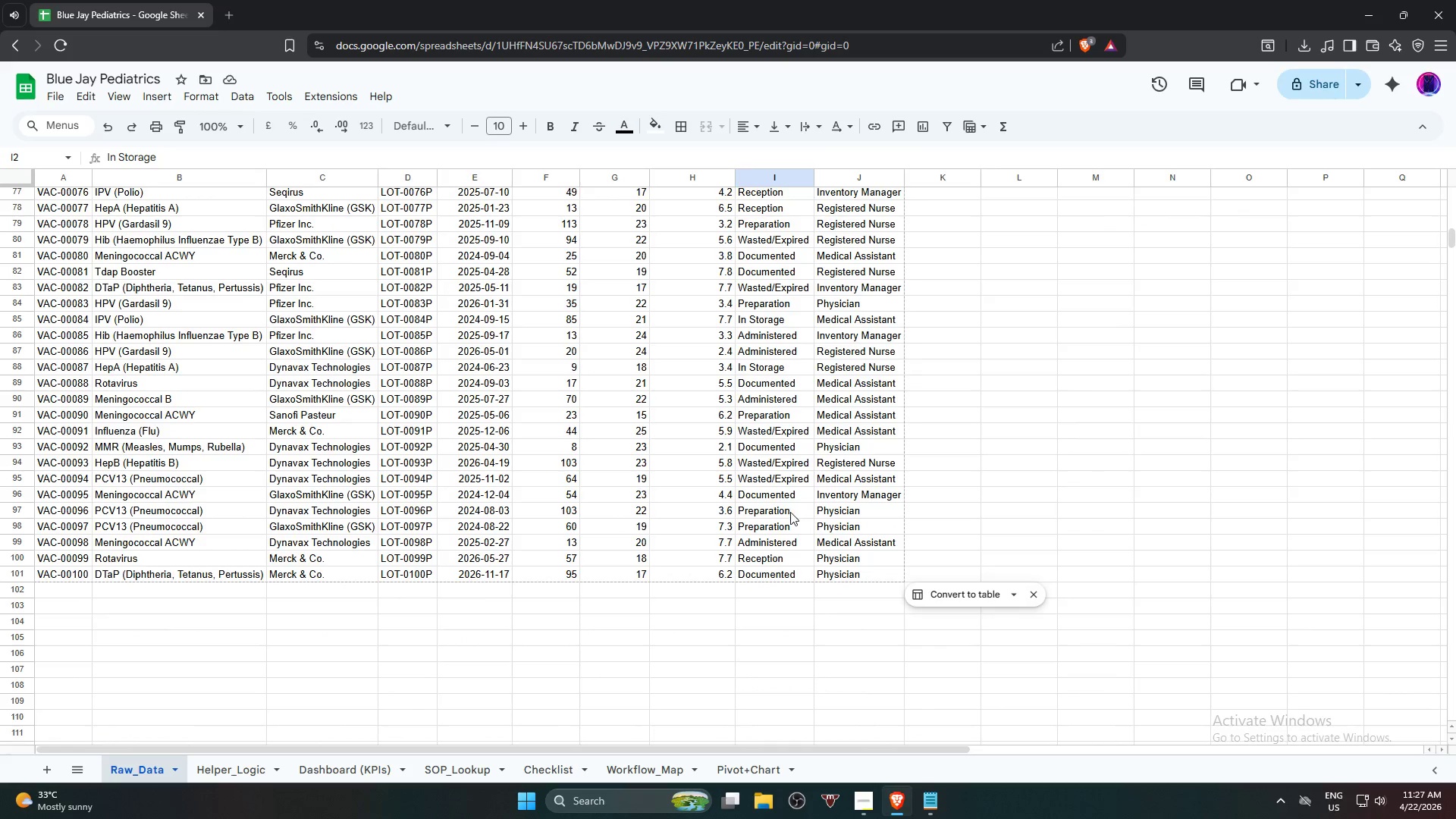 
hold_key(key=ShiftLeft, duration=0.64)
 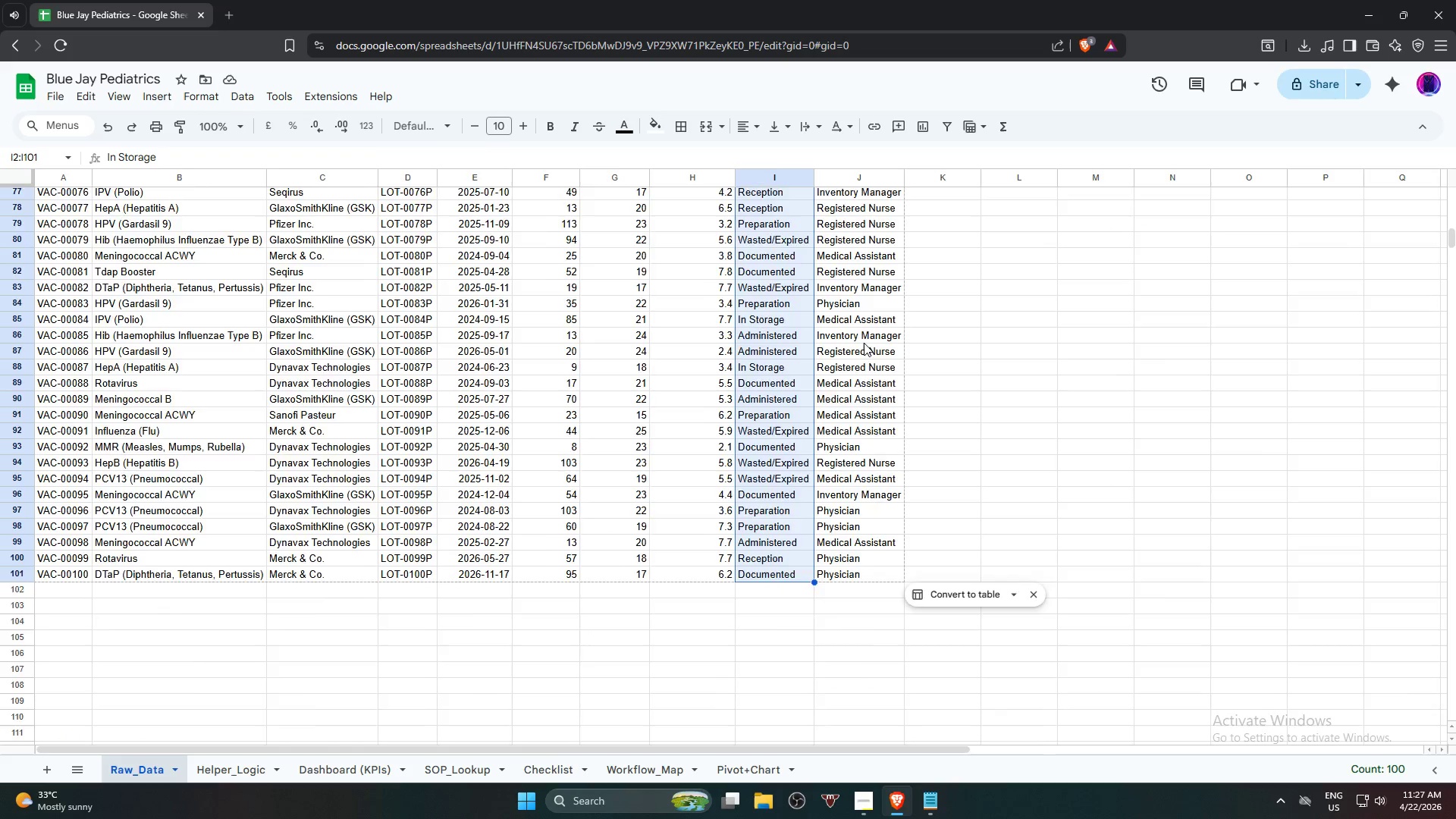 
scroll: coordinate [793, 507], scroll_direction: down, amount: 16.0
 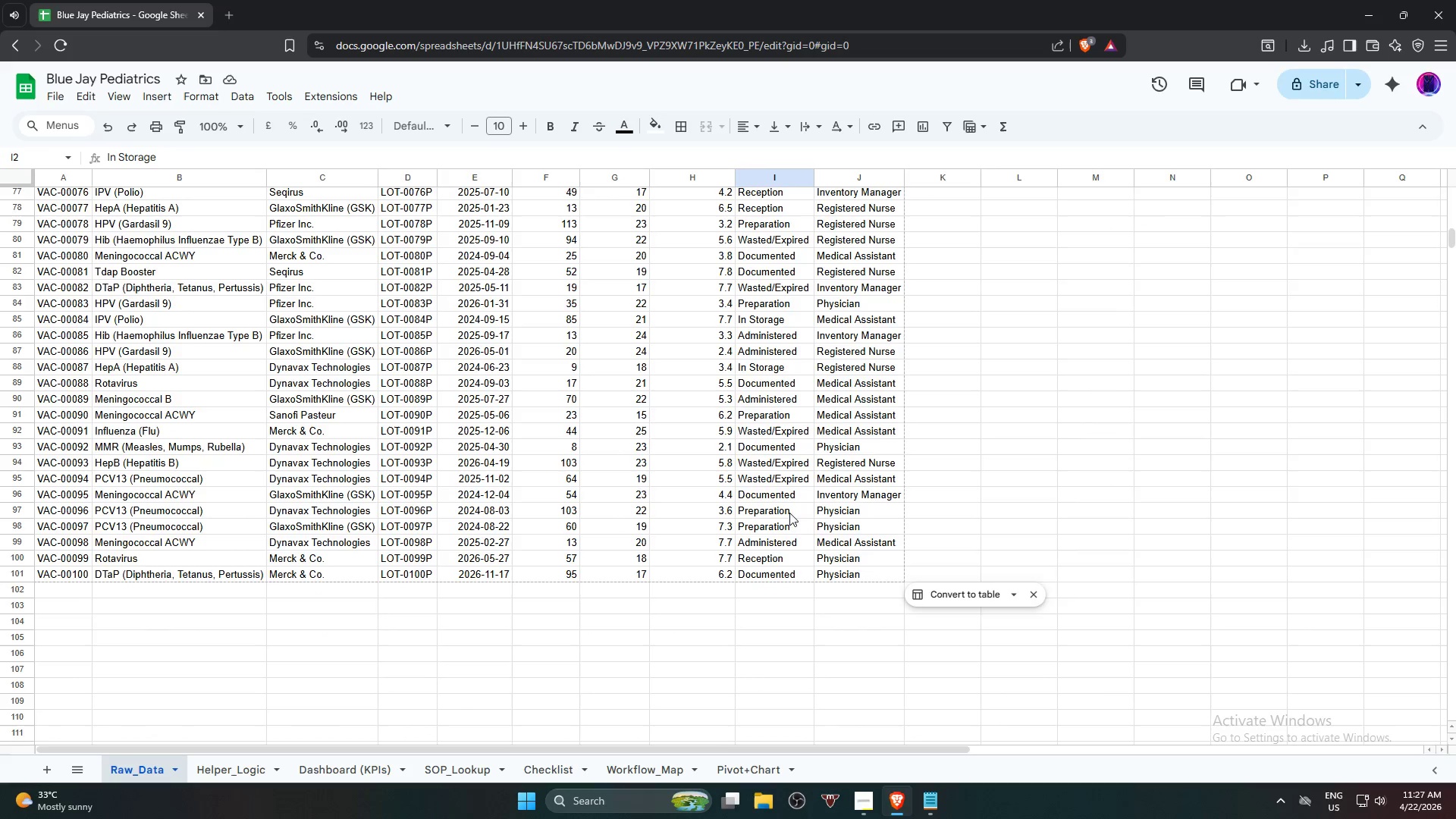 
left_click([770, 574])
 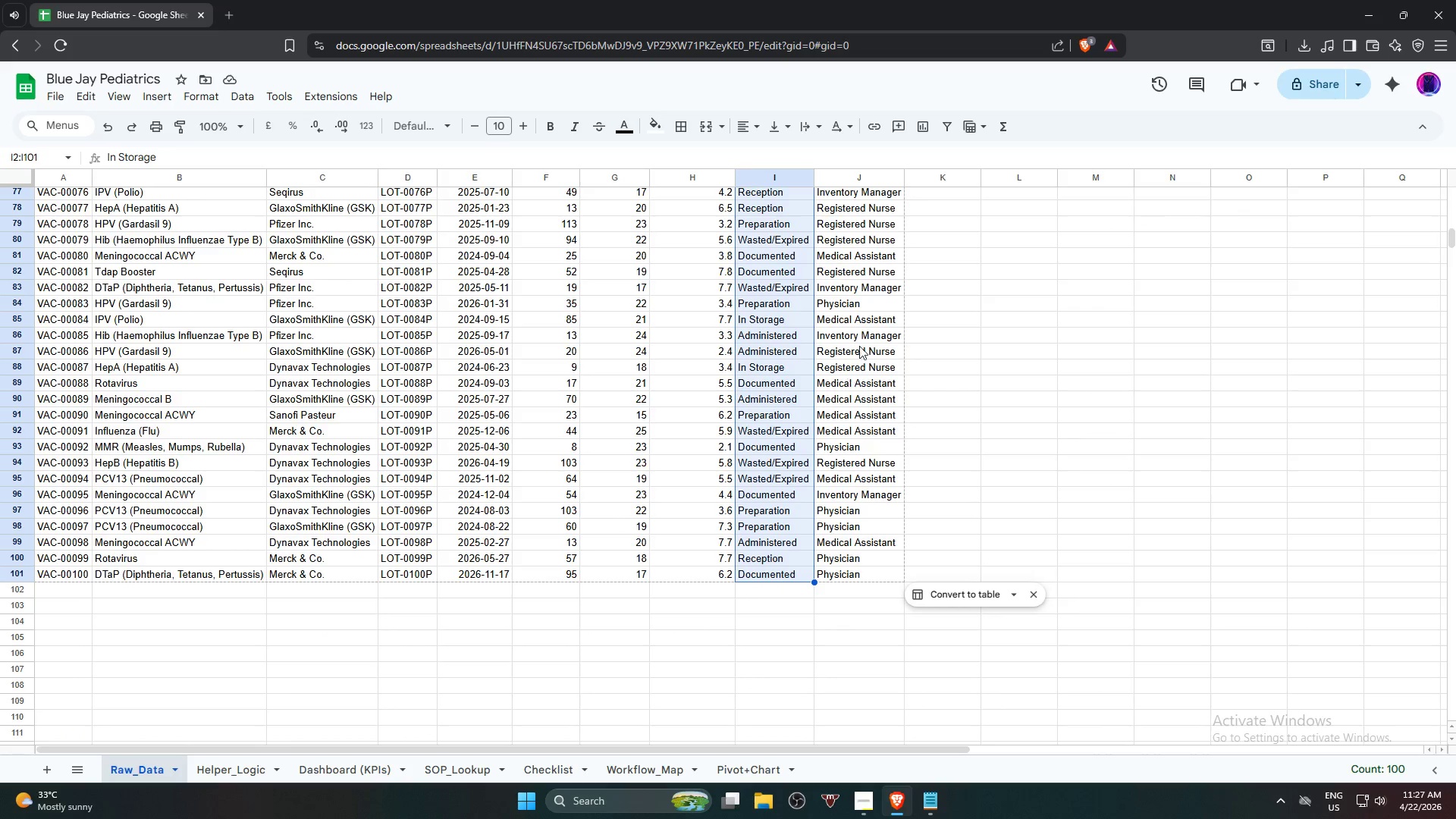 
scroll: coordinate [883, 359], scroll_direction: up, amount: 22.0
 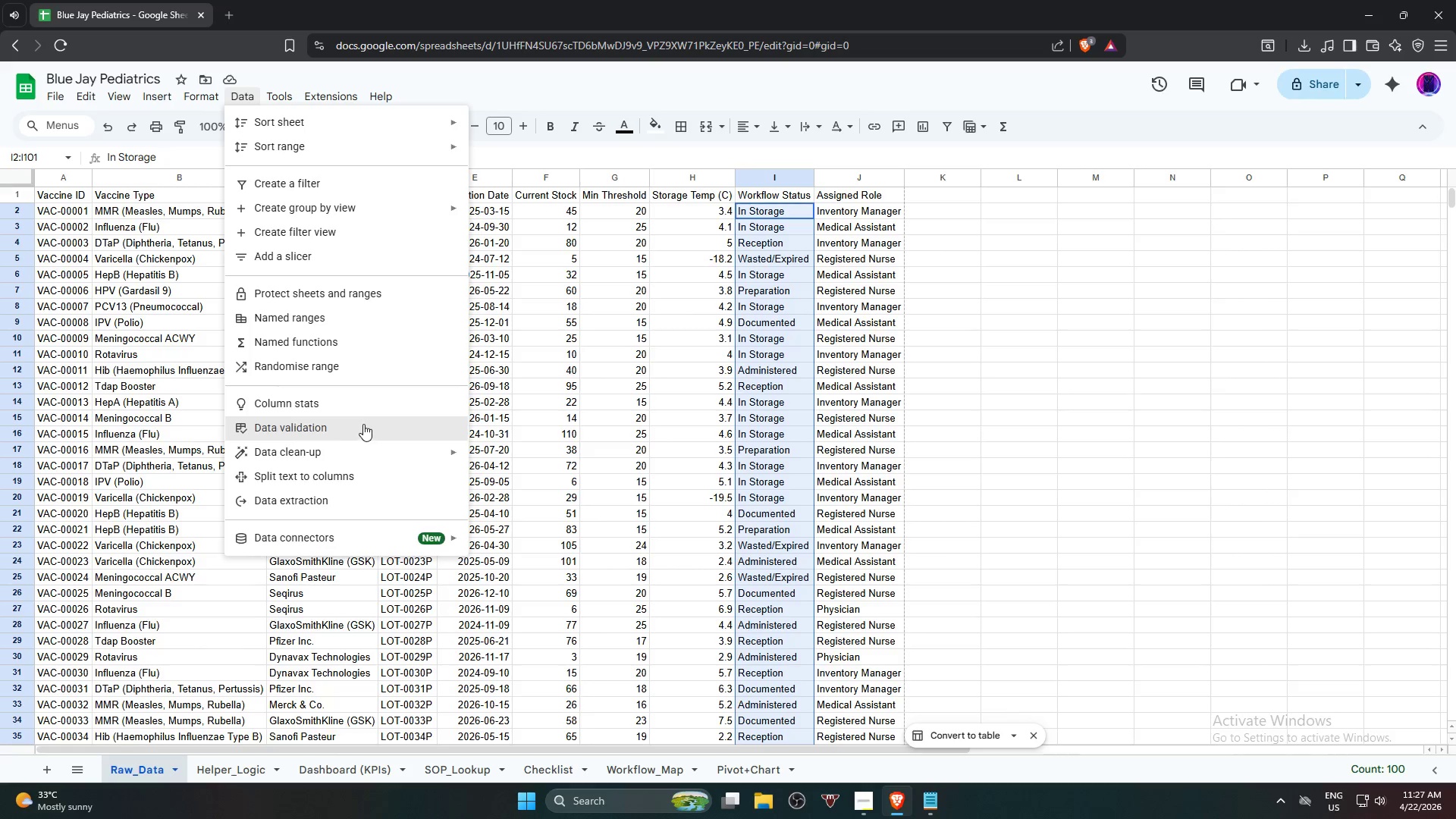 
wait(7.32)
 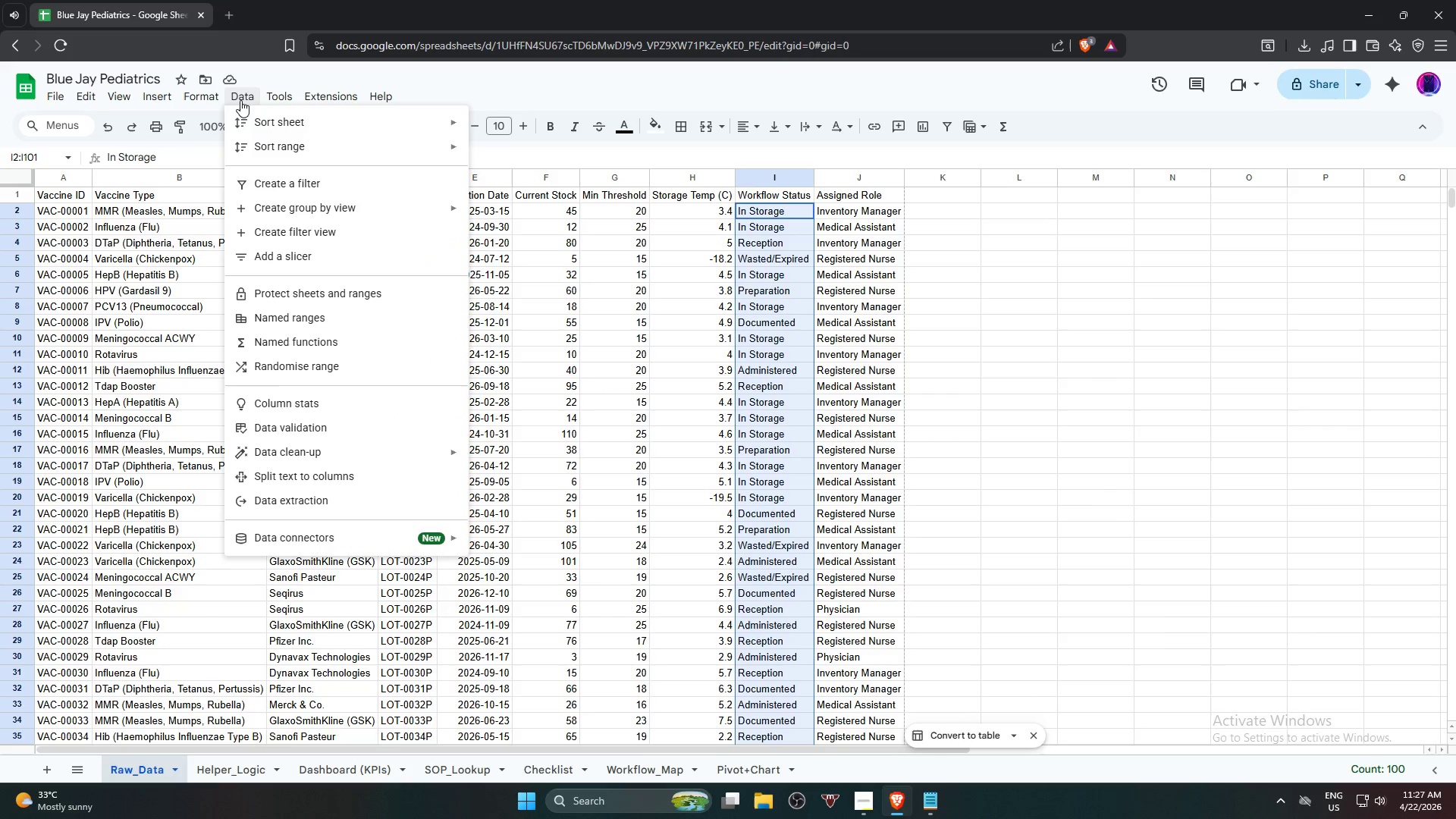 
left_click([363, 423])
 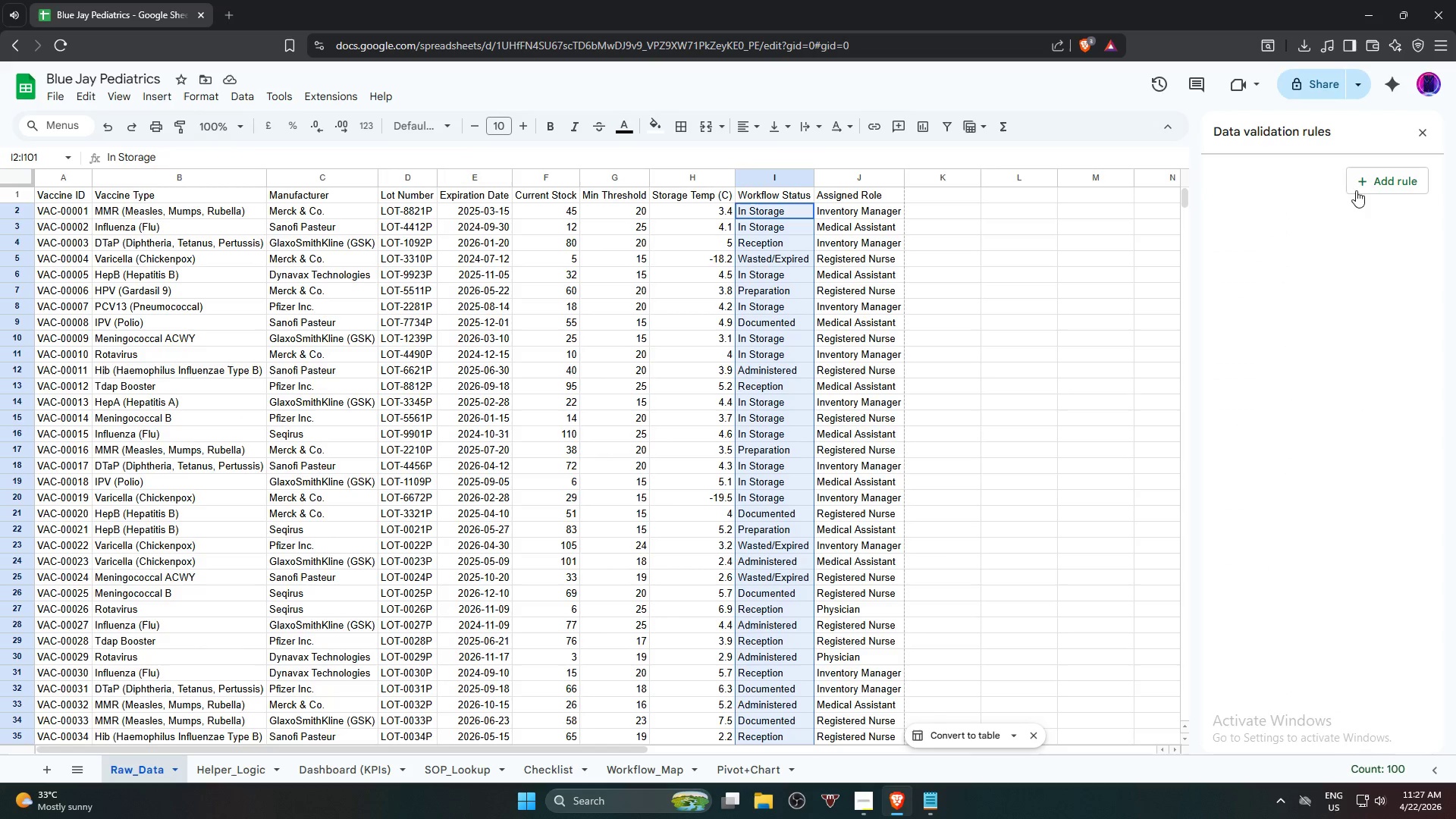 
left_click([1391, 183])
 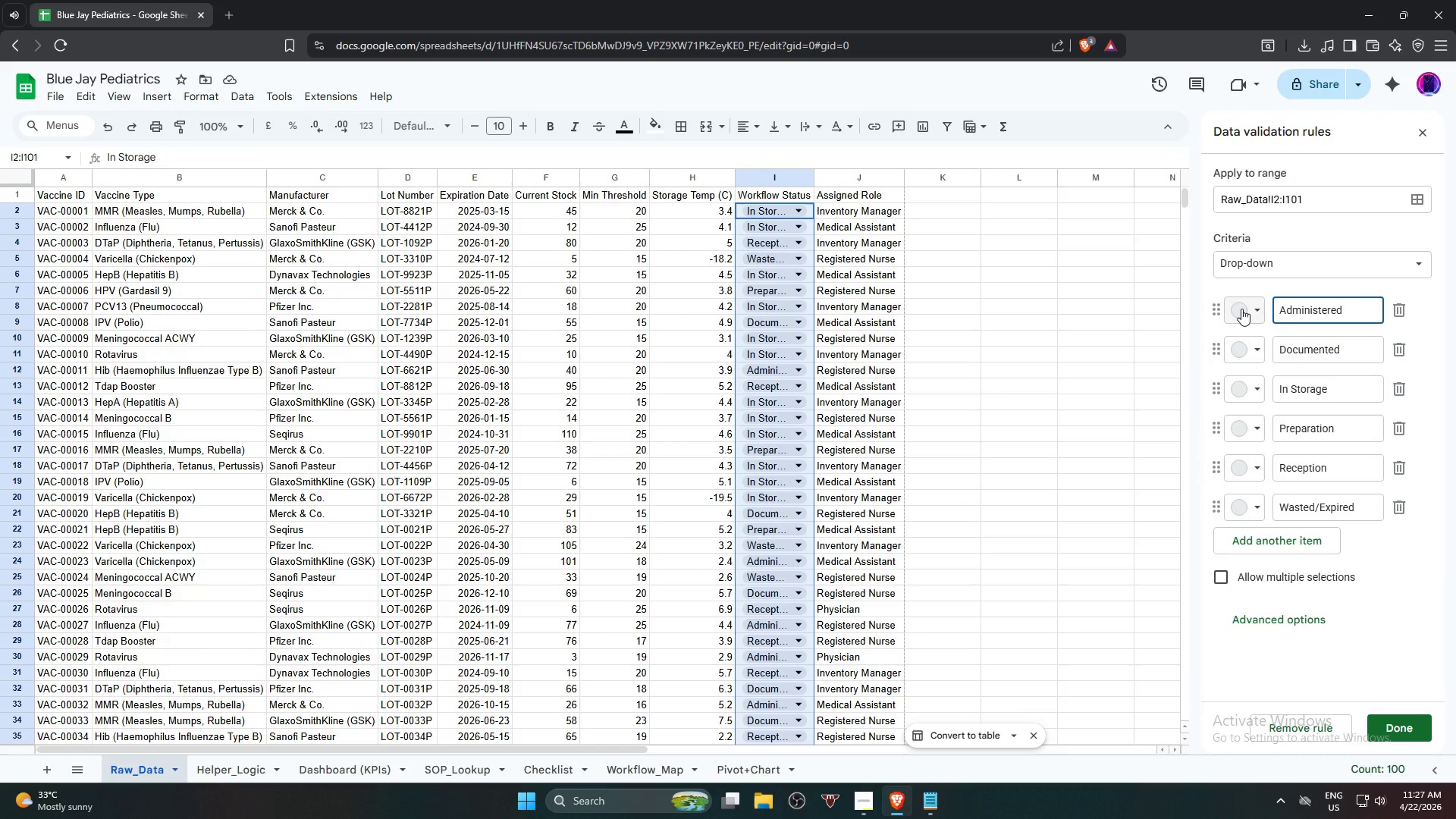 
wait(14.27)
 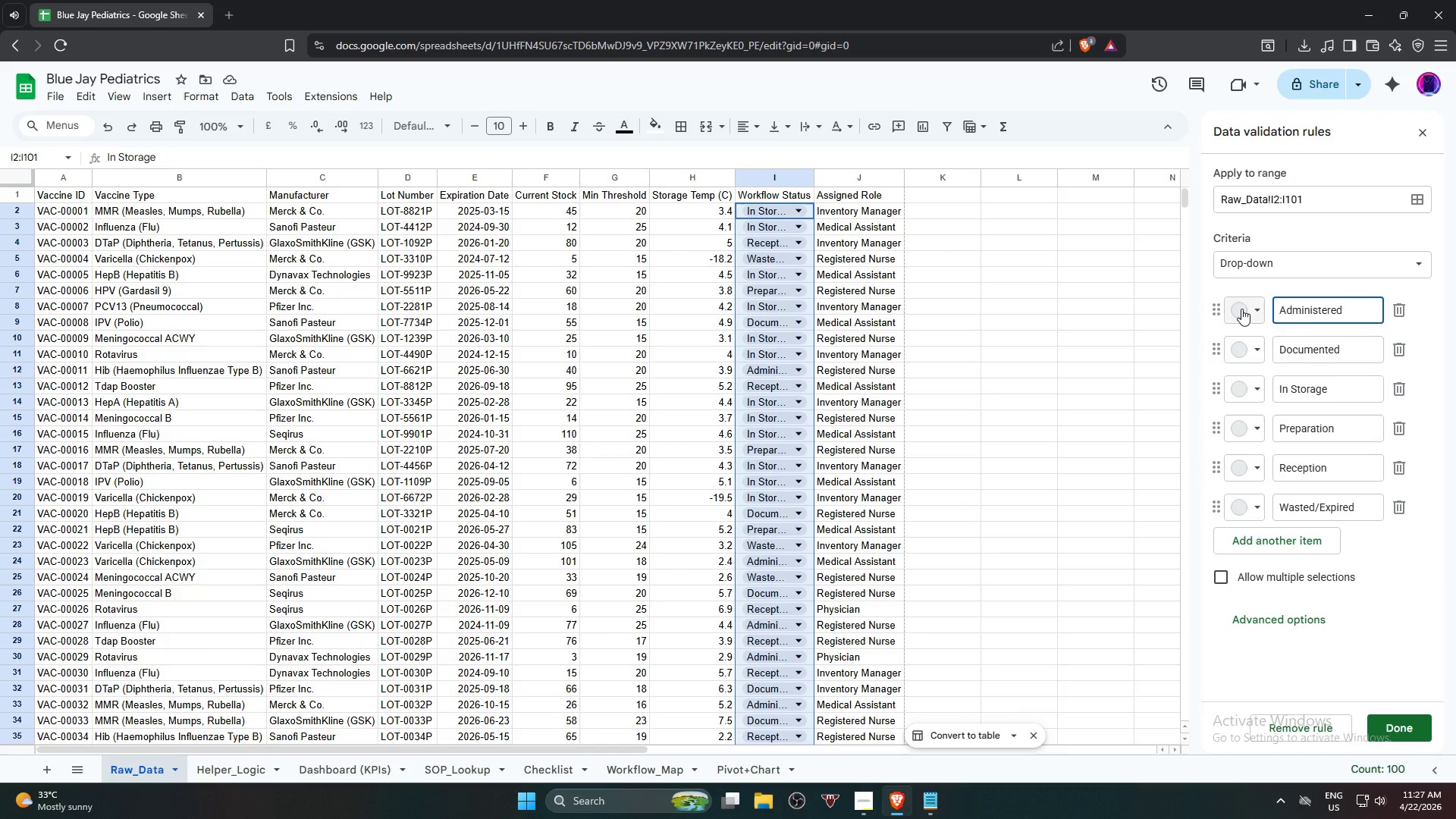 
left_click([855, 207])
 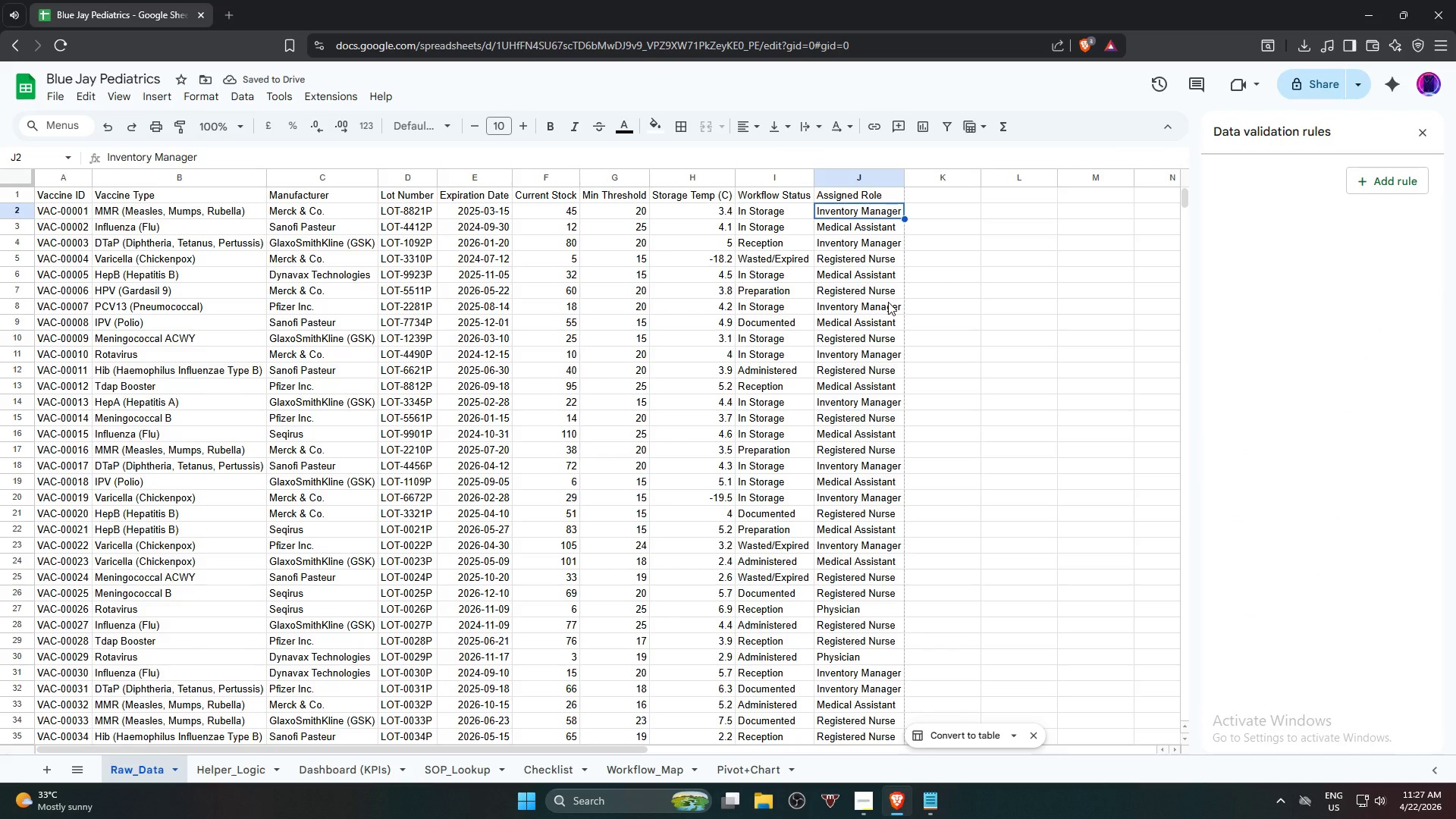 
hold_key(key=ShiftLeft, duration=1.12)
 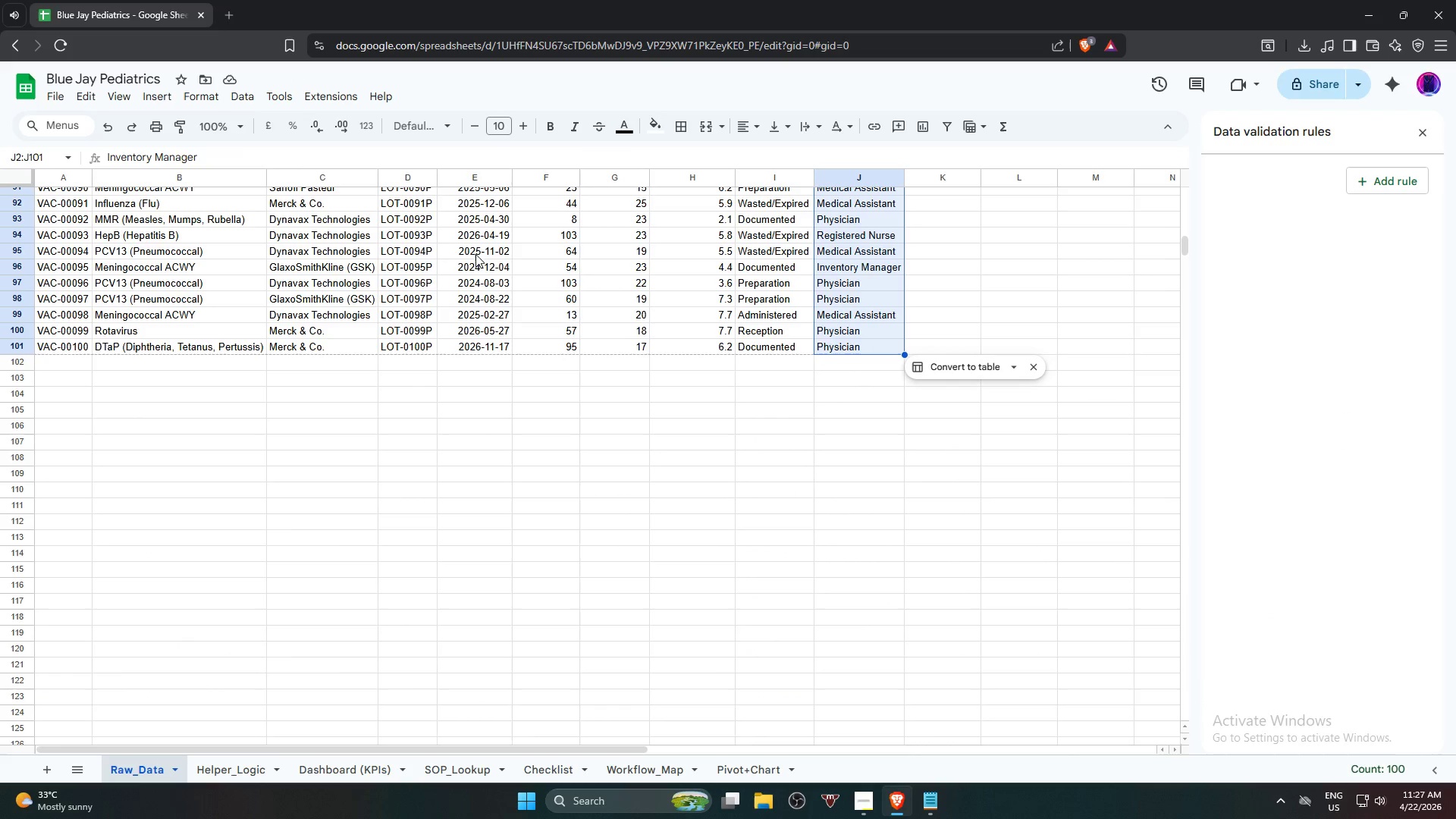 
scroll: coordinate [883, 382], scroll_direction: down, amount: 19.0
 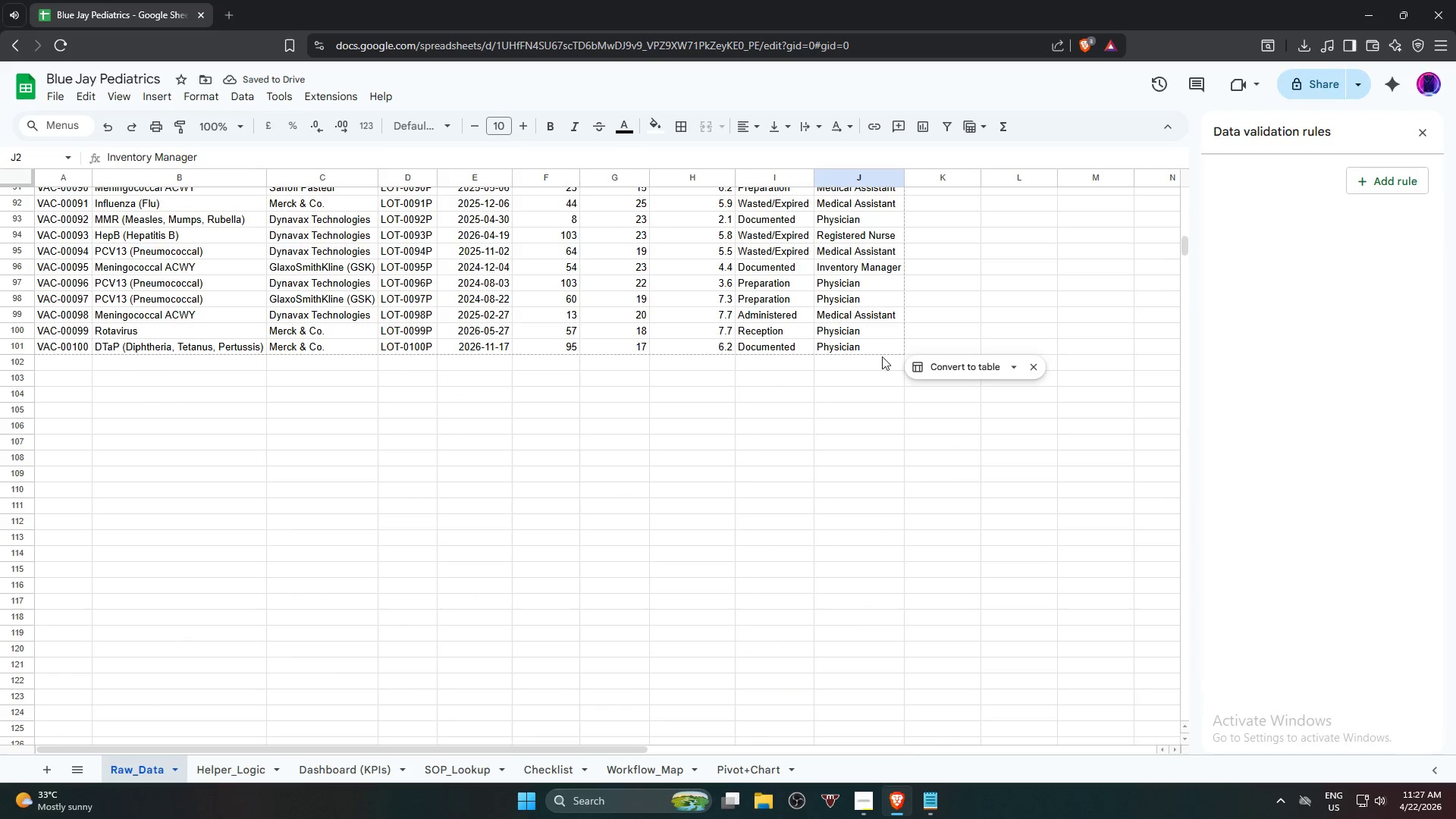 
left_click([867, 344])
 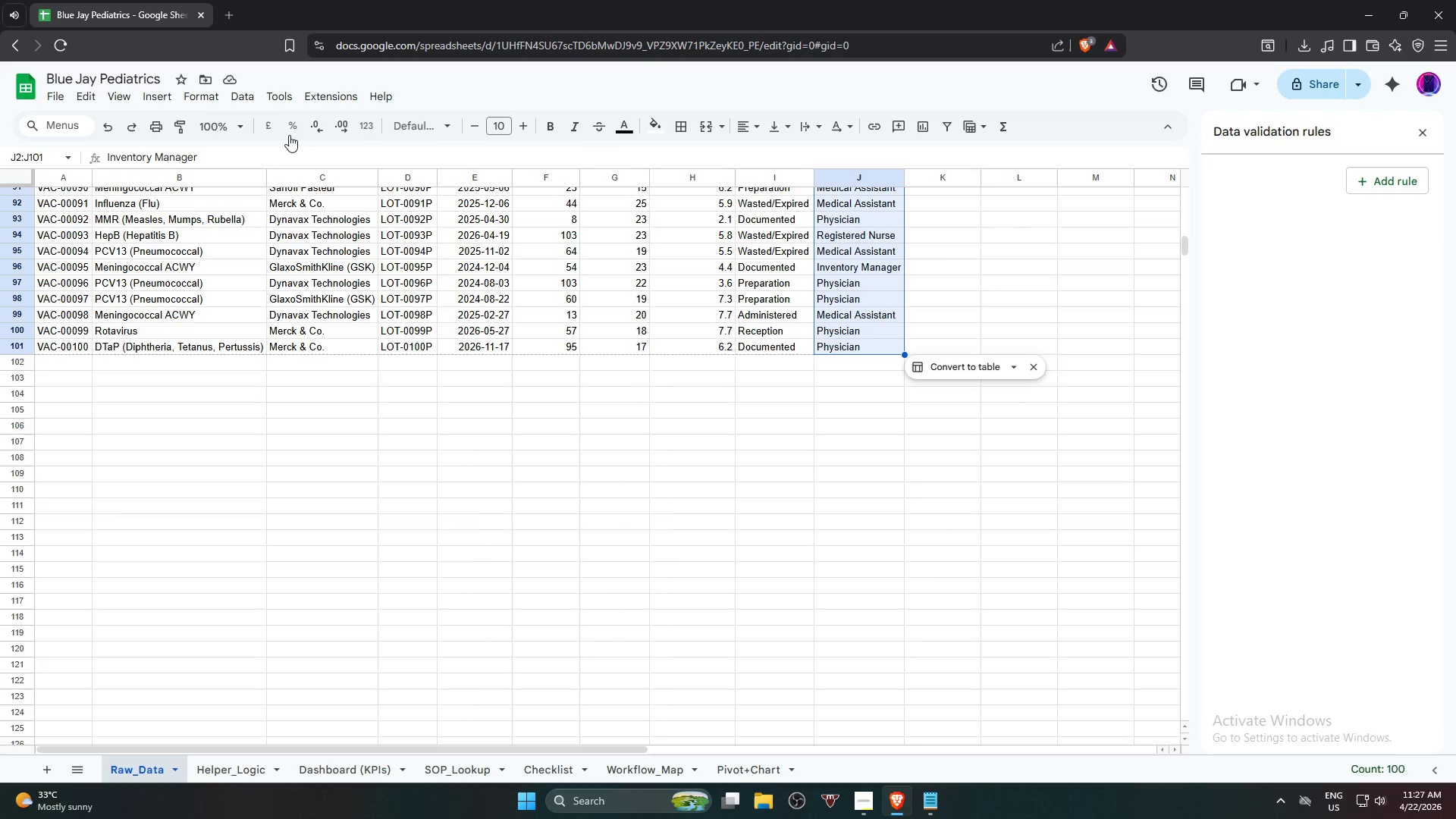 
mouse_move([243, 115])
 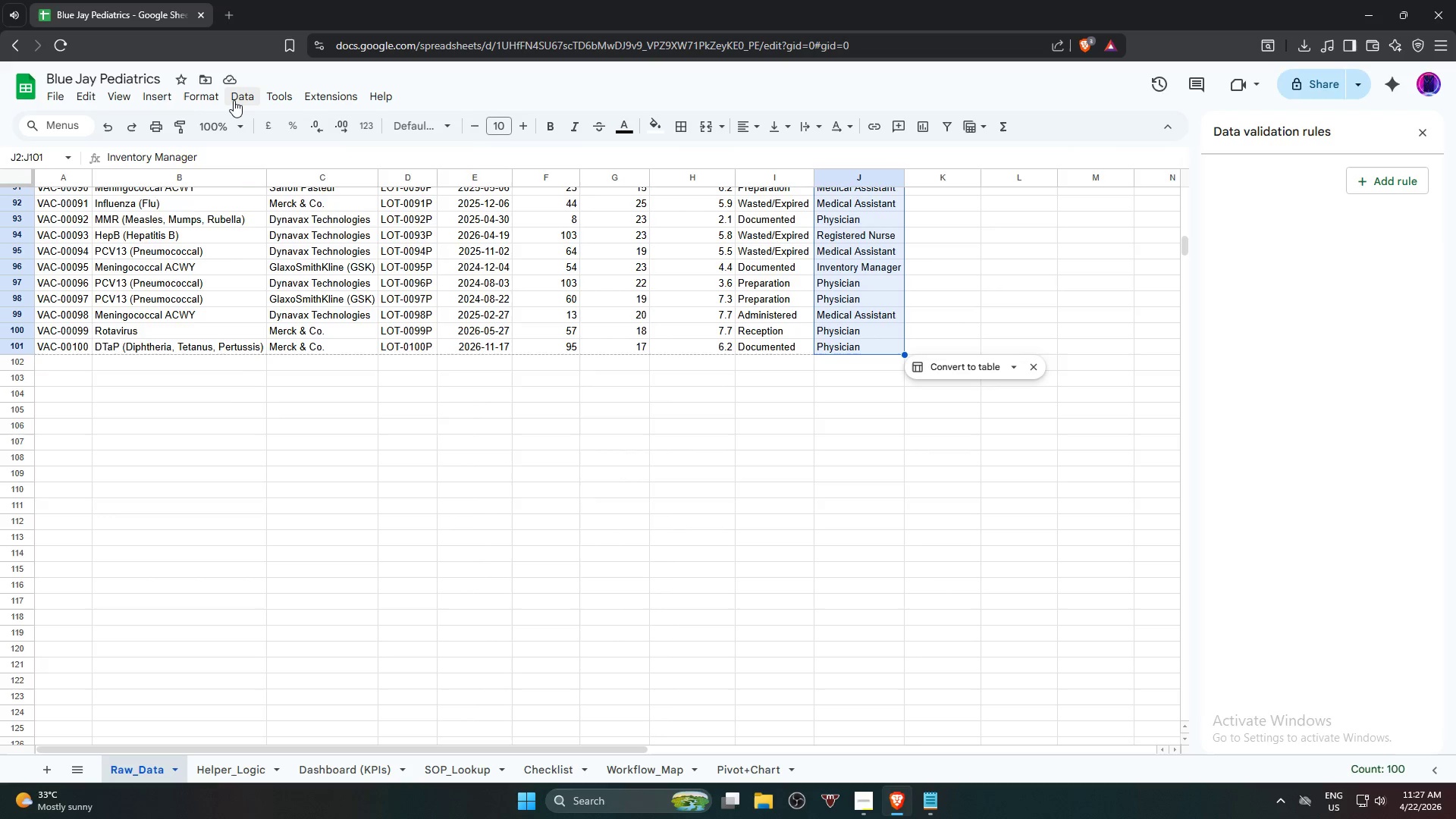 
left_click([234, 99])
 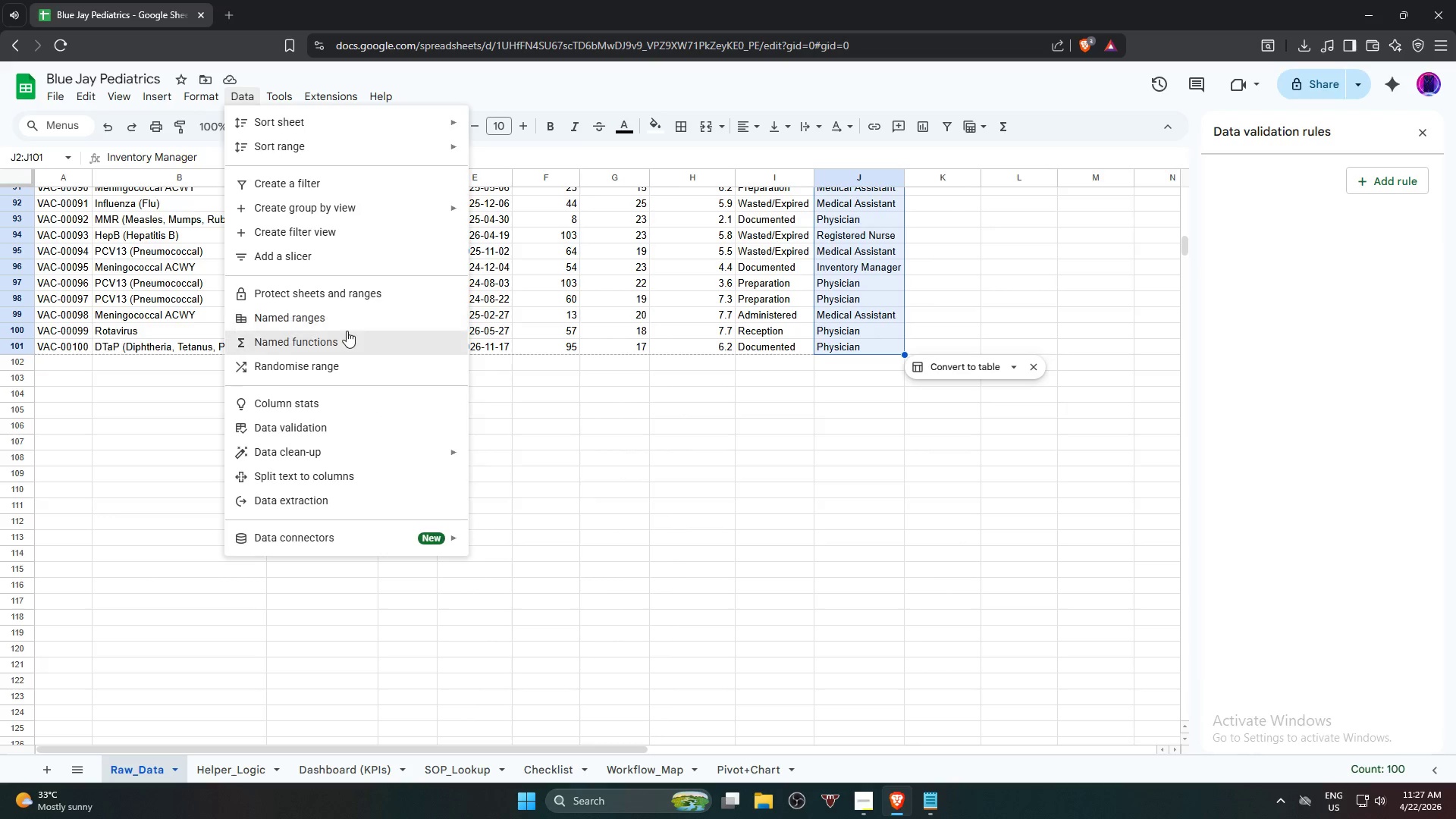 
wait(5.77)
 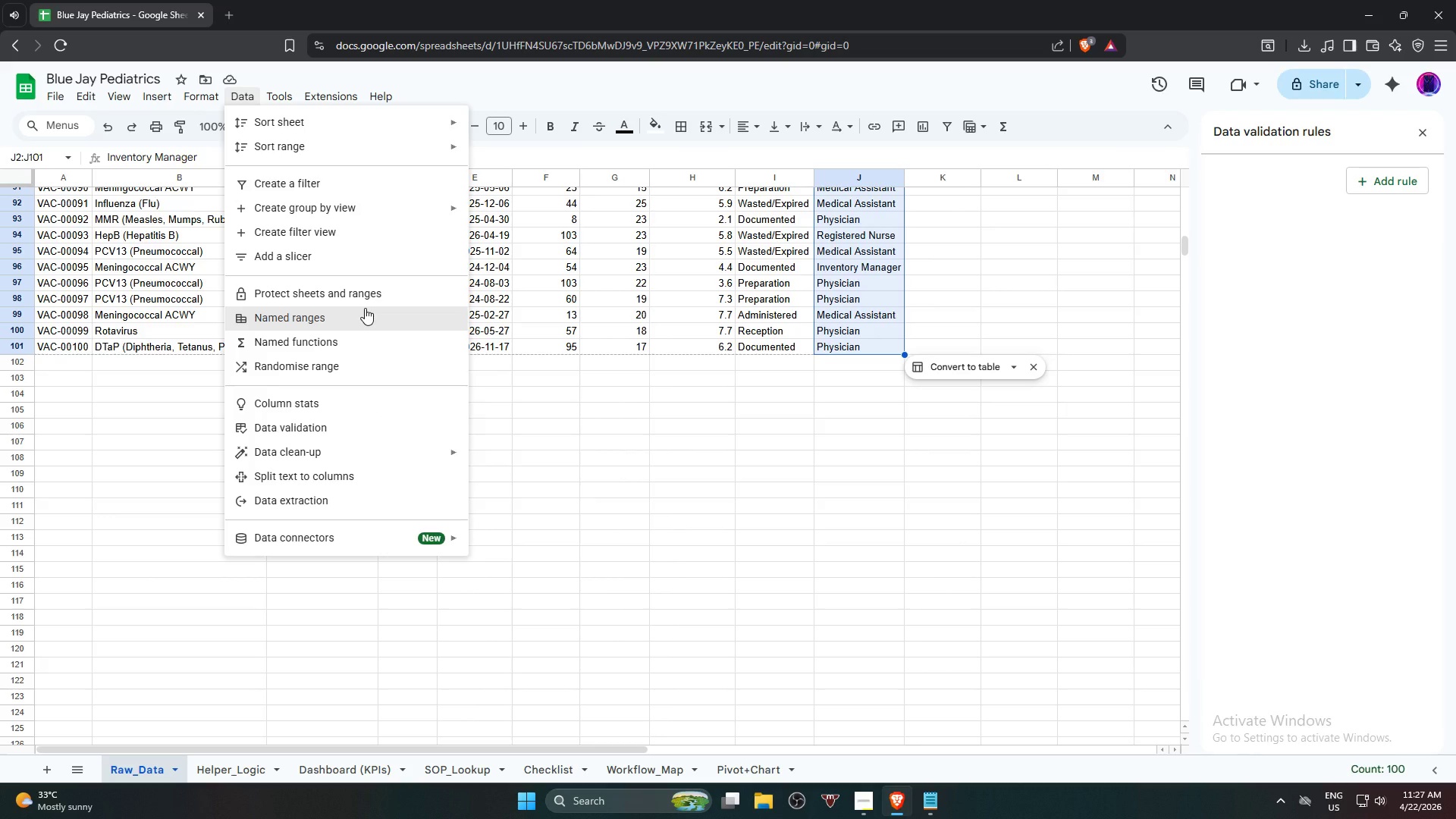 
left_click([338, 428])
 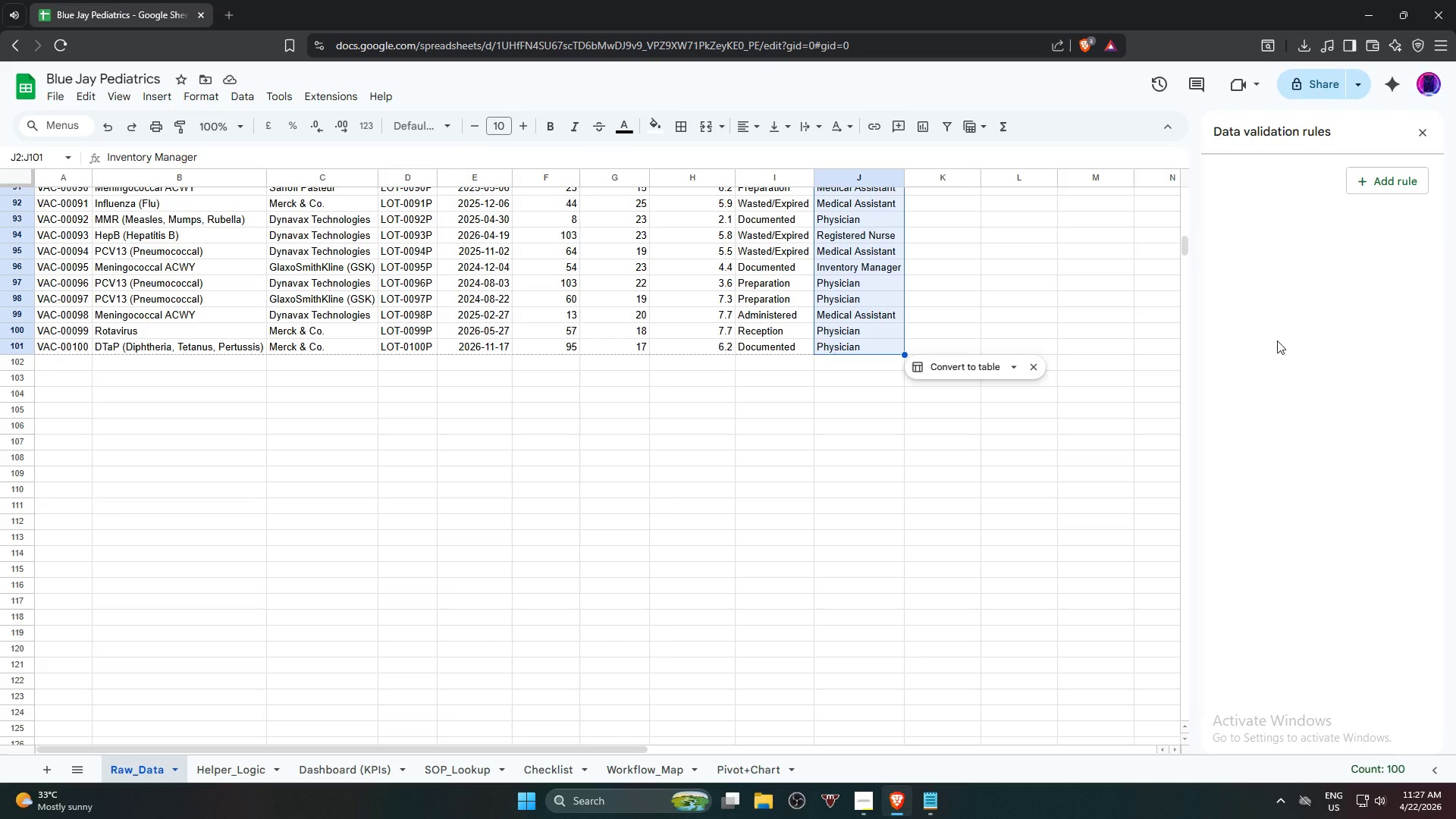 
left_click([1397, 180])
 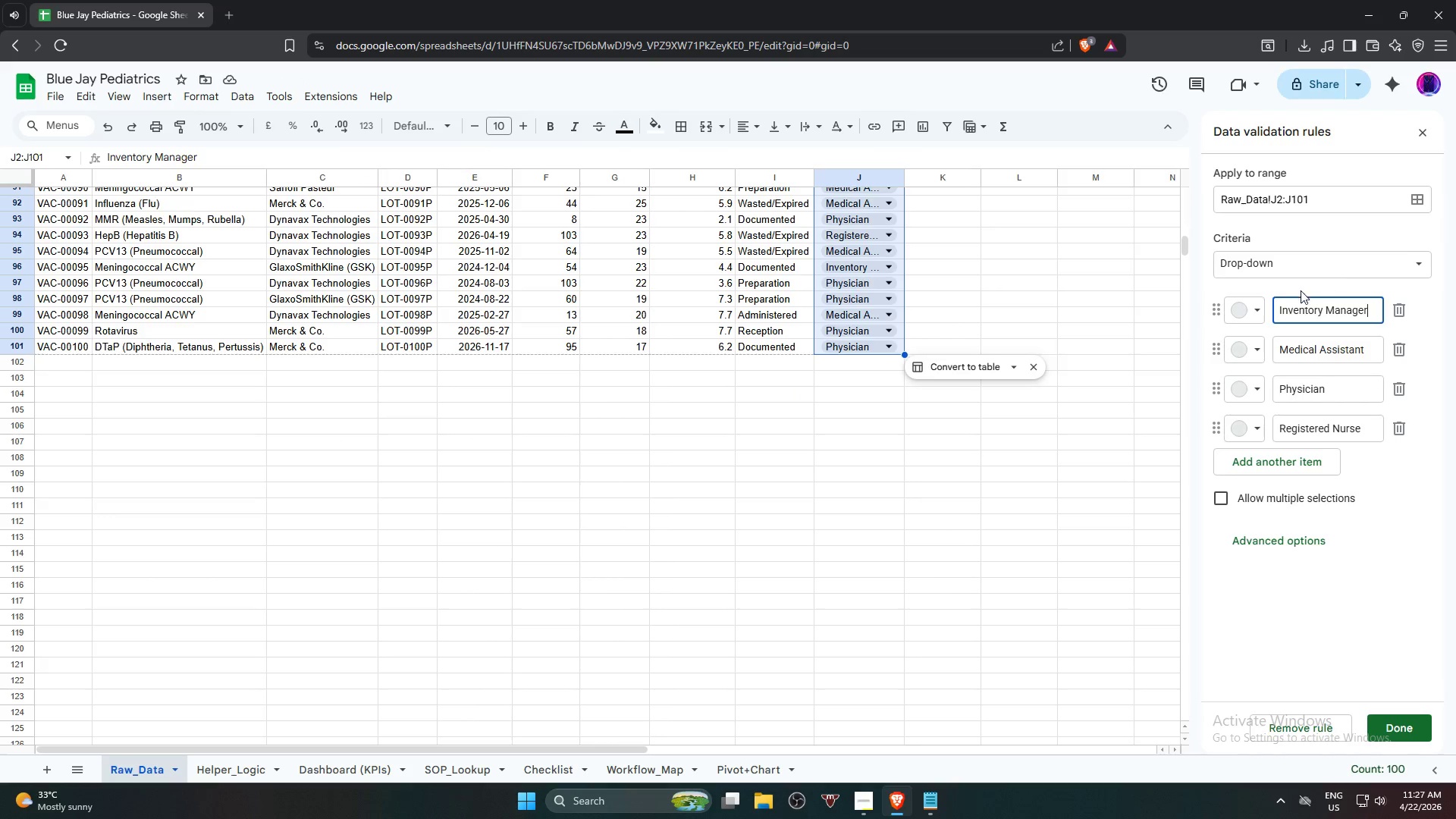 
wait(7.8)
 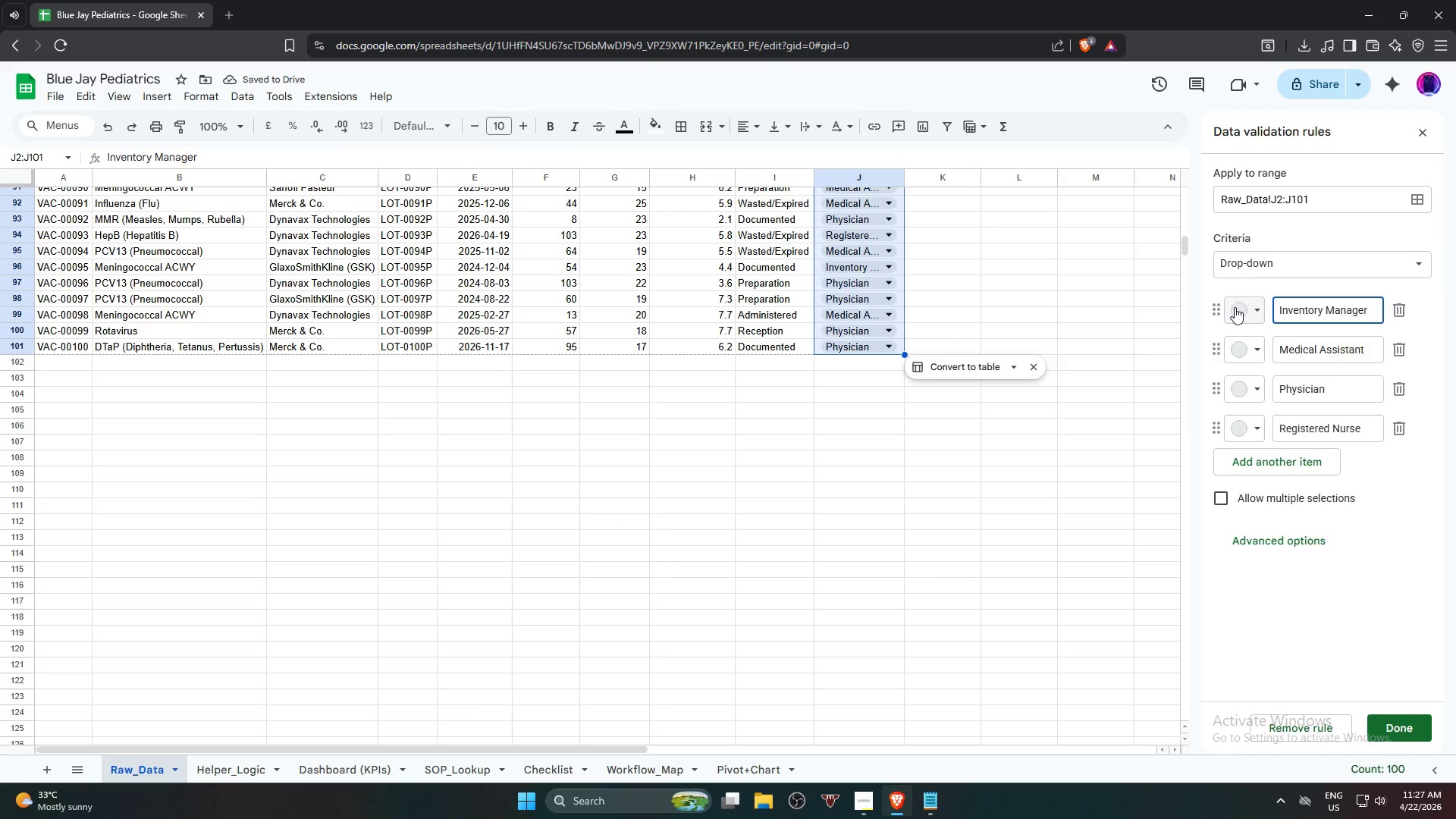 
left_click([1238, 304])
 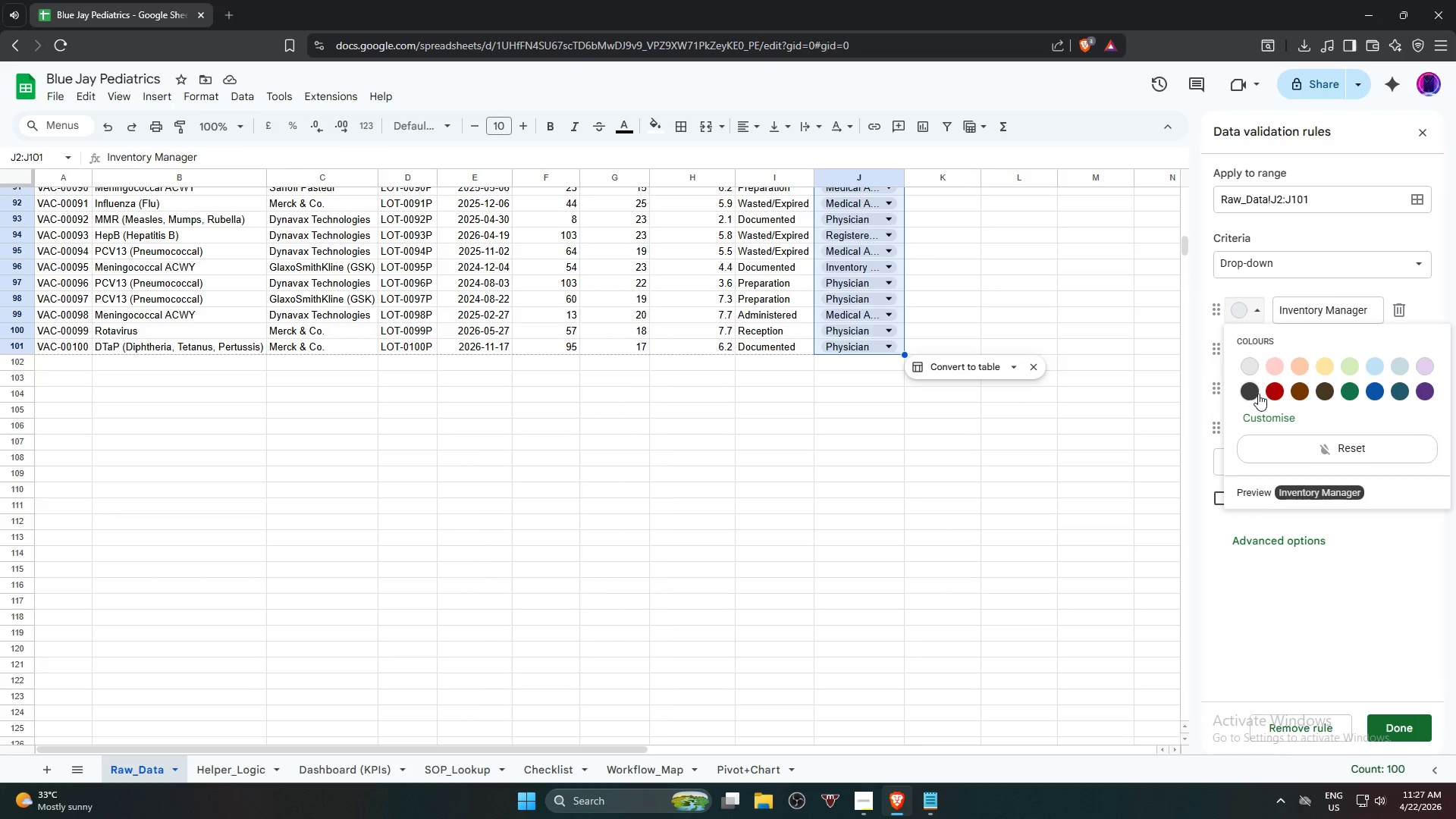 
left_click([1256, 394])
 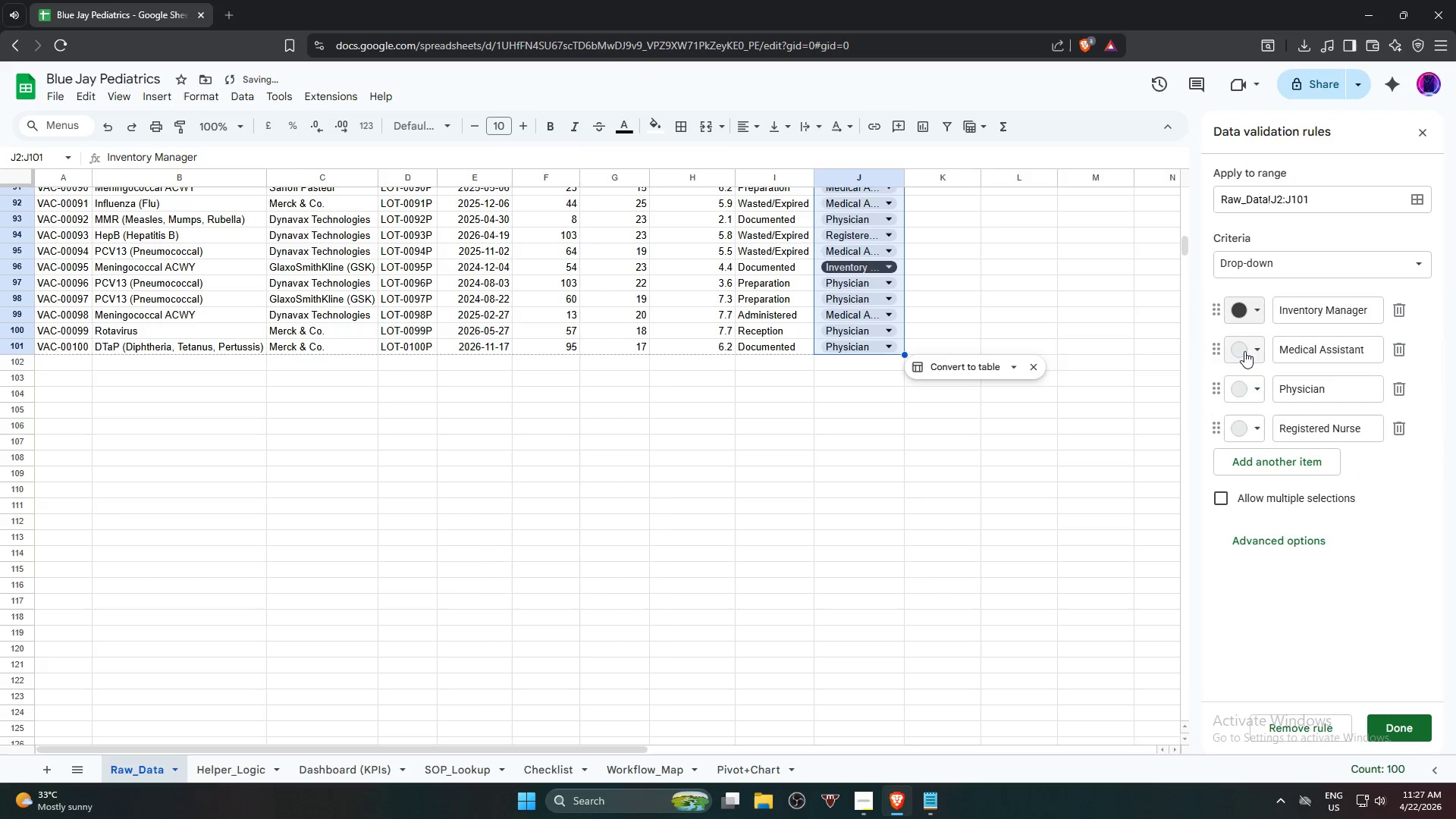 
left_click([1243, 347])
 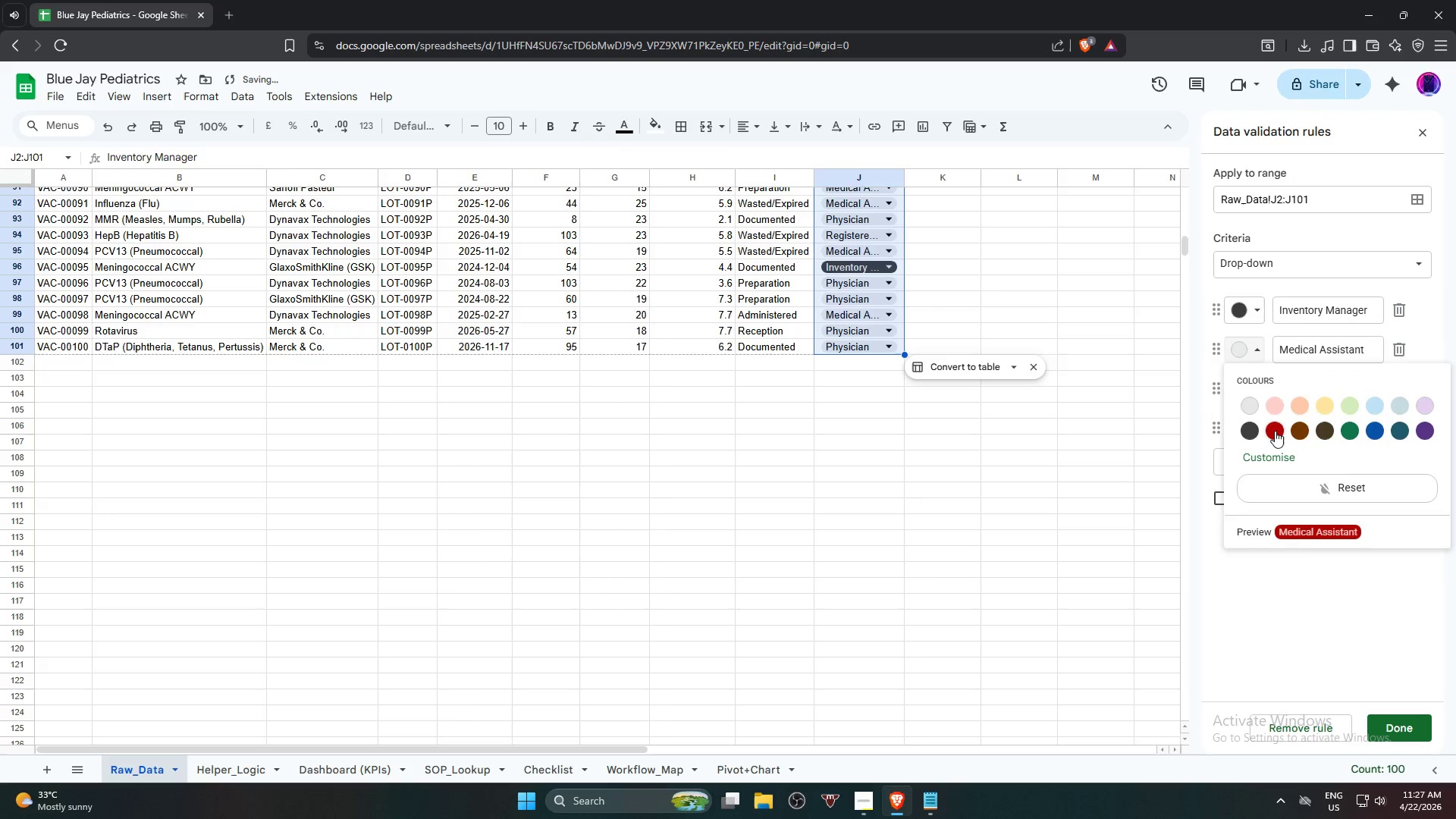 
left_click([1276, 431])
 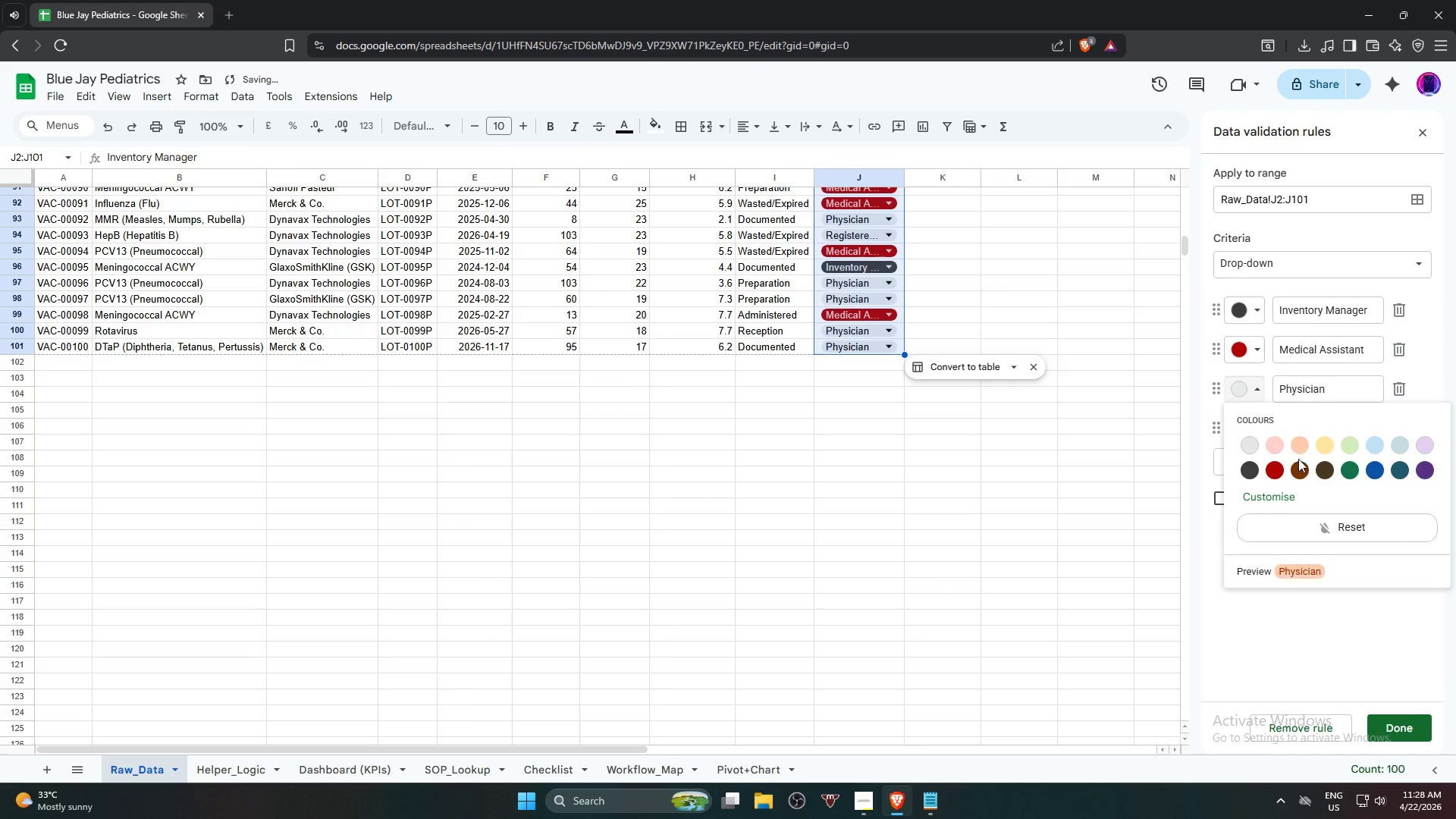 
left_click([1302, 468])
 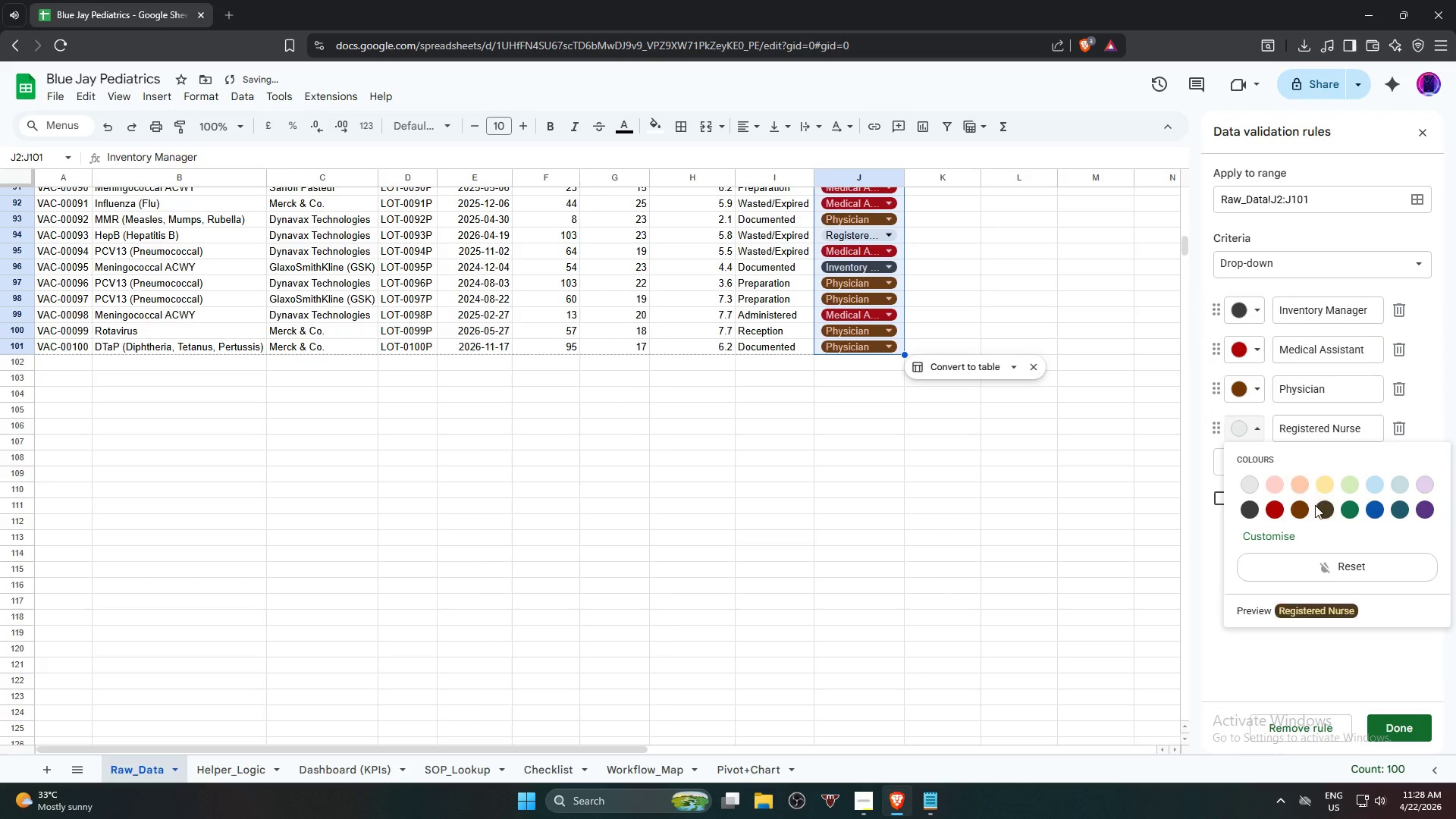 
left_click([1319, 511])
 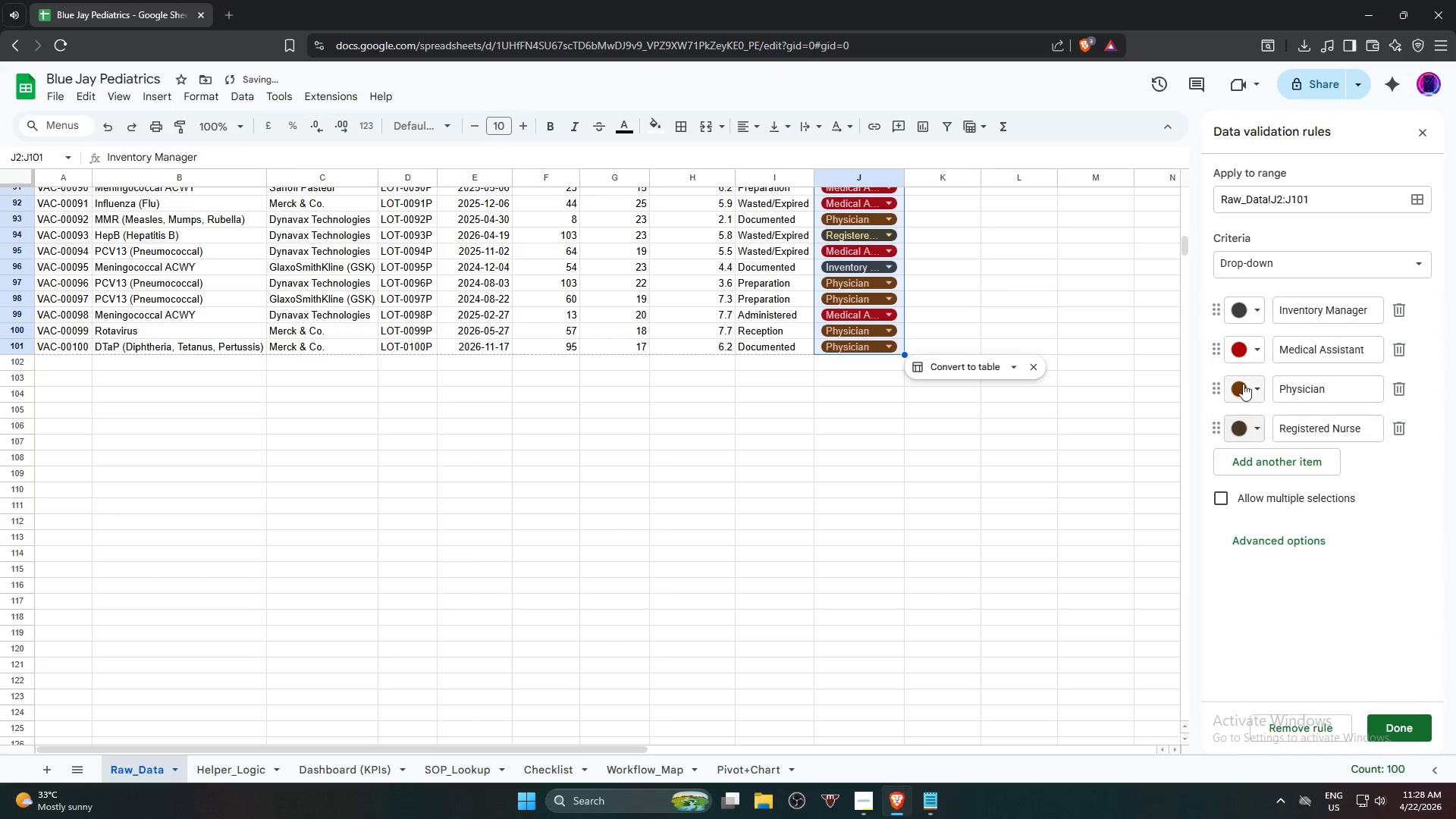 
left_click([1249, 318])
 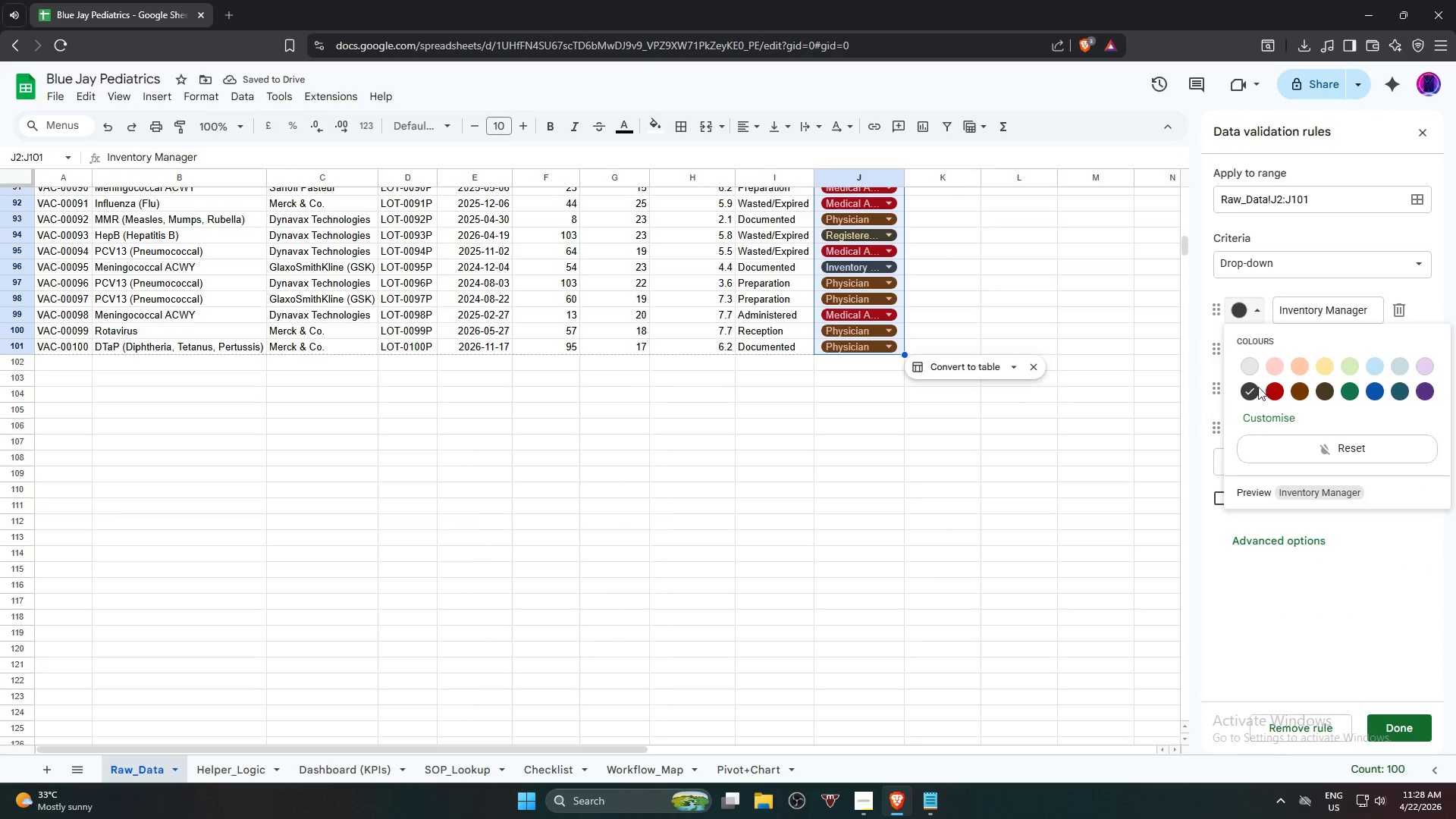 
left_click([1176, 401])
 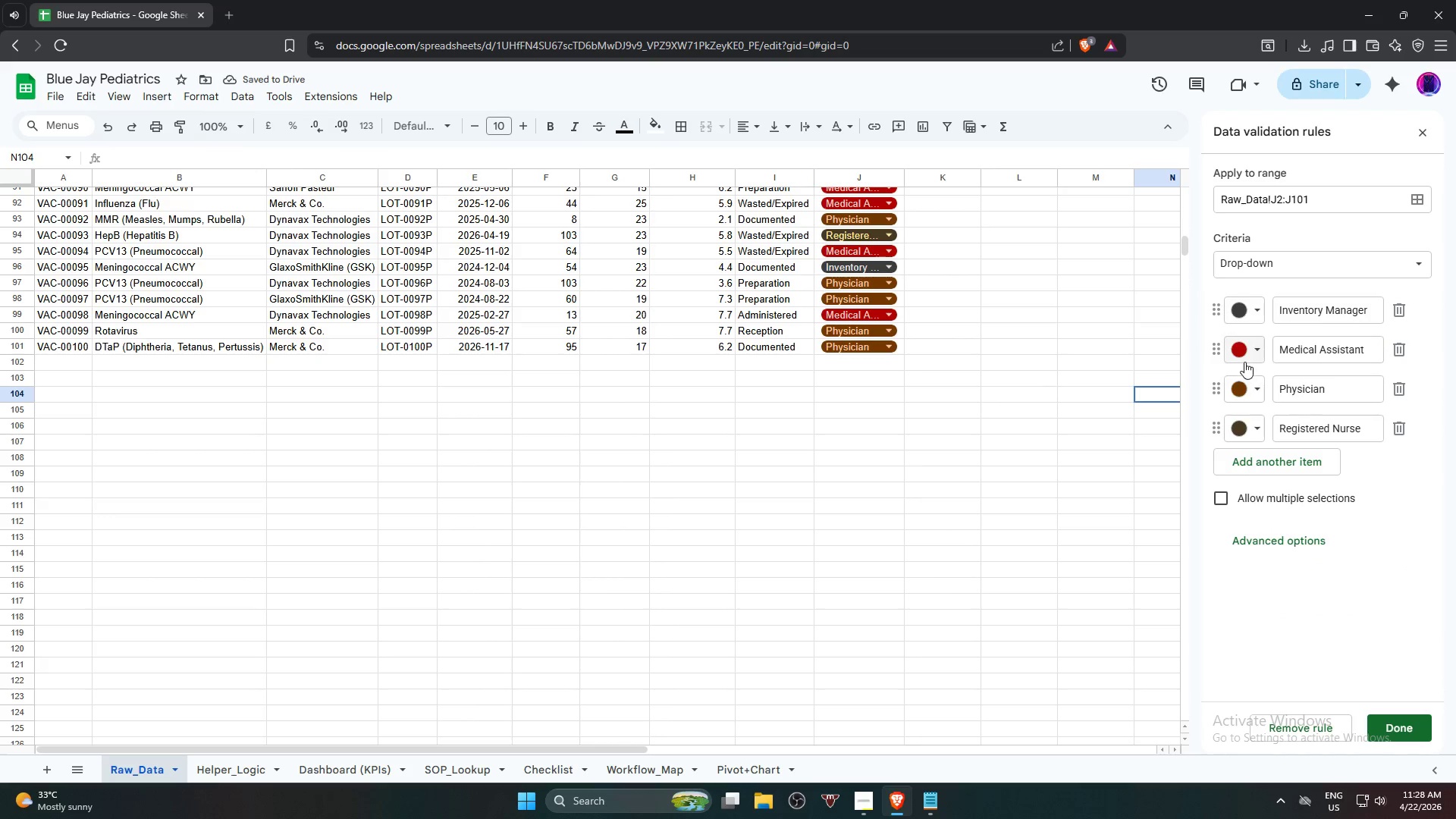 
left_click([1242, 392])
 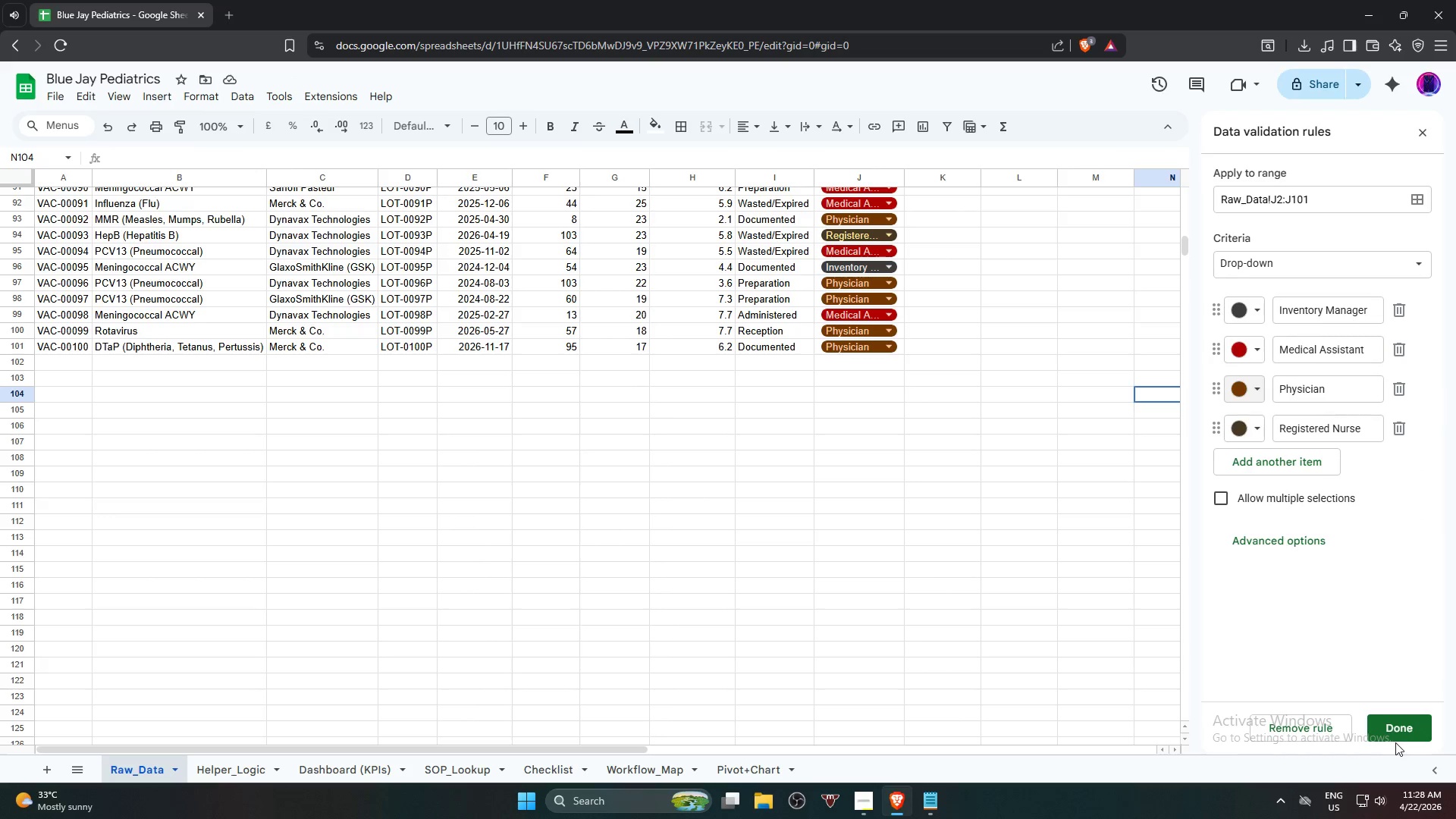 
left_click([1404, 733])
 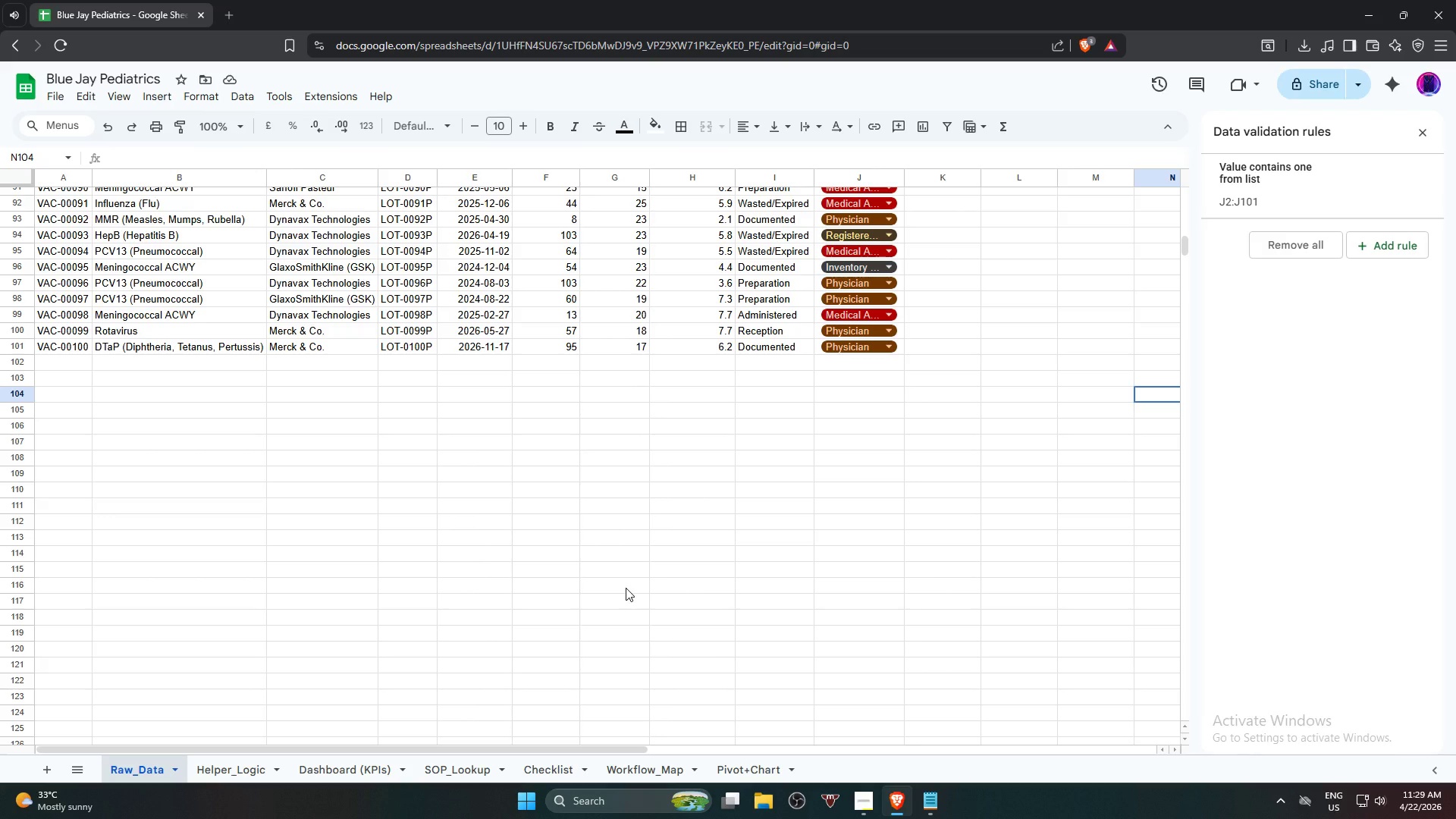 
wait(98.25)
 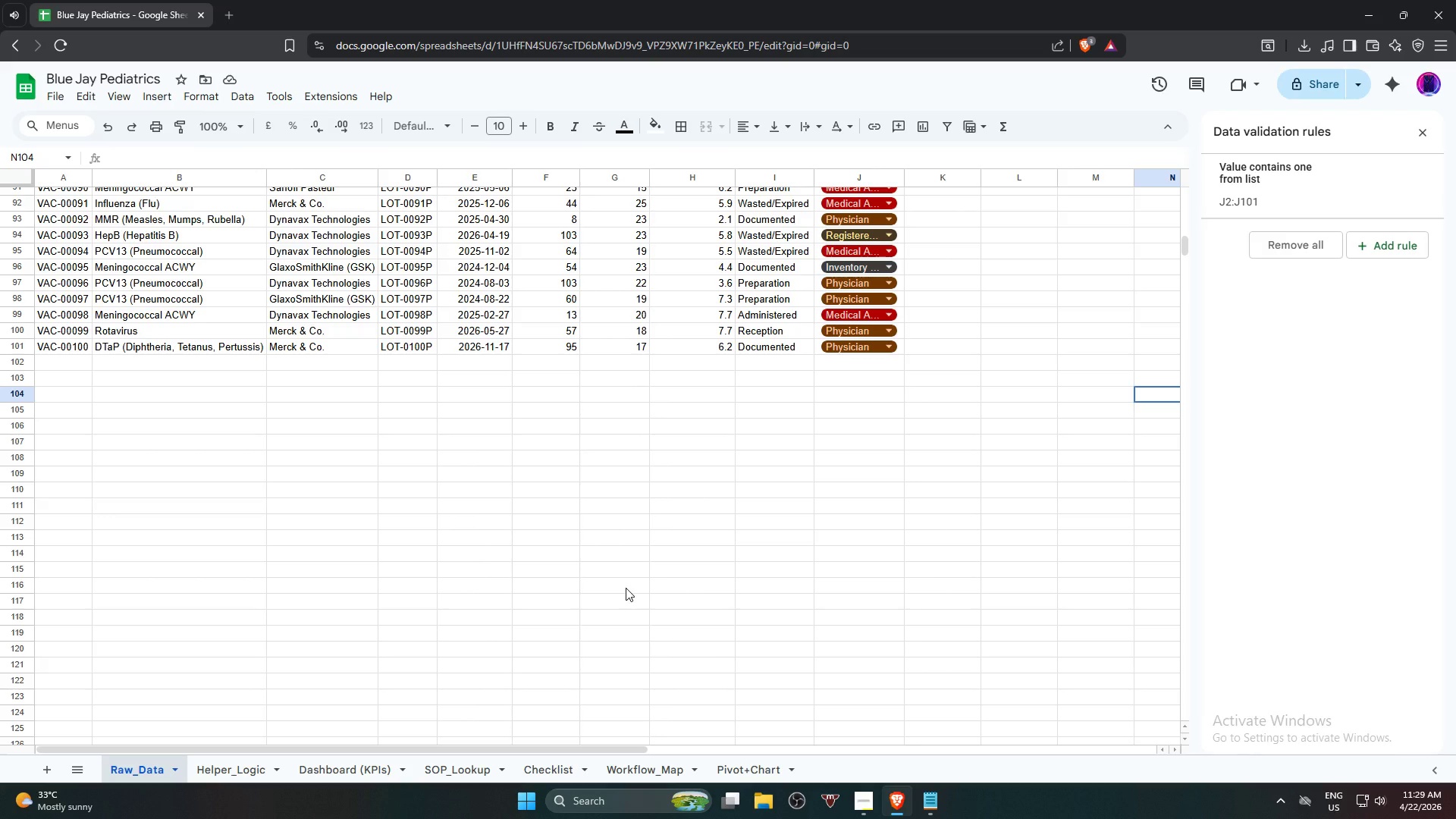 
scroll: coordinate [578, 564], scroll_direction: up, amount: 24.0
 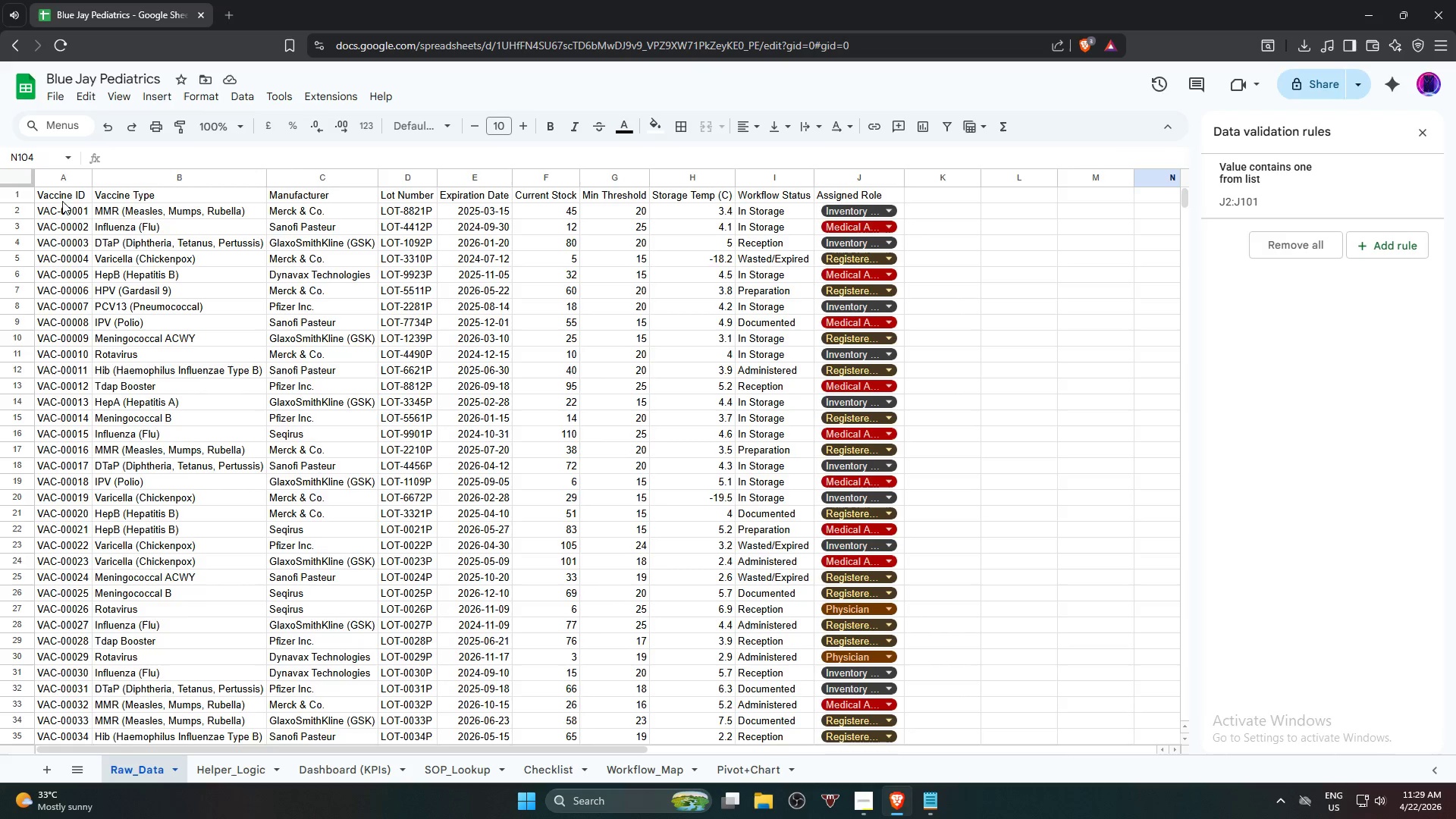 
left_click([64, 197])
 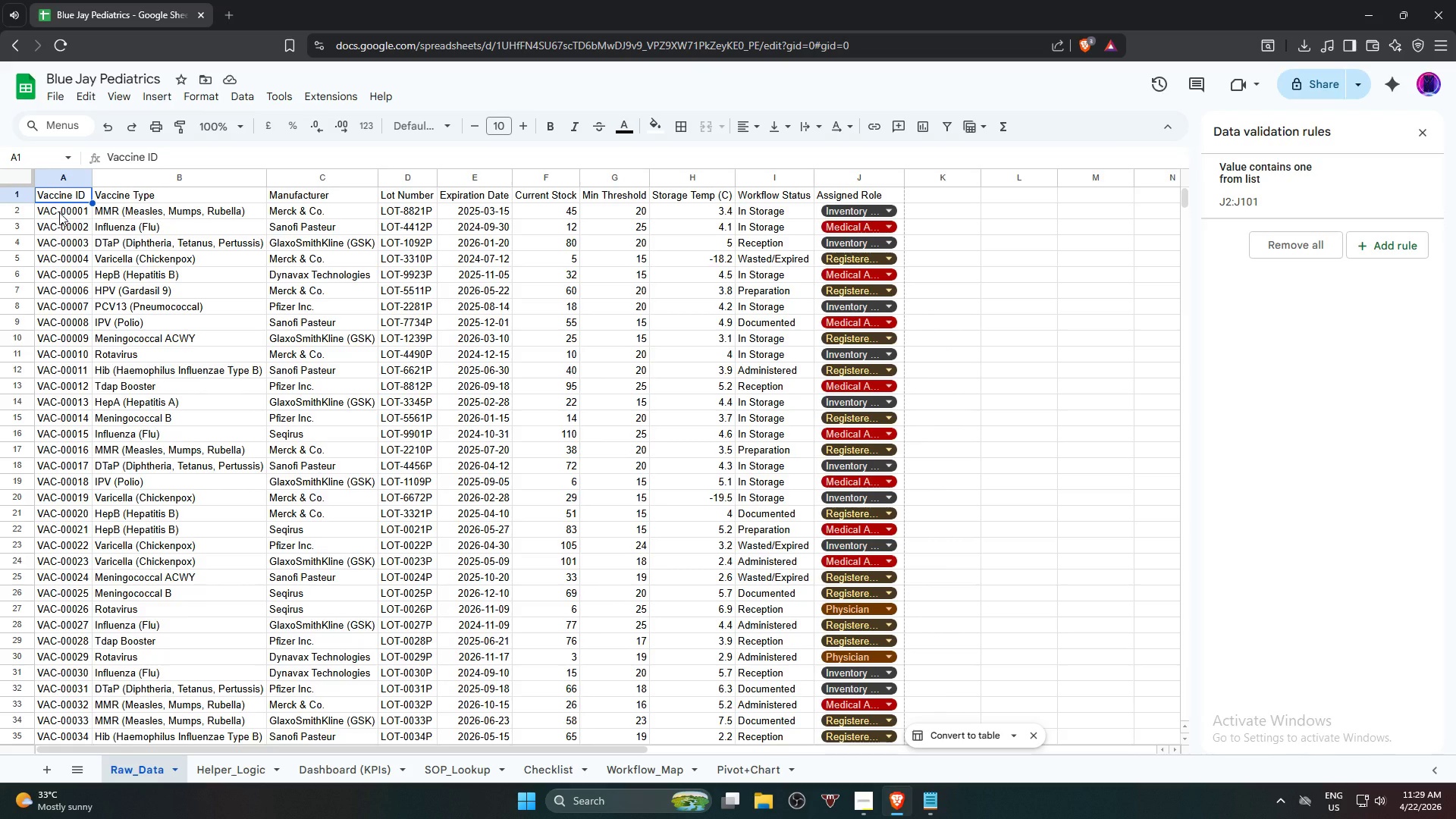 
left_click([59, 212])
 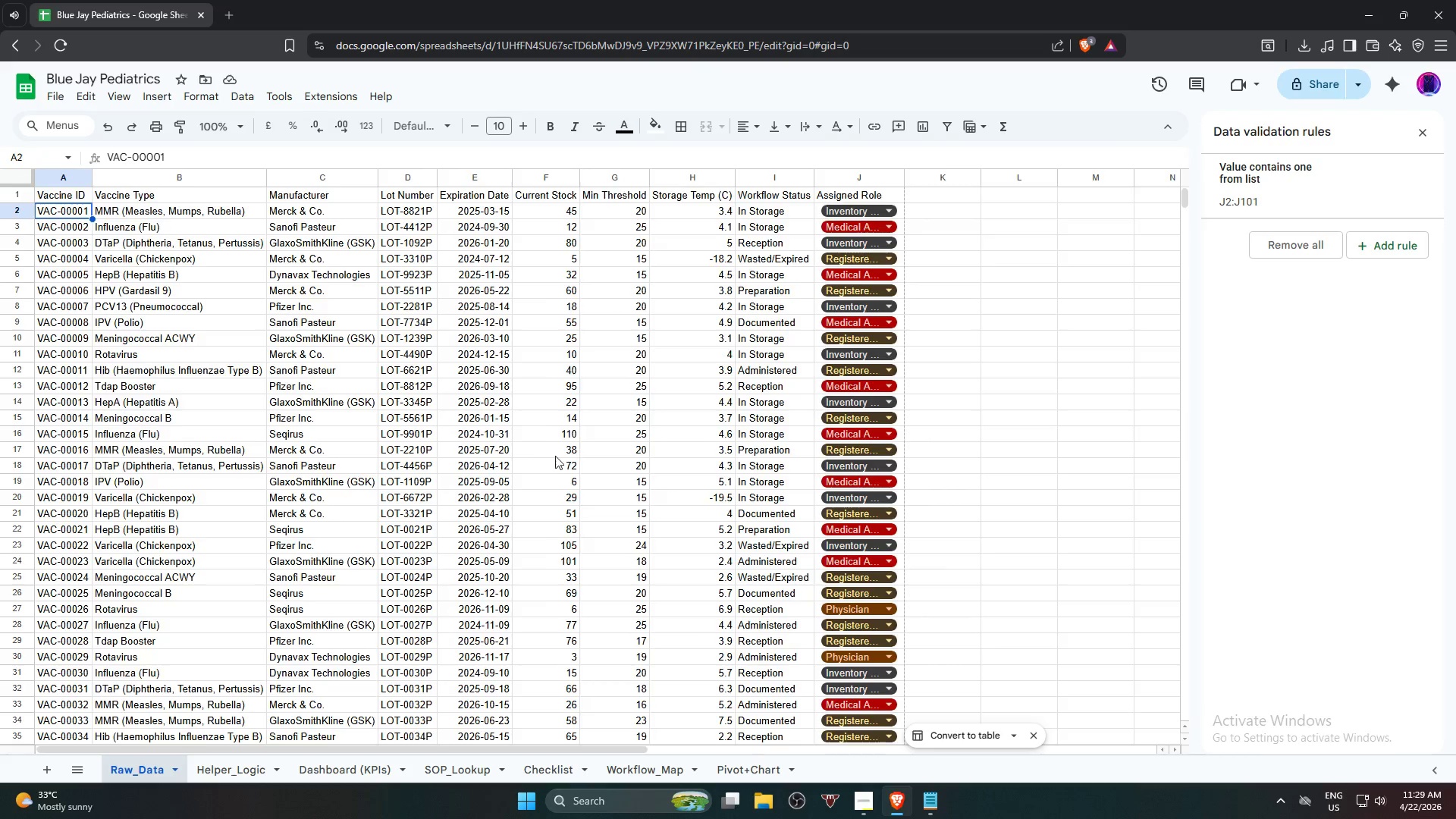 
scroll: coordinate [559, 459], scroll_direction: down, amount: 6.0
 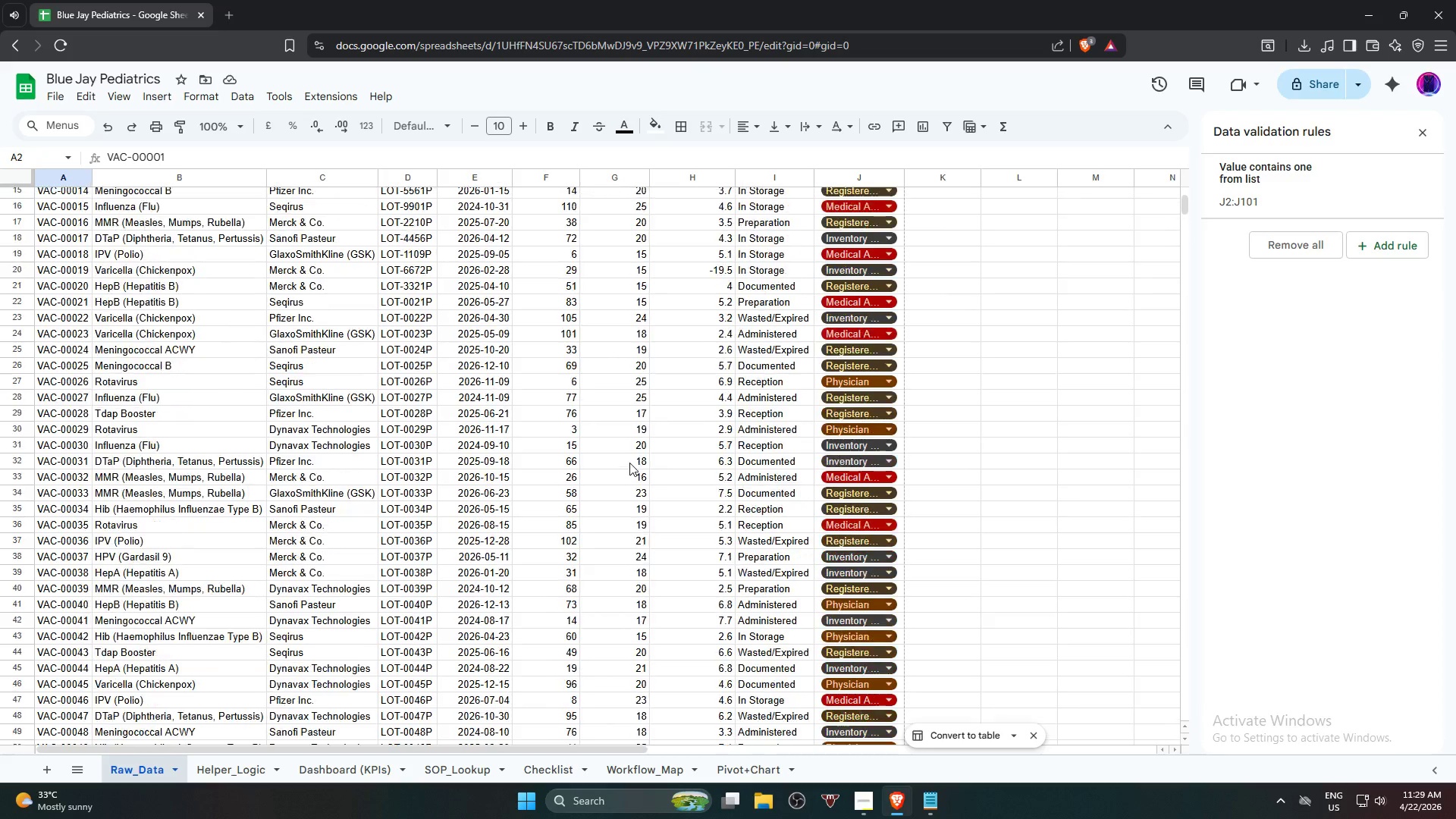 
scroll: coordinate [629, 463], scroll_direction: up, amount: 6.0
 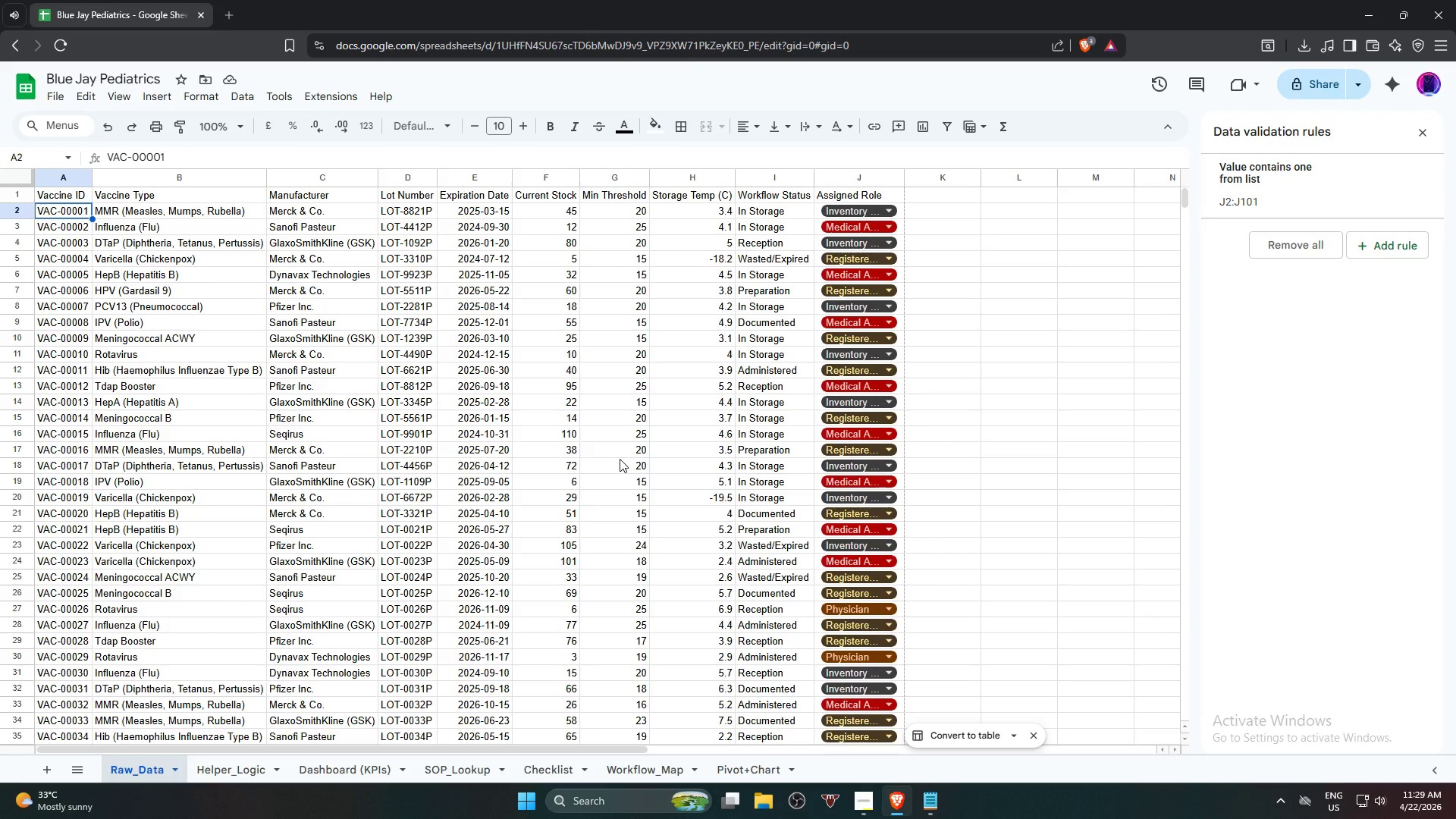 
hold_key(key=ShiftLeft, duration=3.41)
 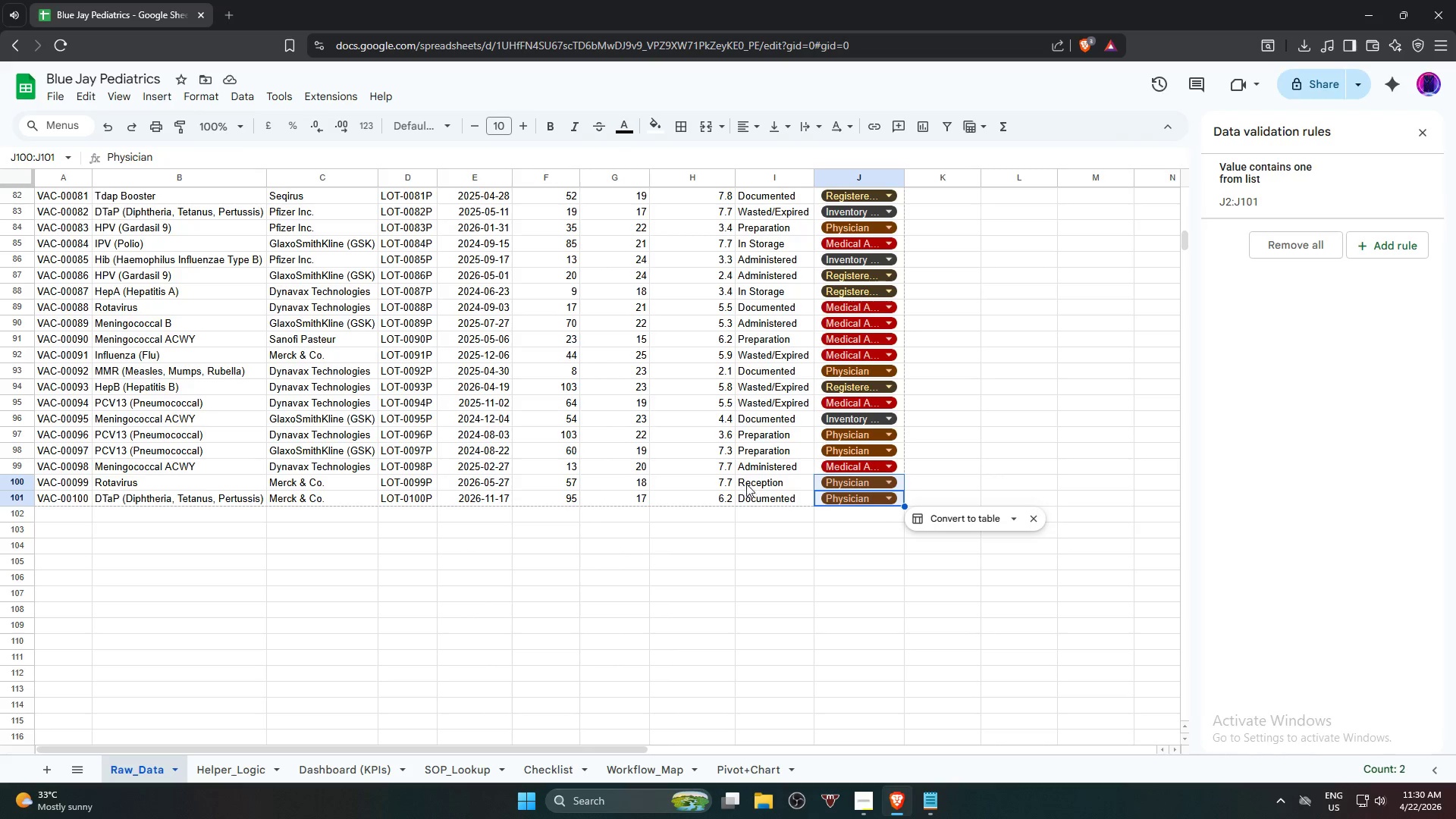 
scroll: coordinate [806, 541], scroll_direction: down, amount: 17.0
 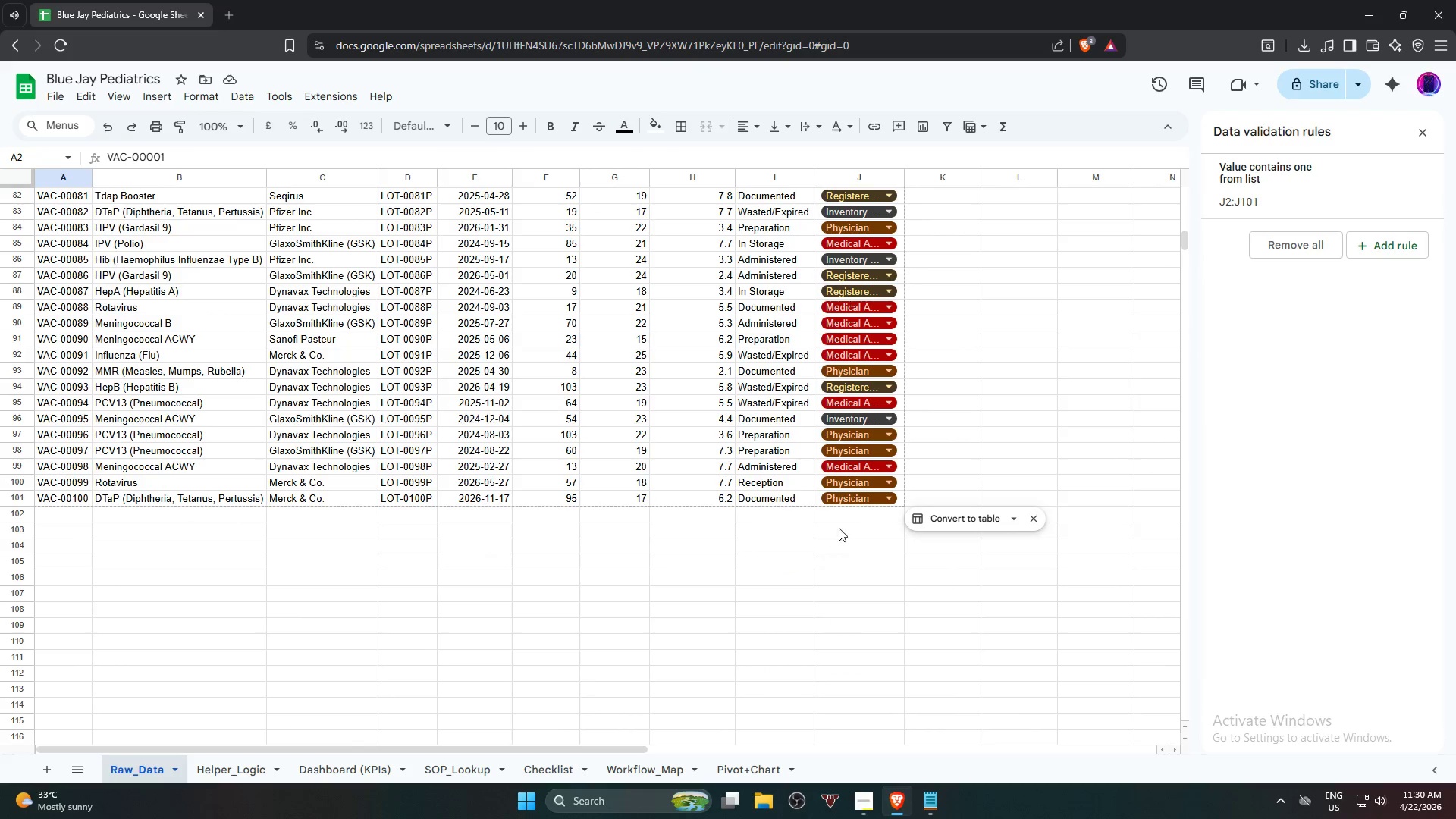 
left_click([871, 500])
 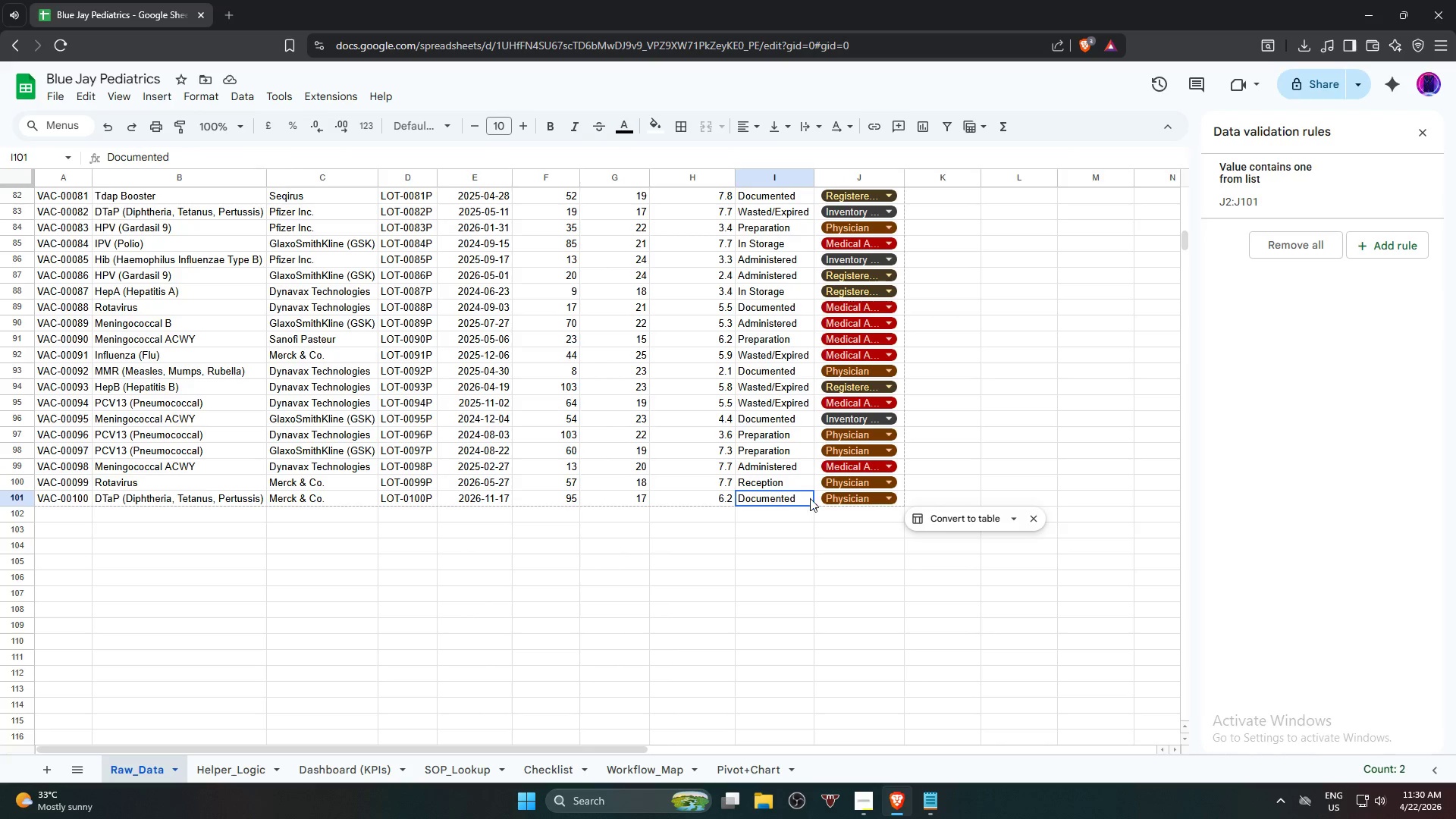 
left_click([821, 502])
 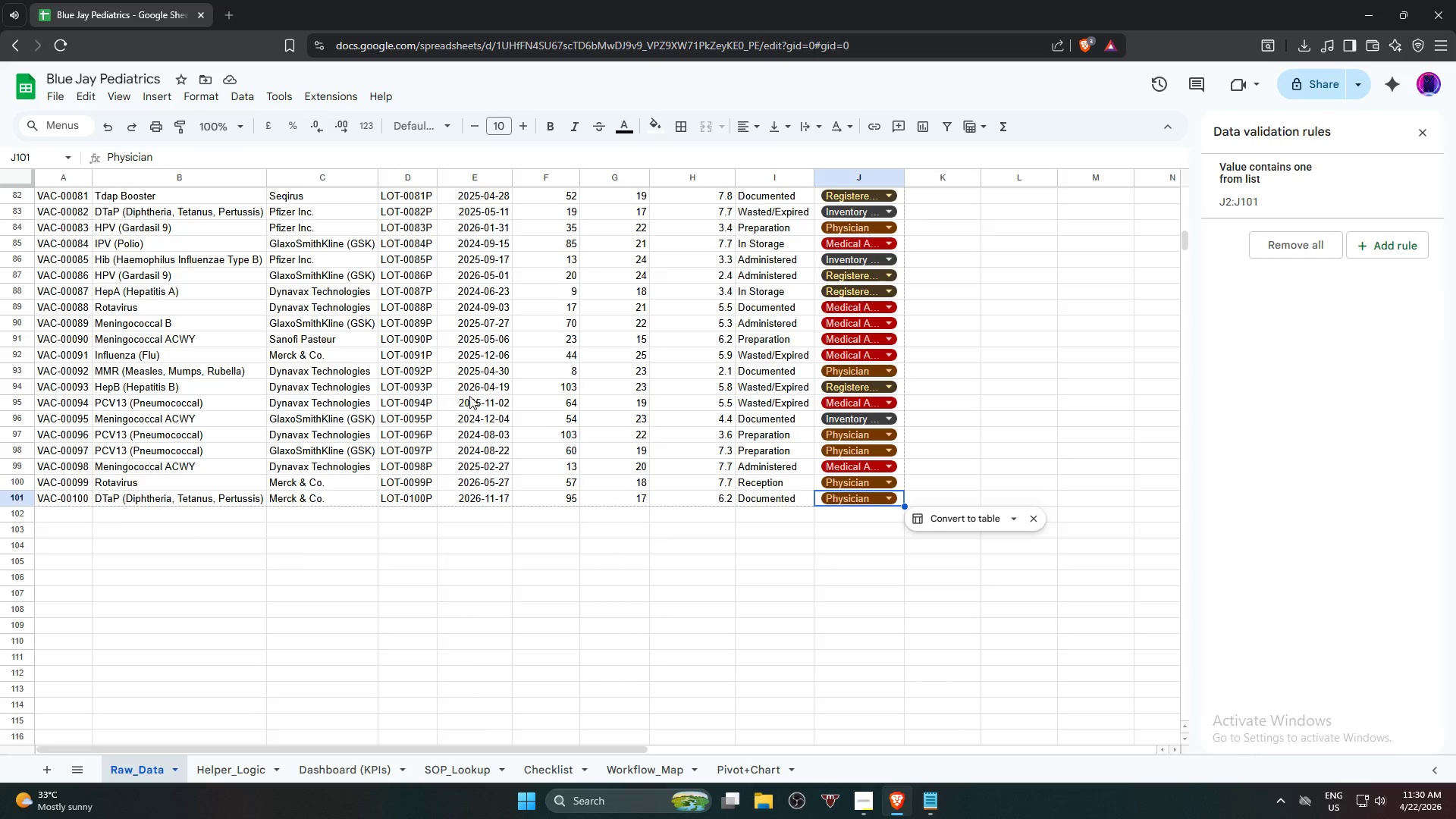 
hold_key(key=ShiftLeft, duration=3.03)
 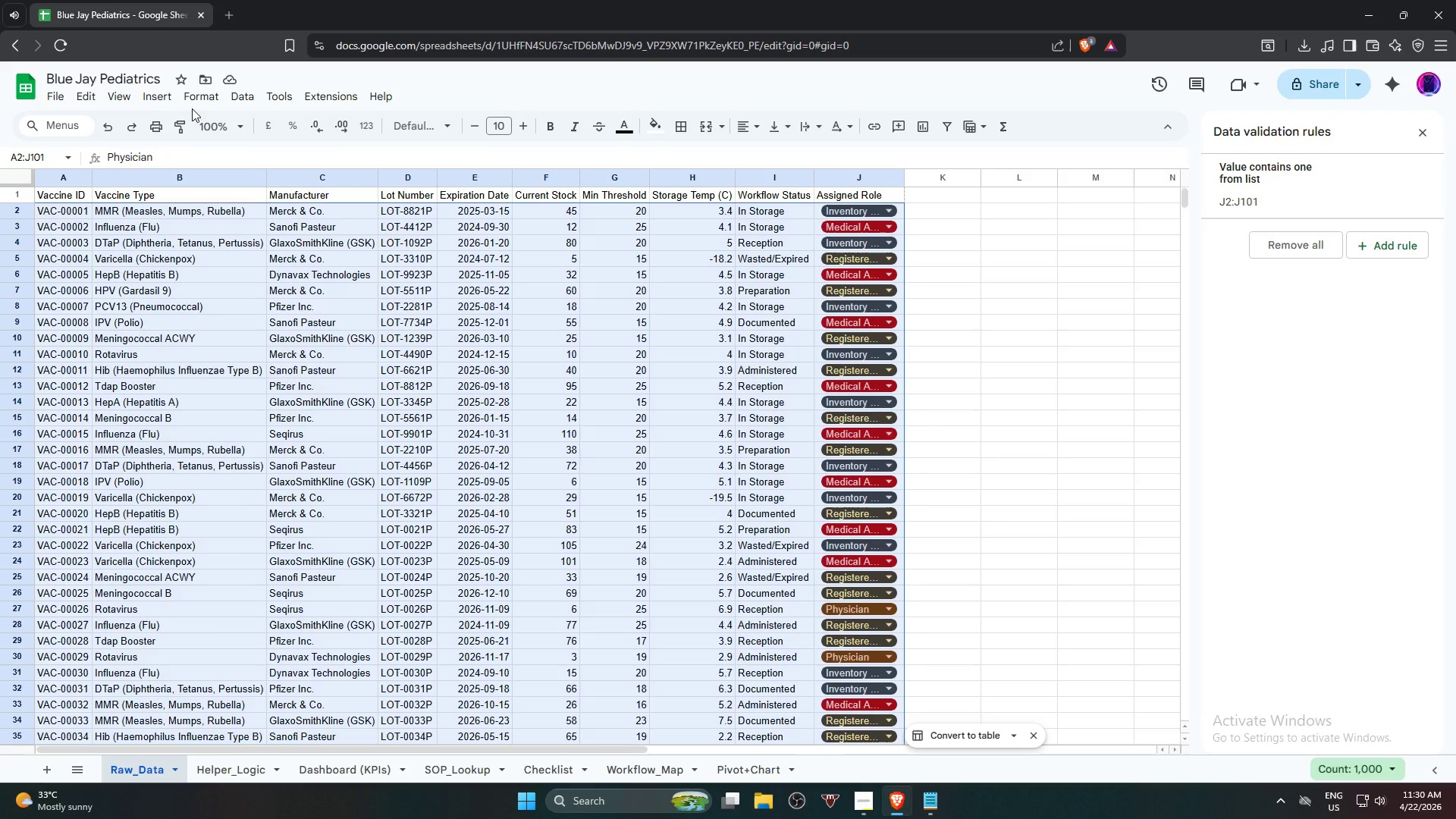 
scroll: coordinate [342, 372], scroll_direction: up, amount: 24.0
 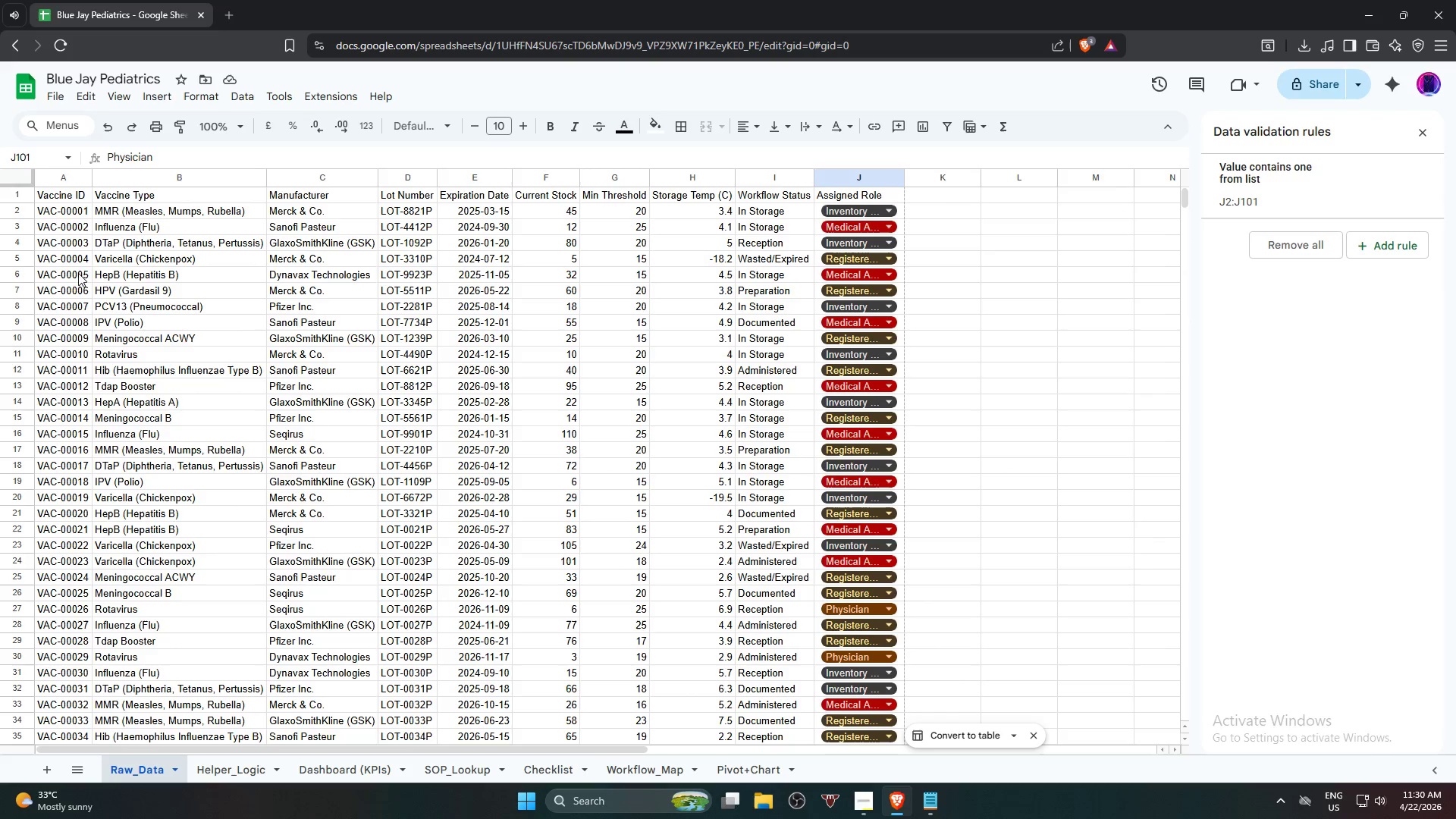 
left_click([75, 215])
 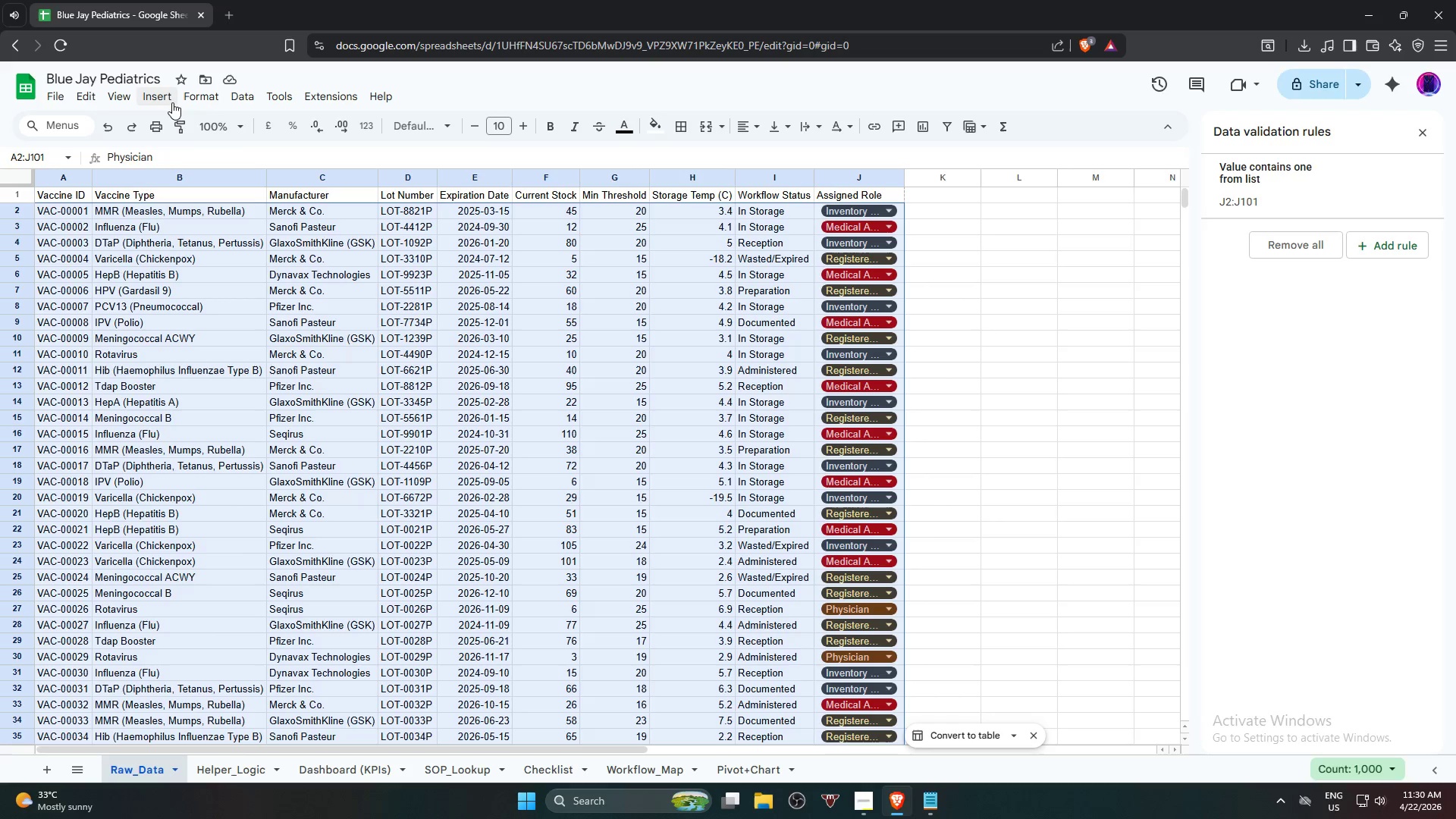 
left_click([171, 102])
 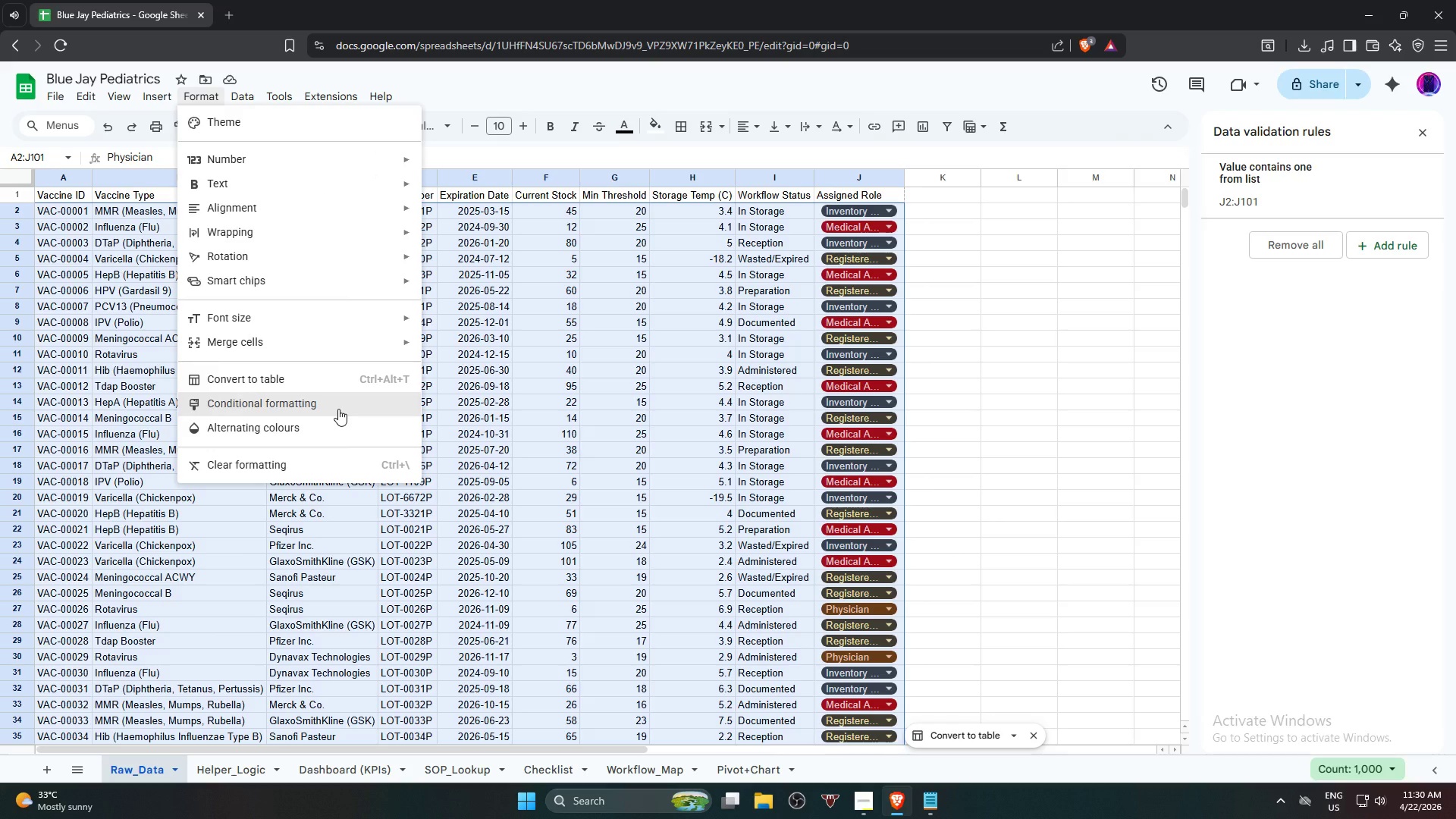 
wait(5.05)
 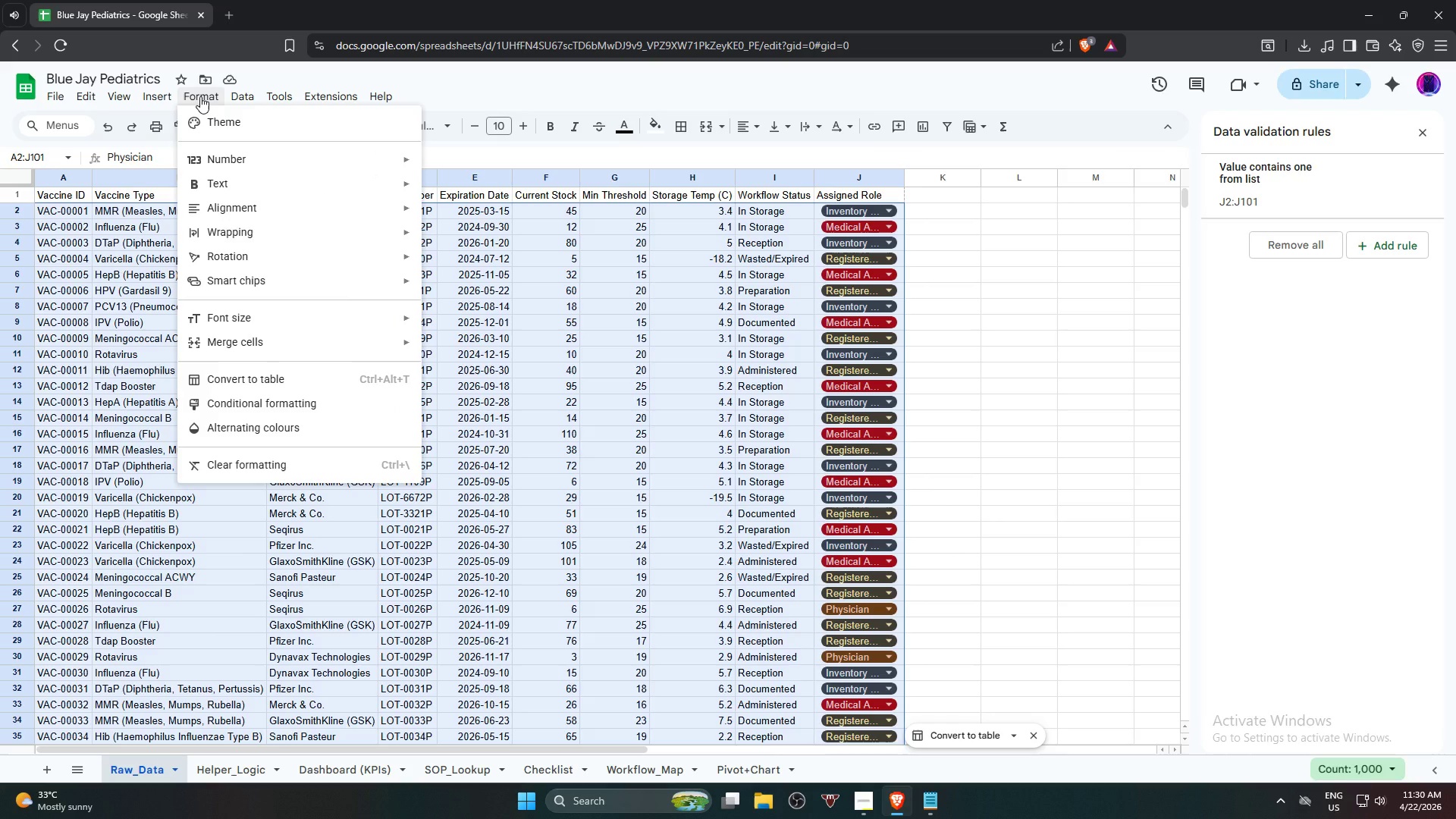 
left_click([338, 409])
 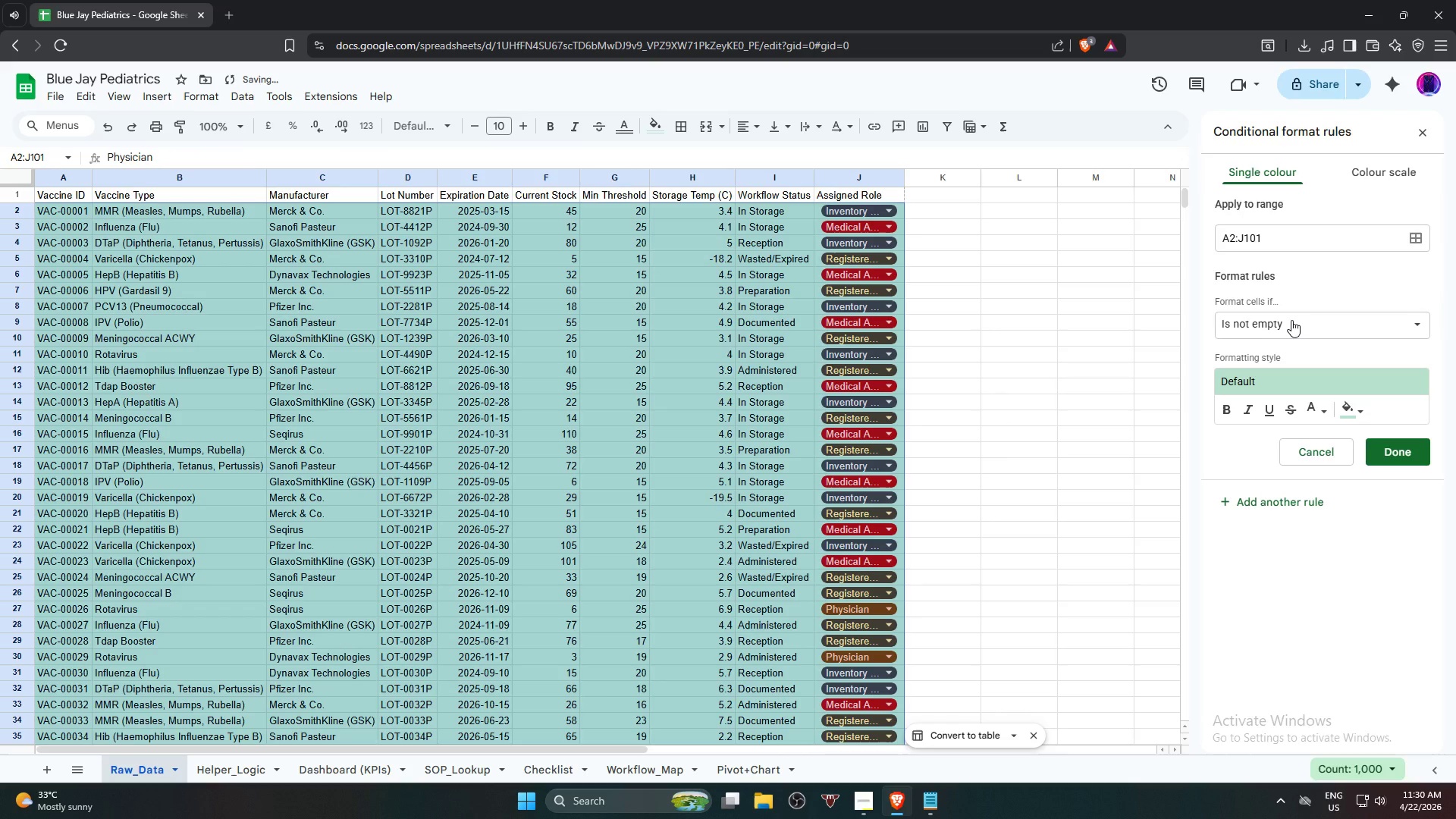 
left_click([1291, 320])
 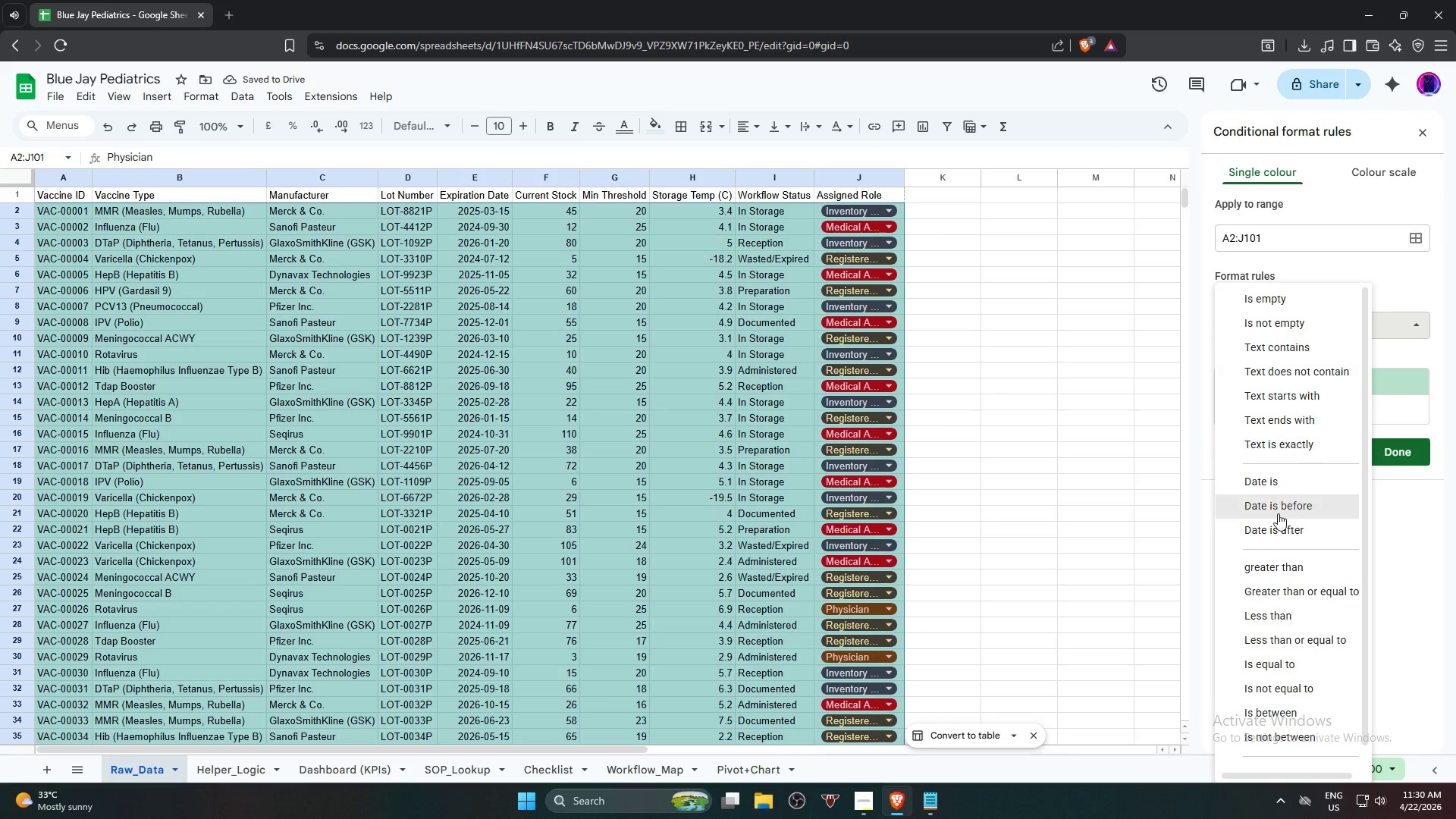 
scroll: coordinate [1309, 660], scroll_direction: down, amount: 7.0
 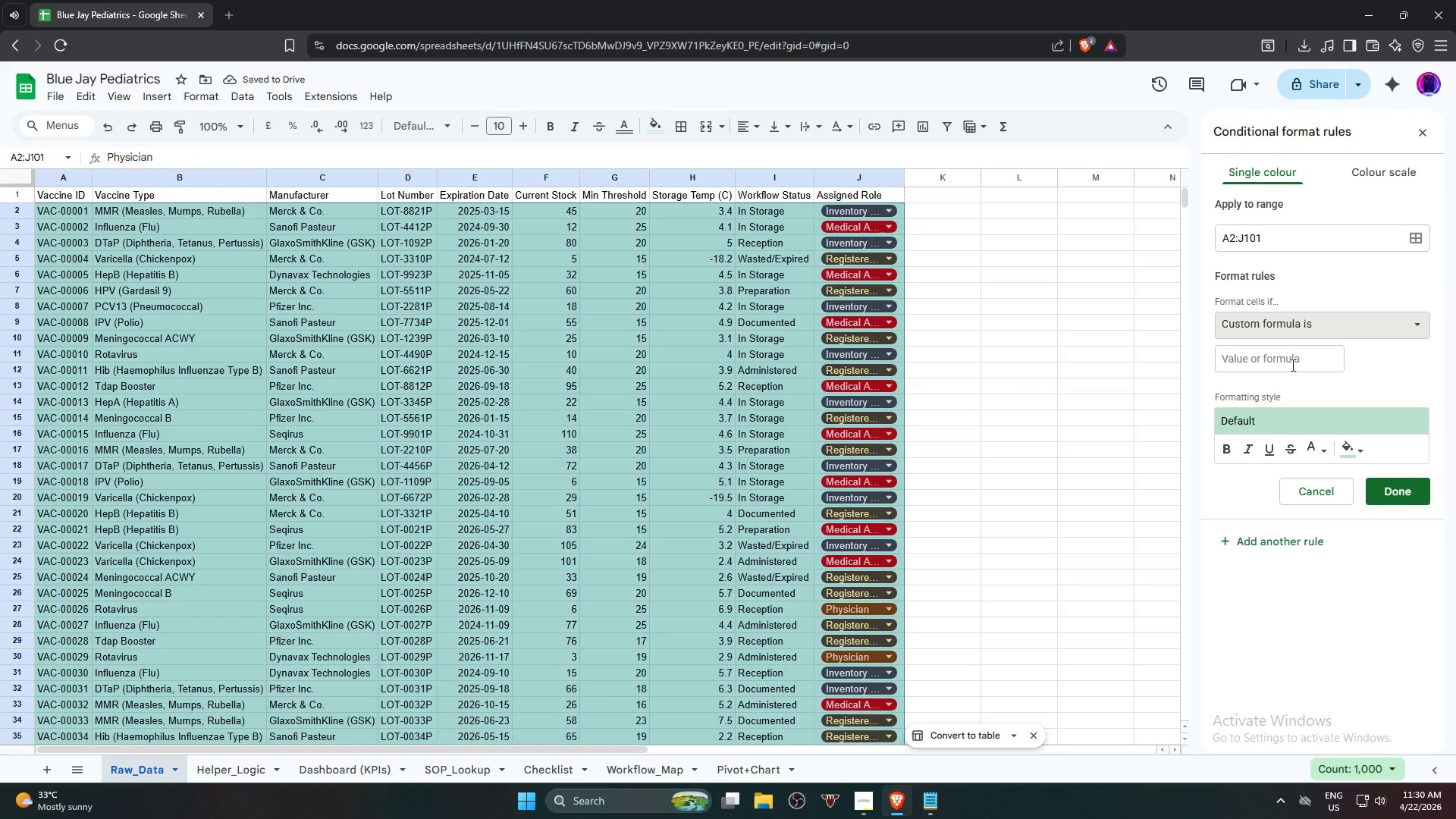 
left_click([1291, 365])
 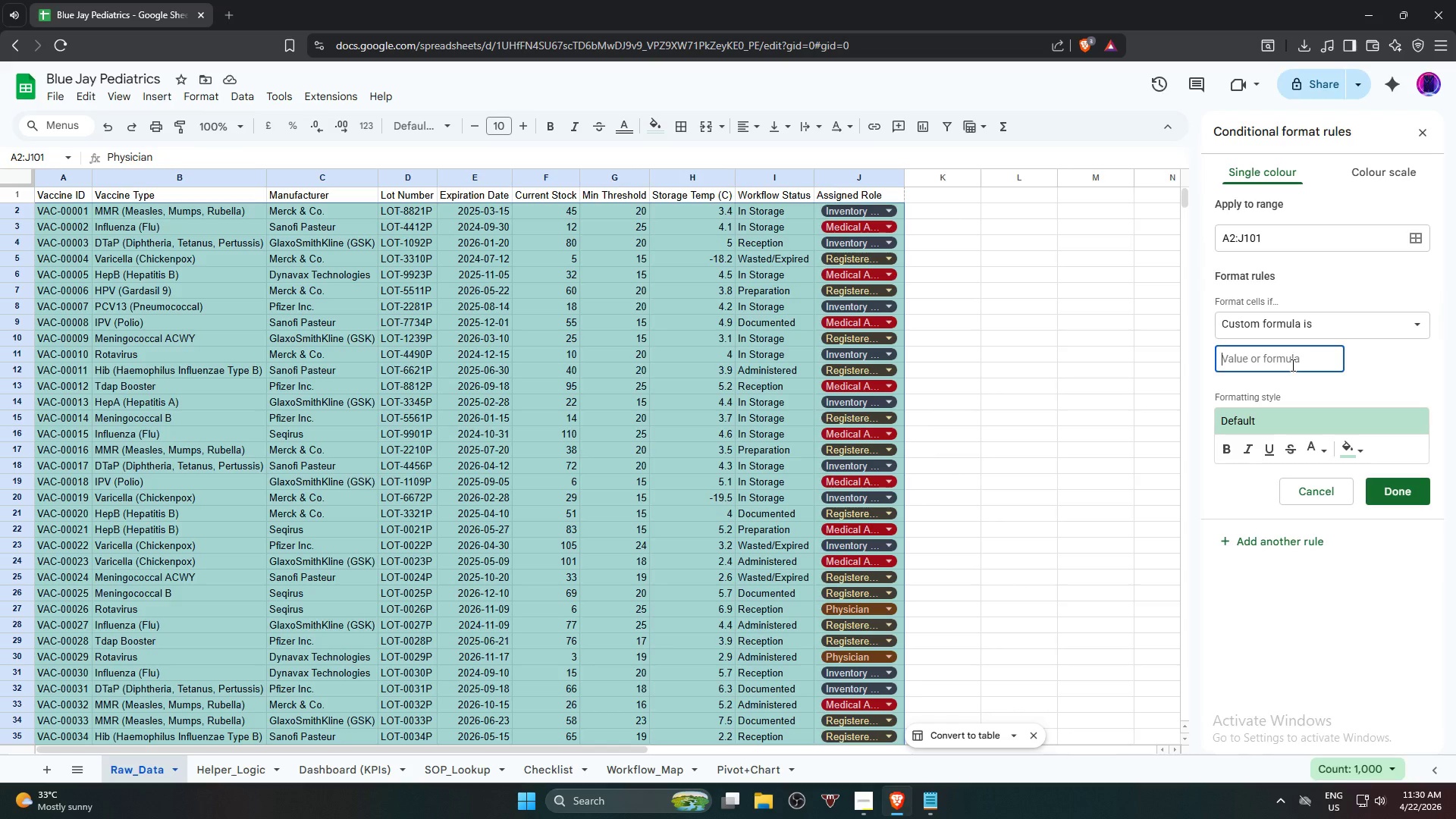 
type(=hEL)
key(Backspace)
key(Backspace)
key(Backspace)
type(he)
key(Backspace)
key(Backspace)
type(G)
key(Backspace)
type(Hel)
 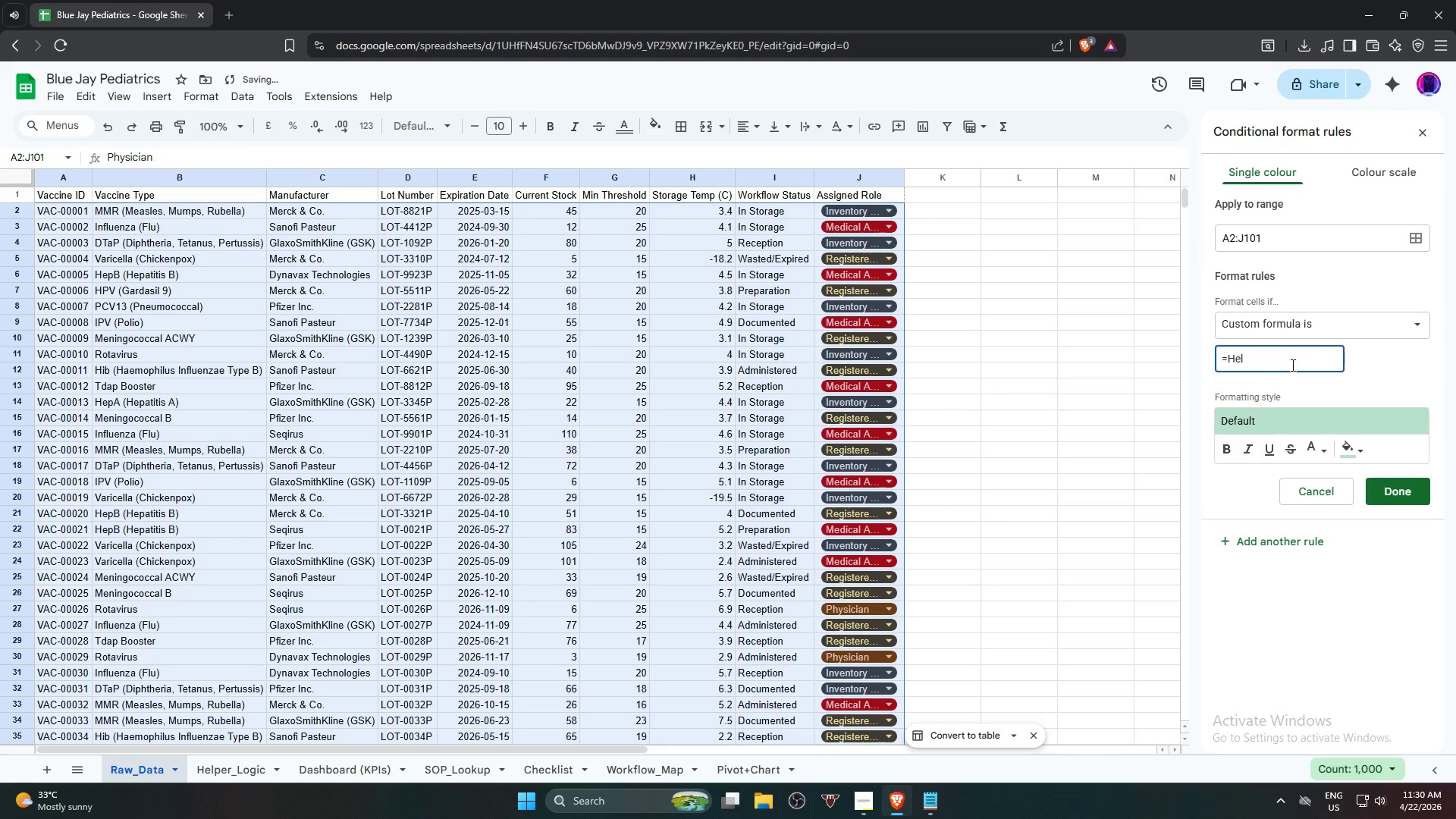 
hold_key(key=ShiftRight, duration=2.05)
 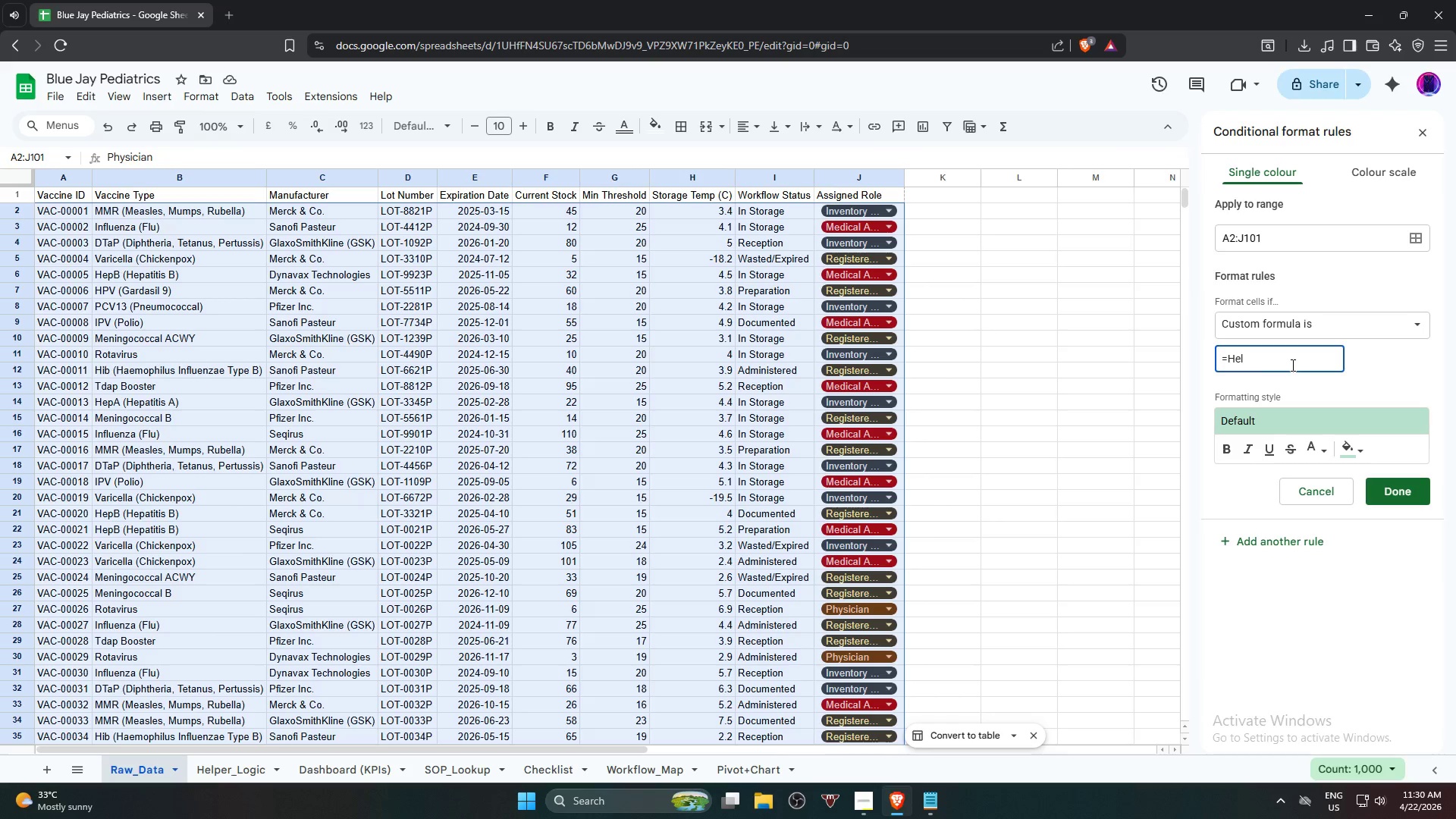 
type(per_)
 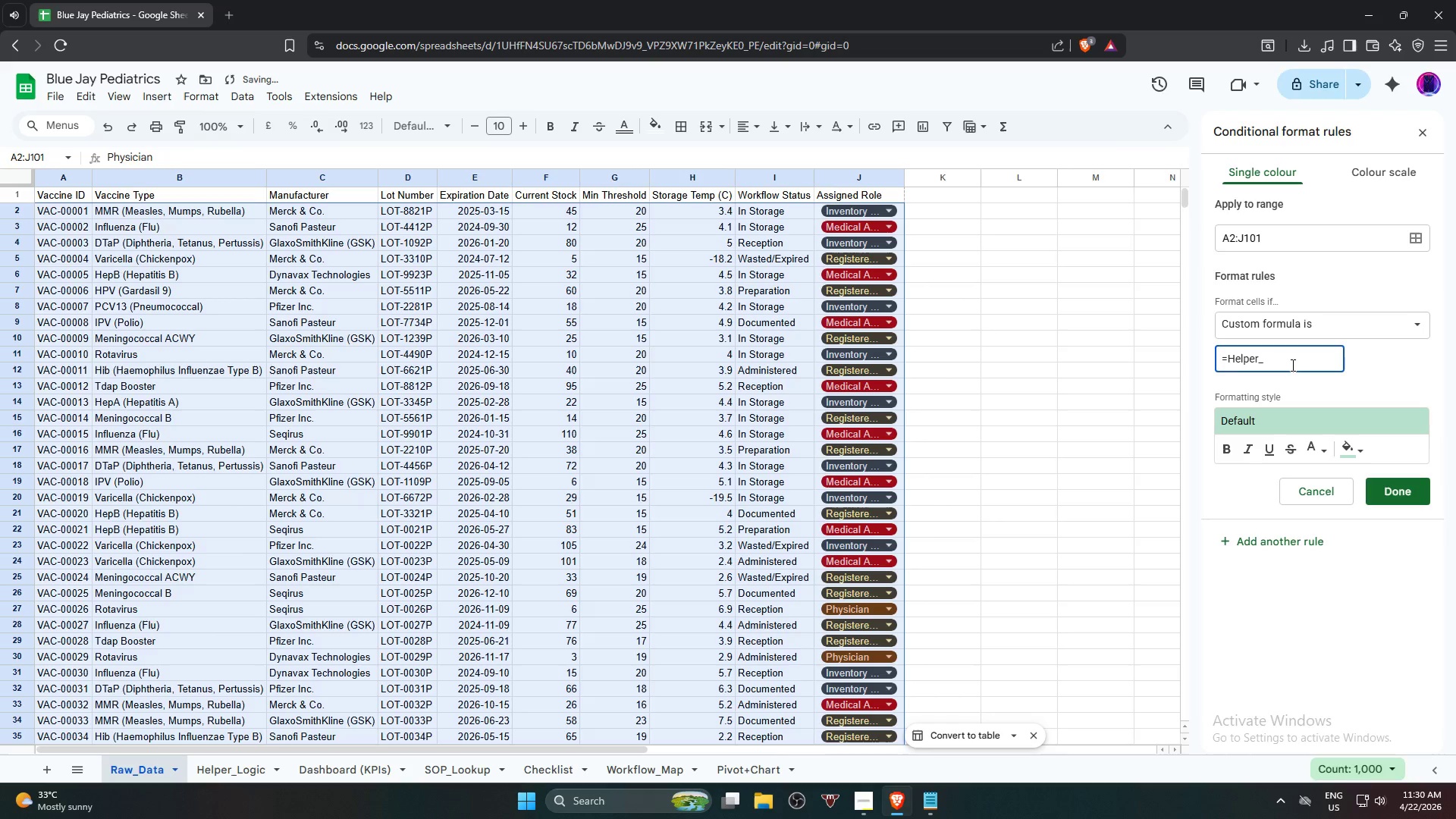 
type(LO)
key(Backspace)
type(ogic)
 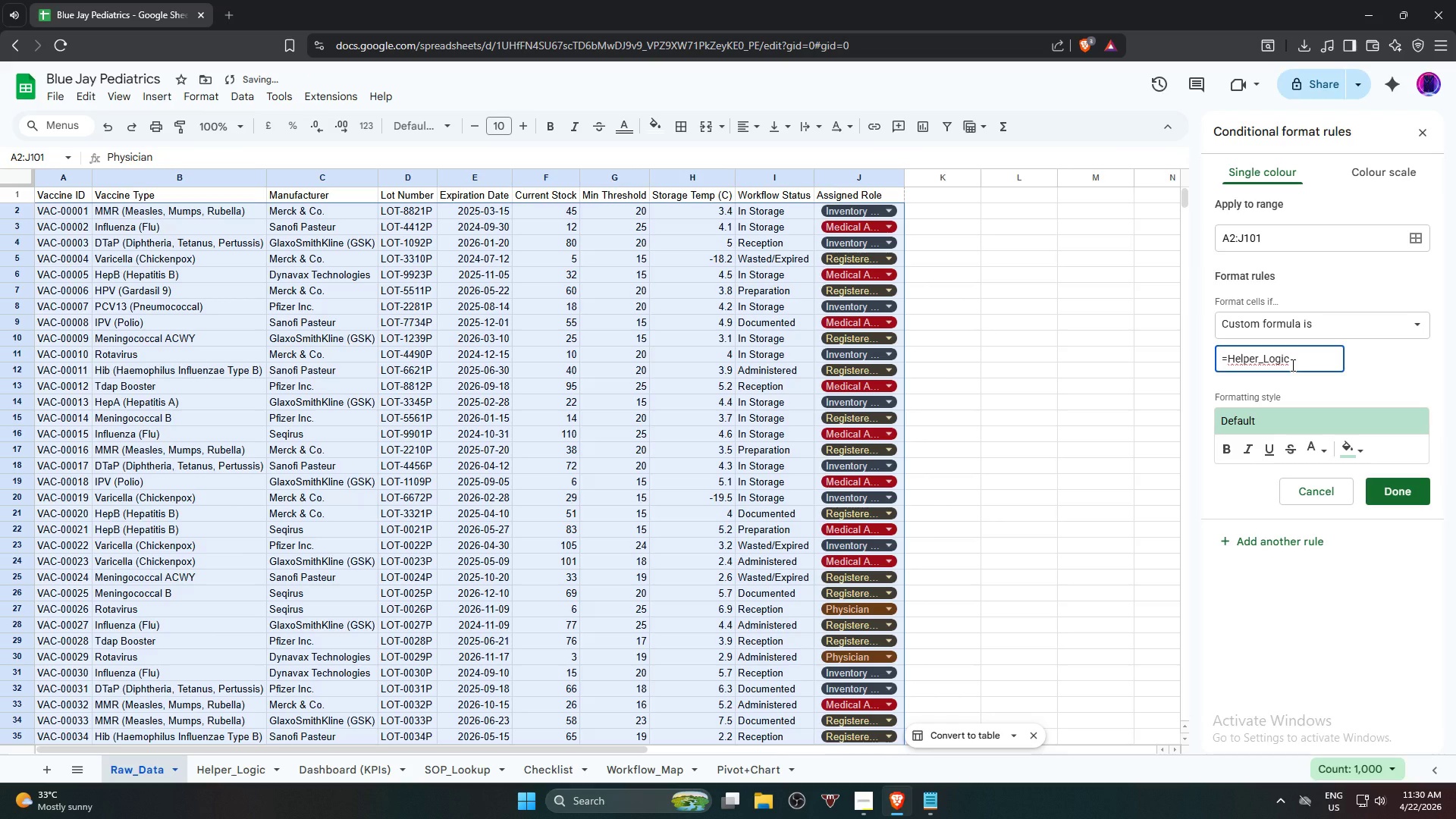 
type(!K@)
key(Backspace)
type(2="LOW')
key(Backspace)
type(")
 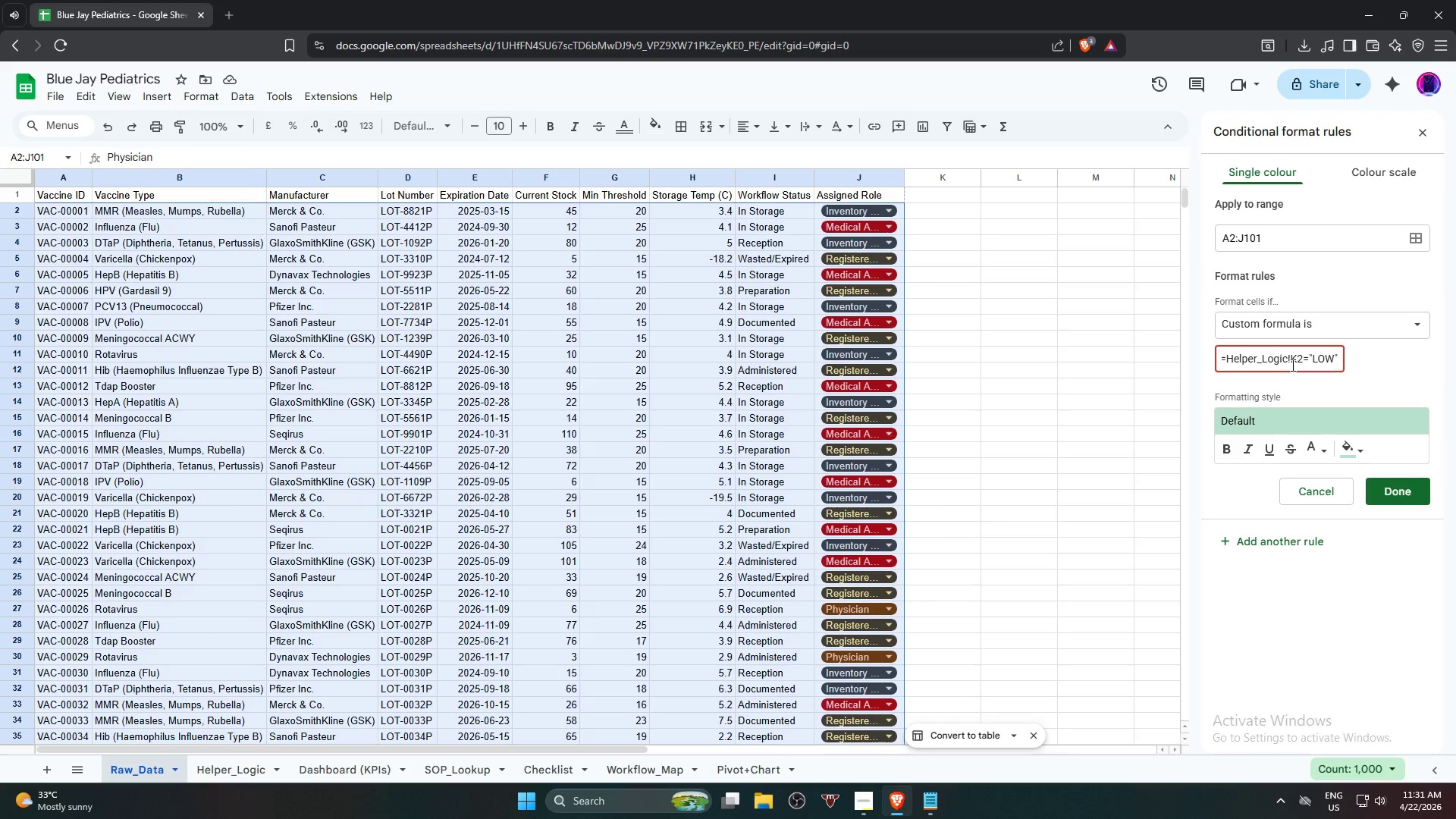 
mouse_move([1332, 406])
 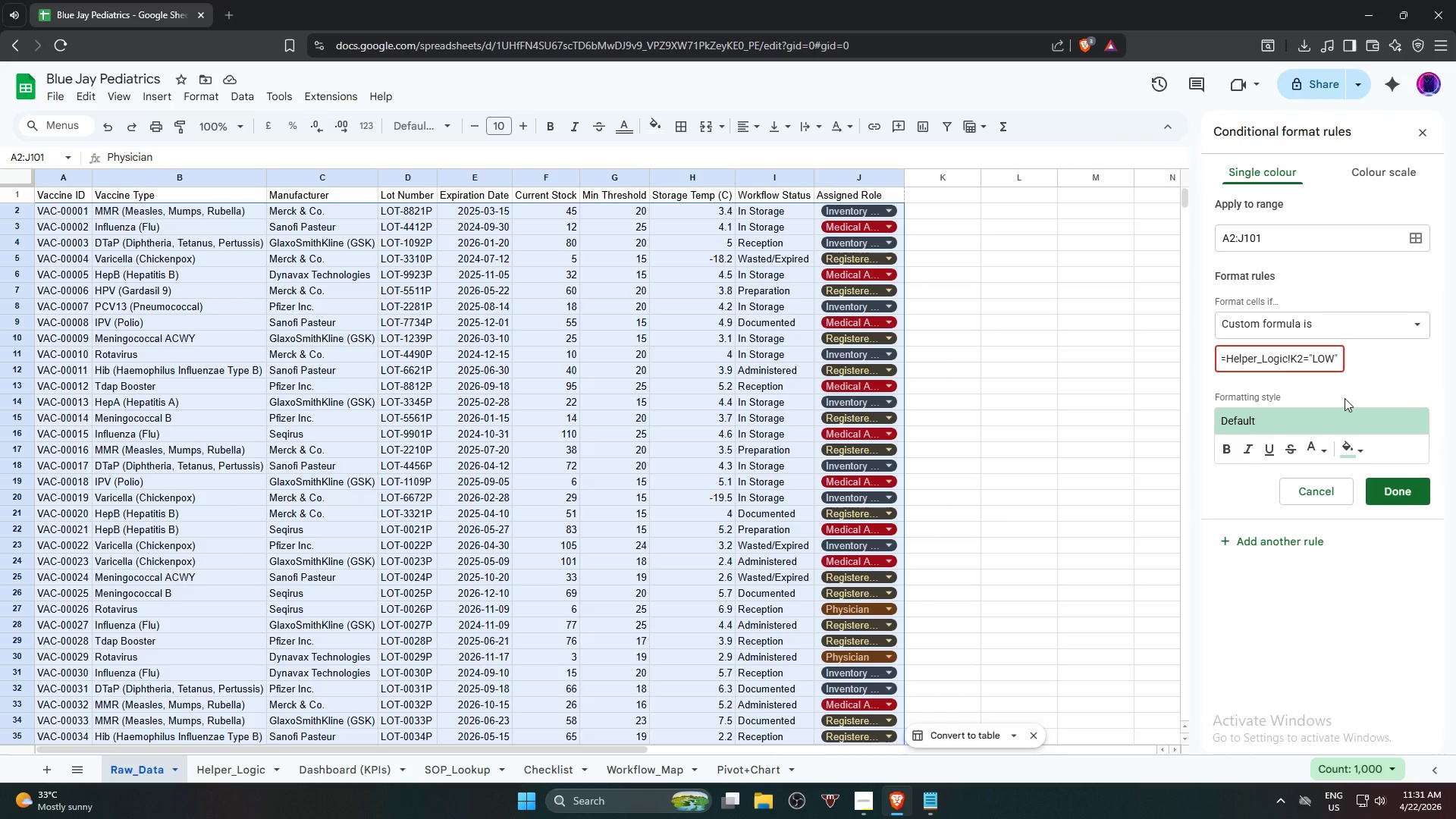 
wait(9.71)
 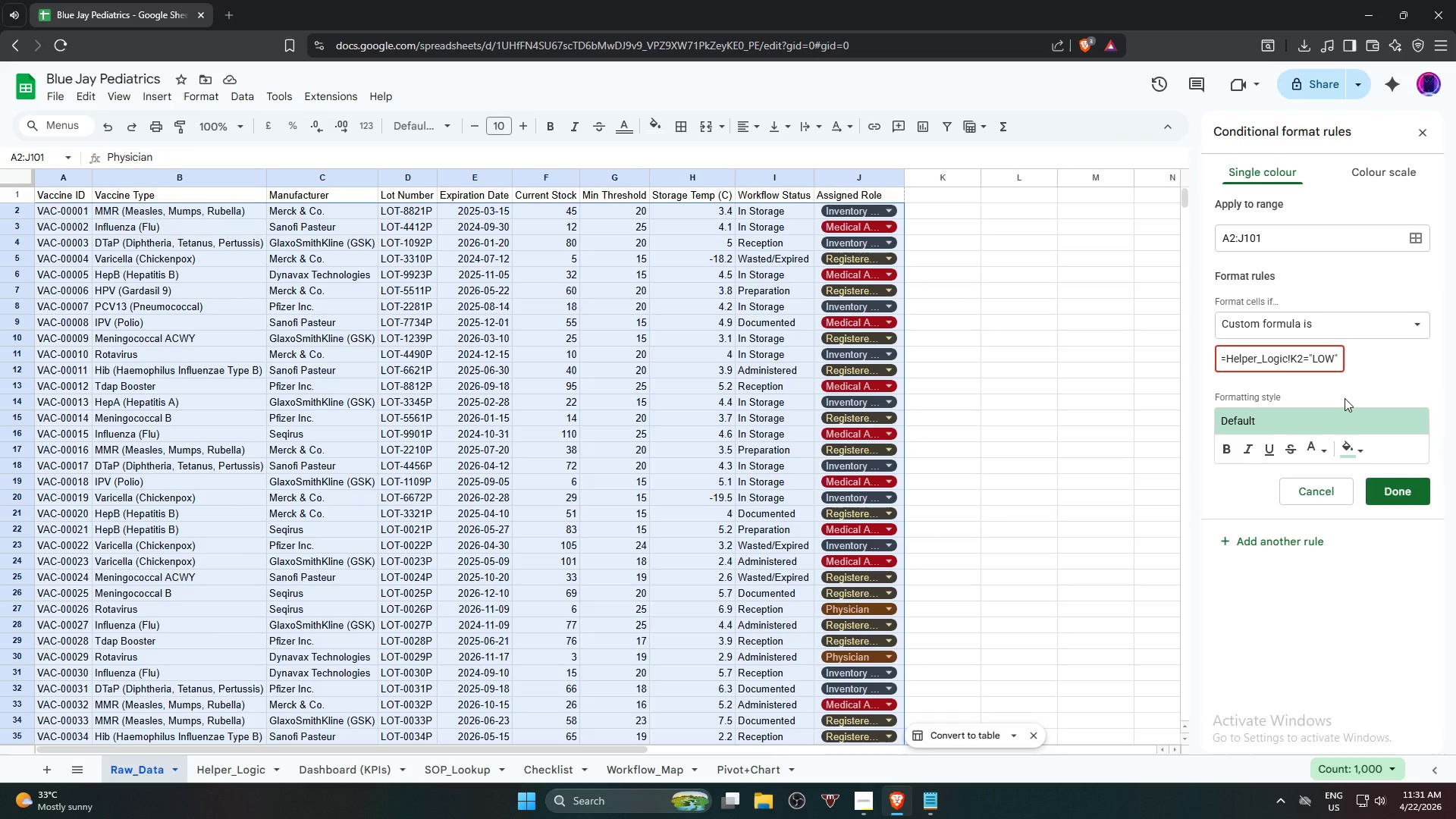 
left_click([1393, 488])
 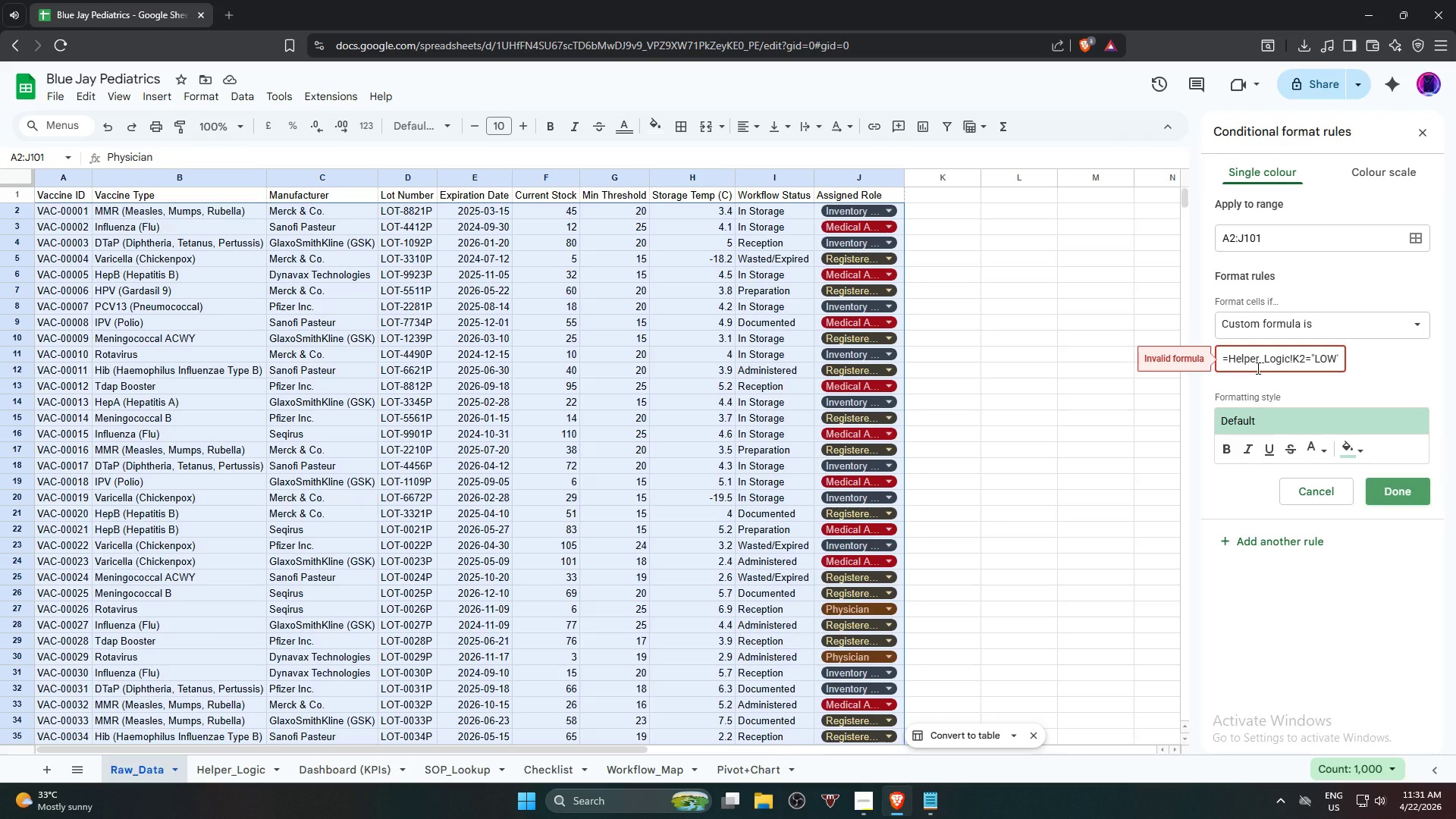 
wait(6.53)
 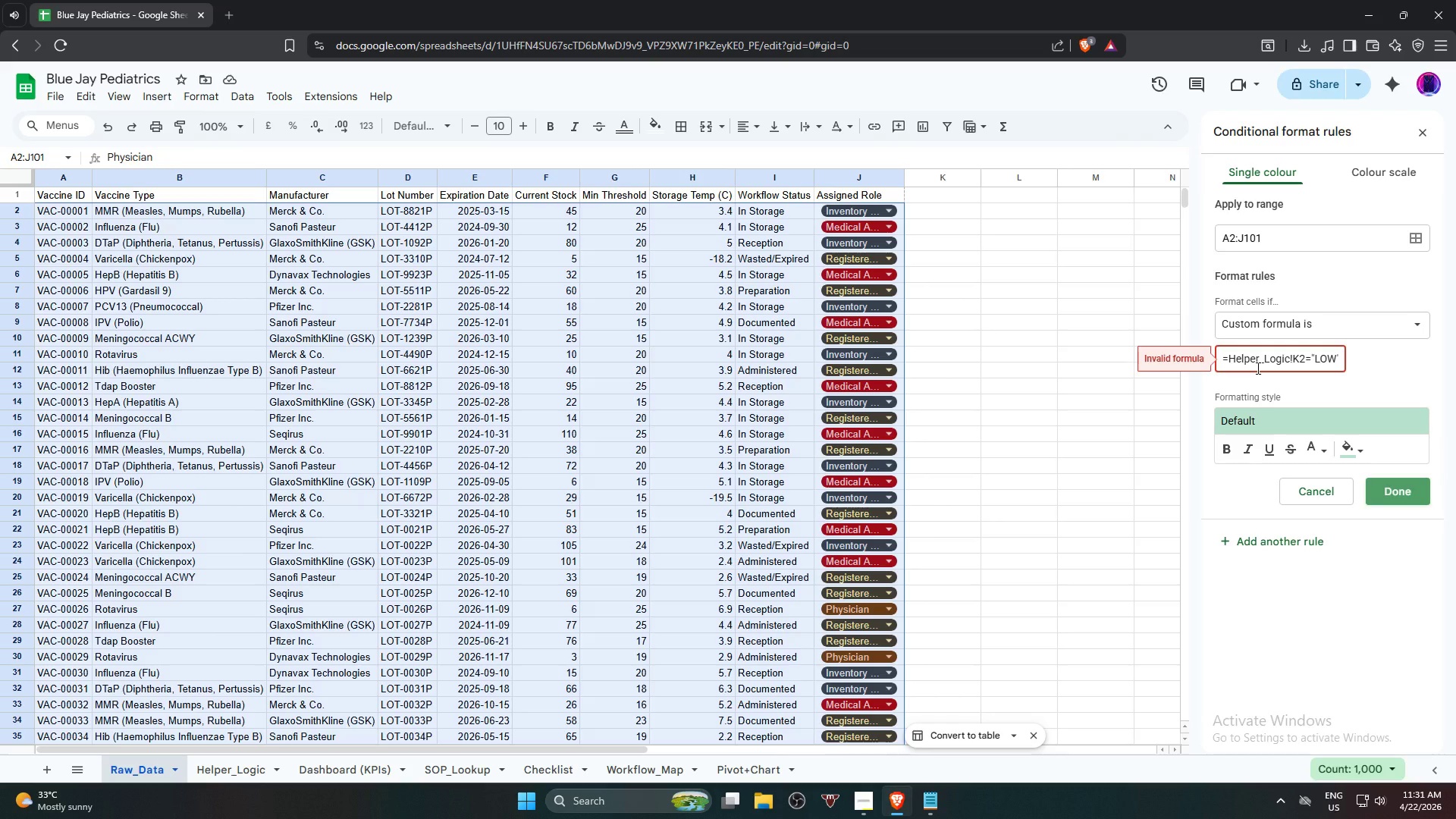 
double_click([1303, 364])
 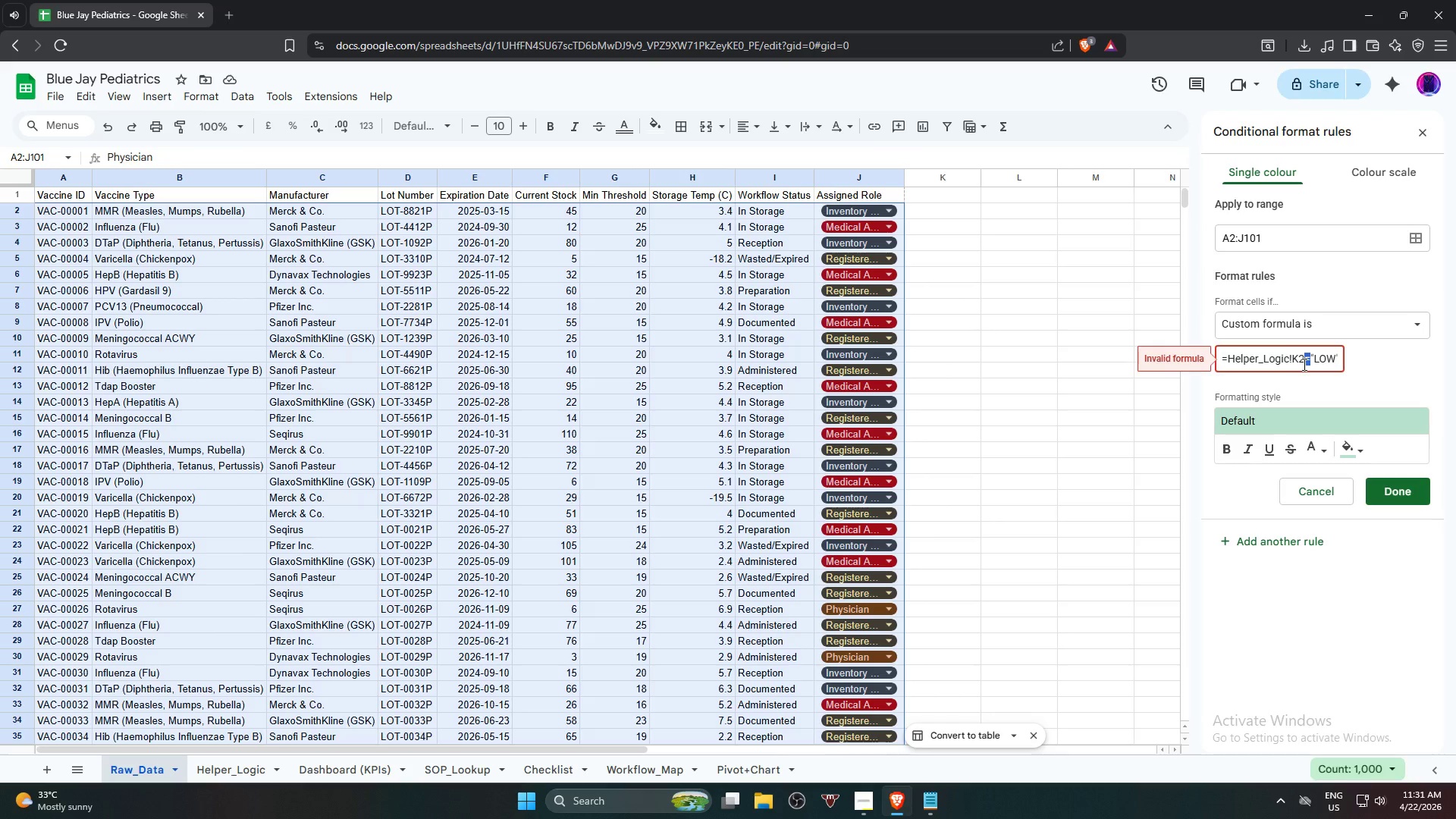 
triple_click([1303, 364])
 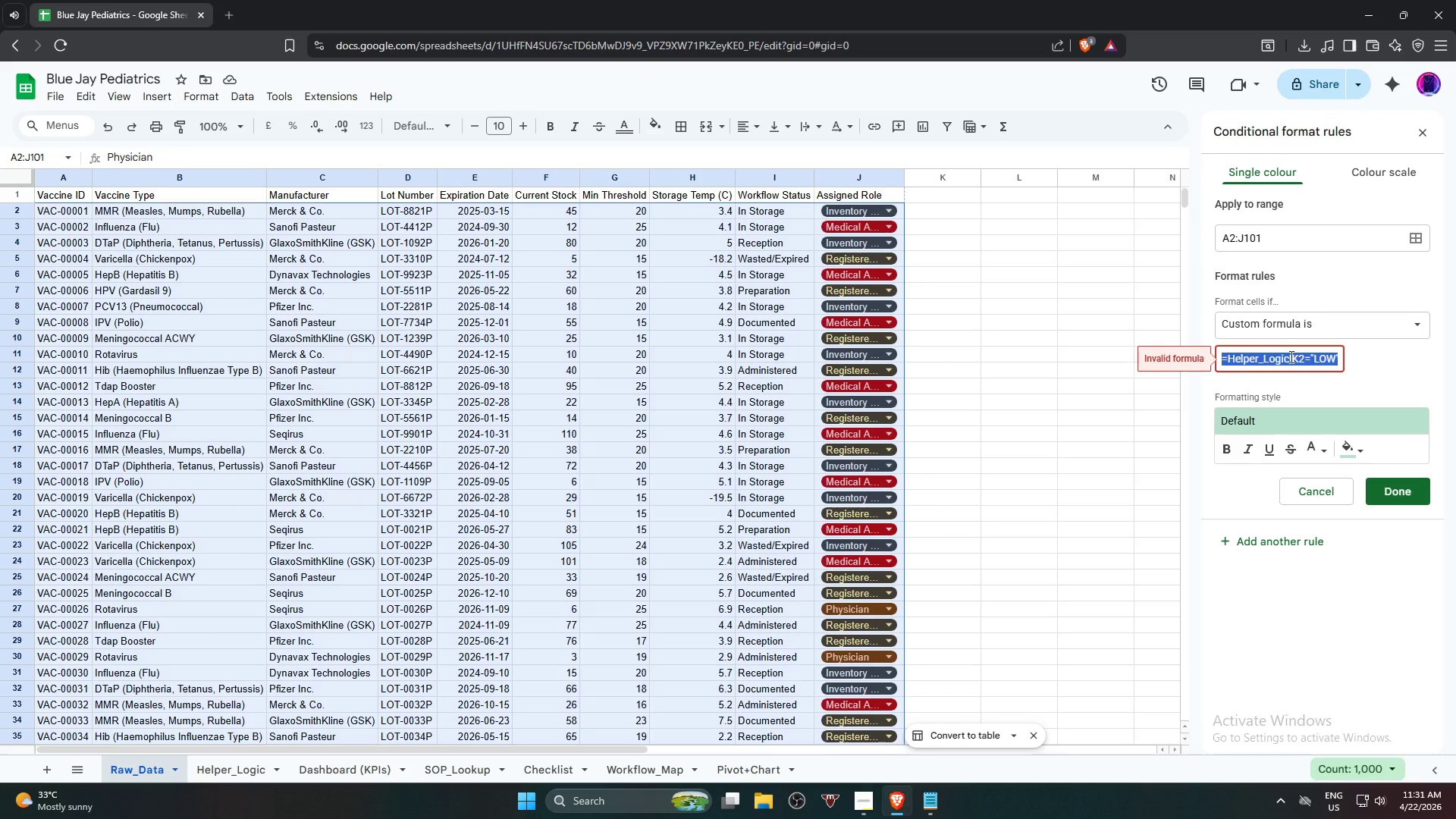 
key(Backspace)
 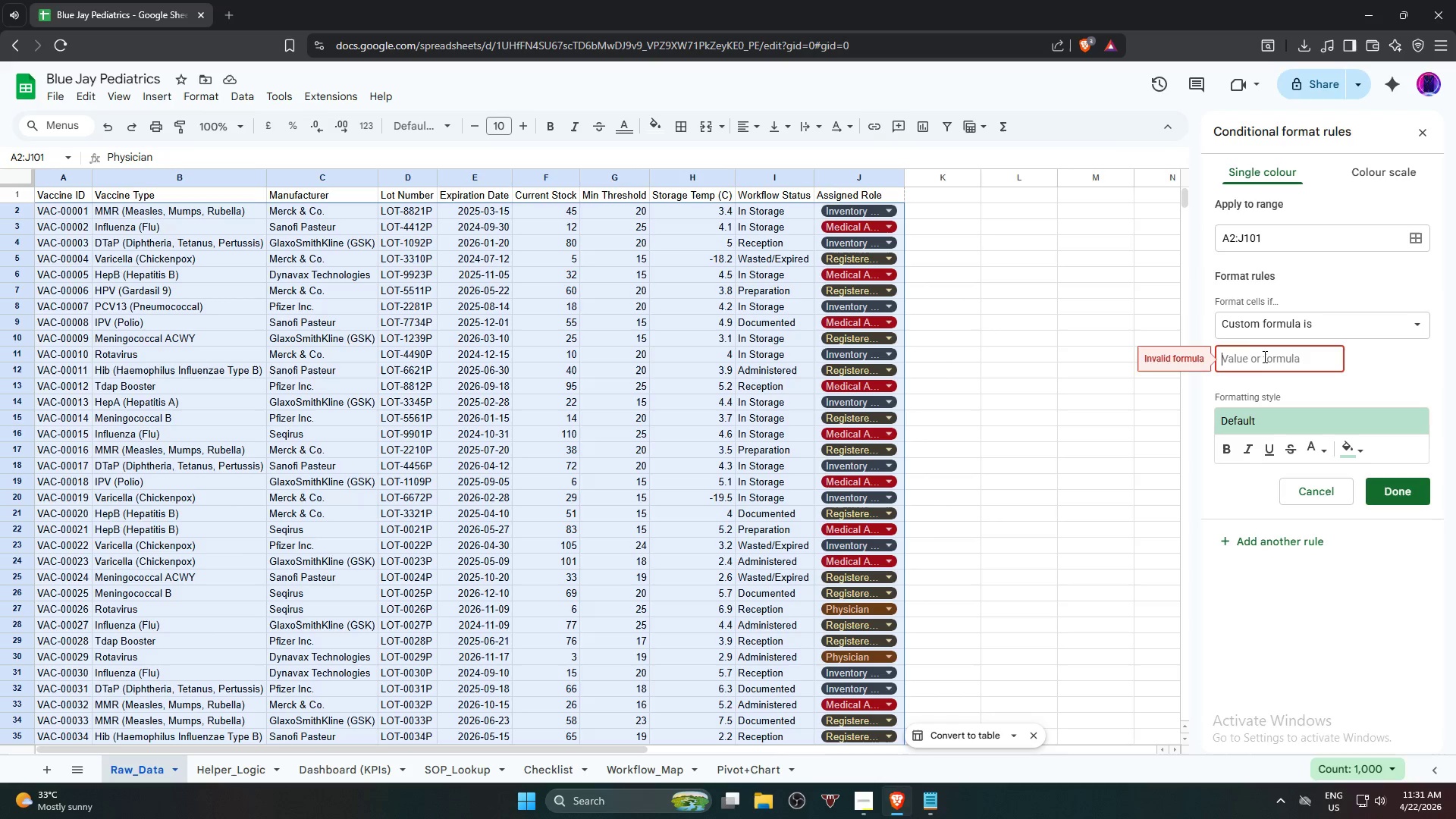 
left_click([1264, 356])
 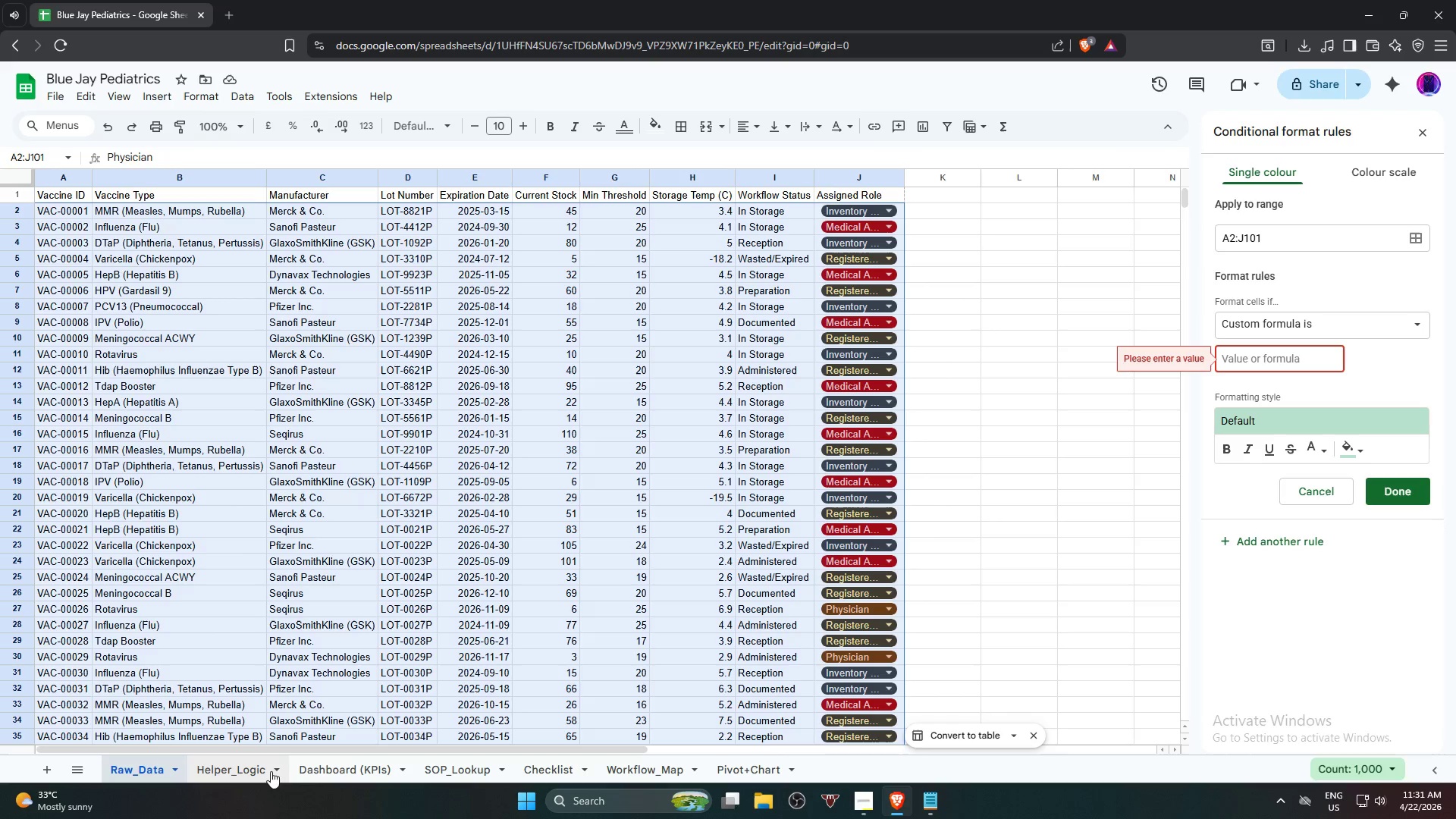 
left_click([234, 770])
 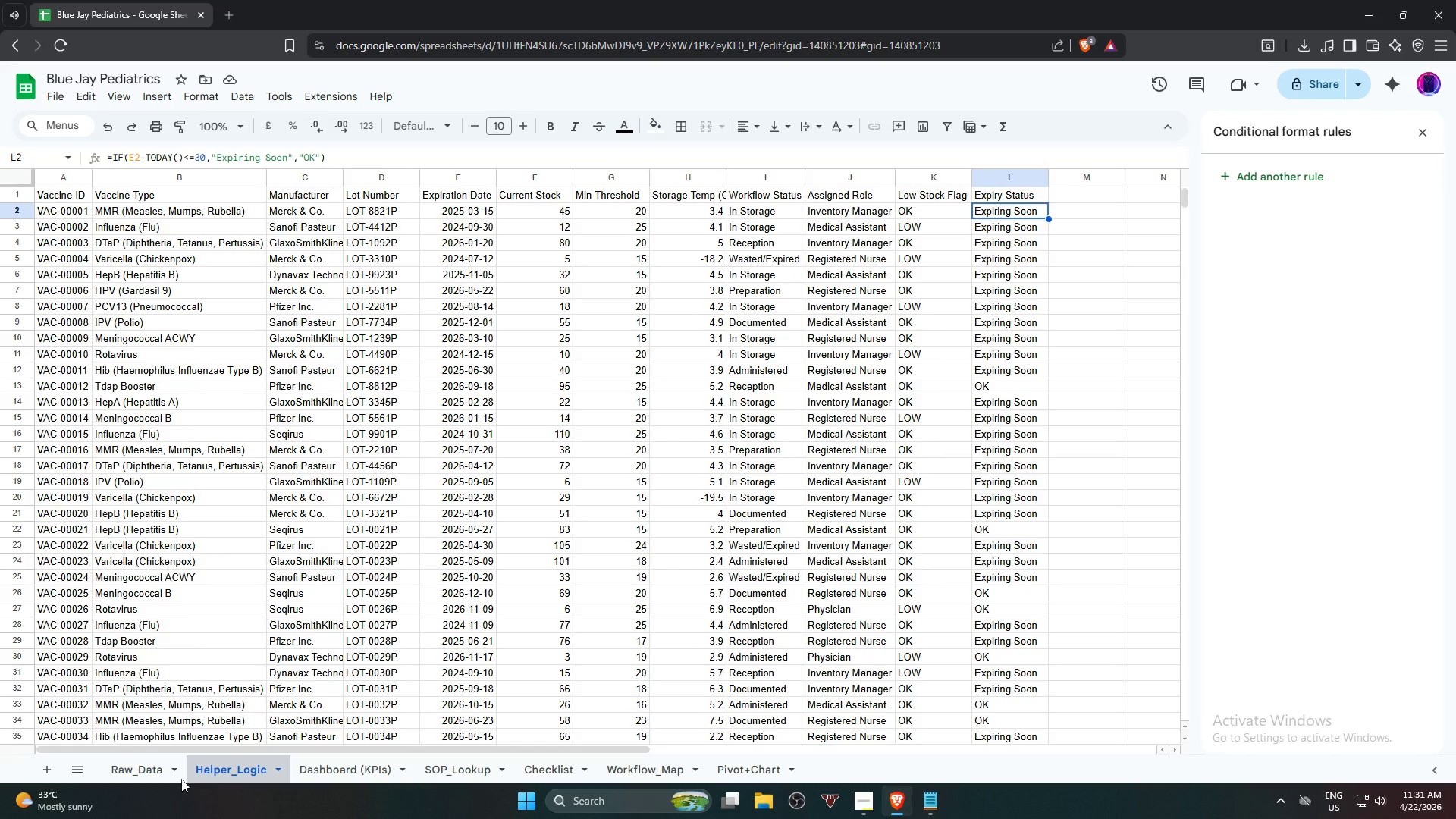 
wait(5.11)
 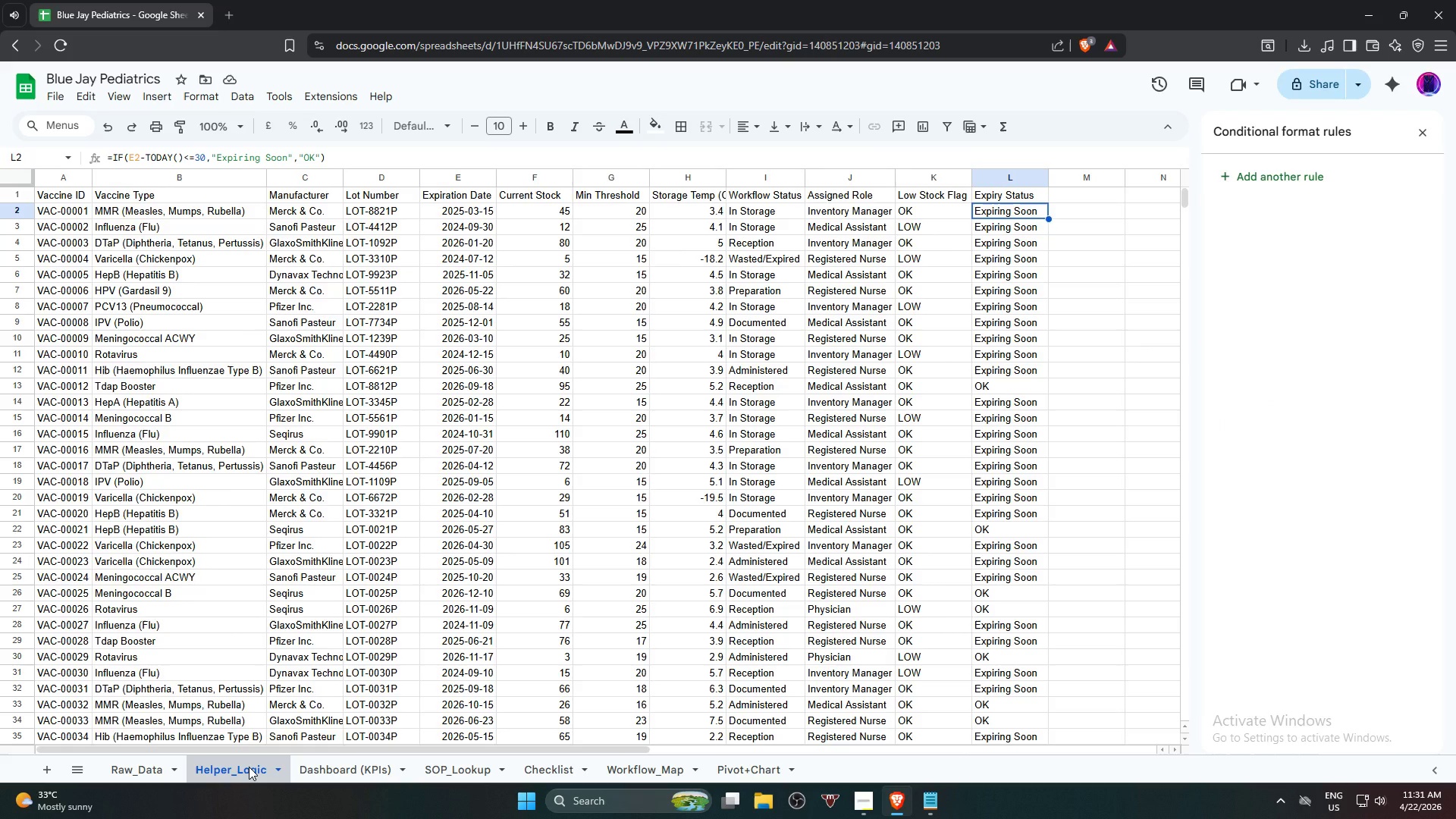 
left_click([158, 769])
 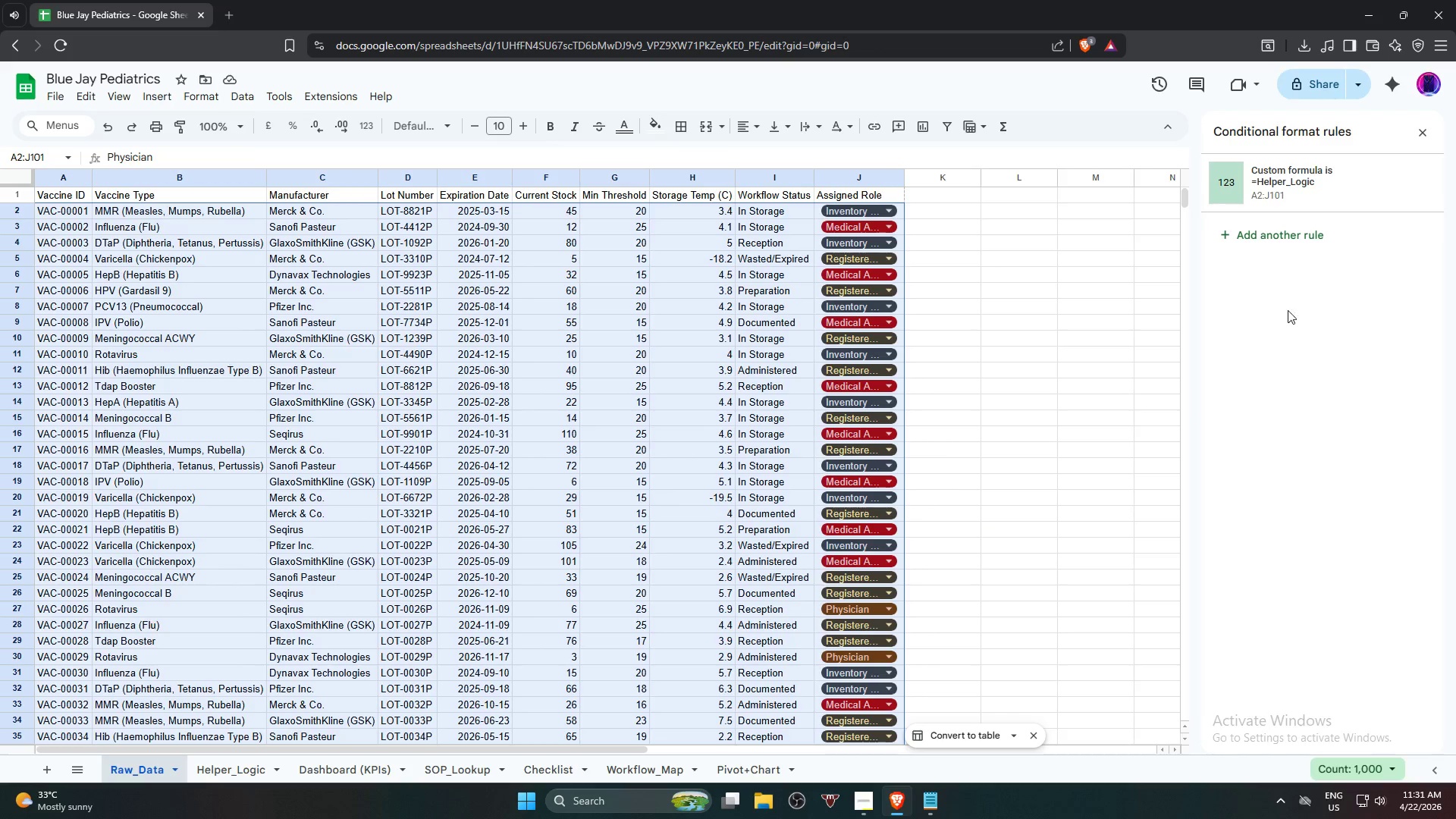 
wait(5.75)
 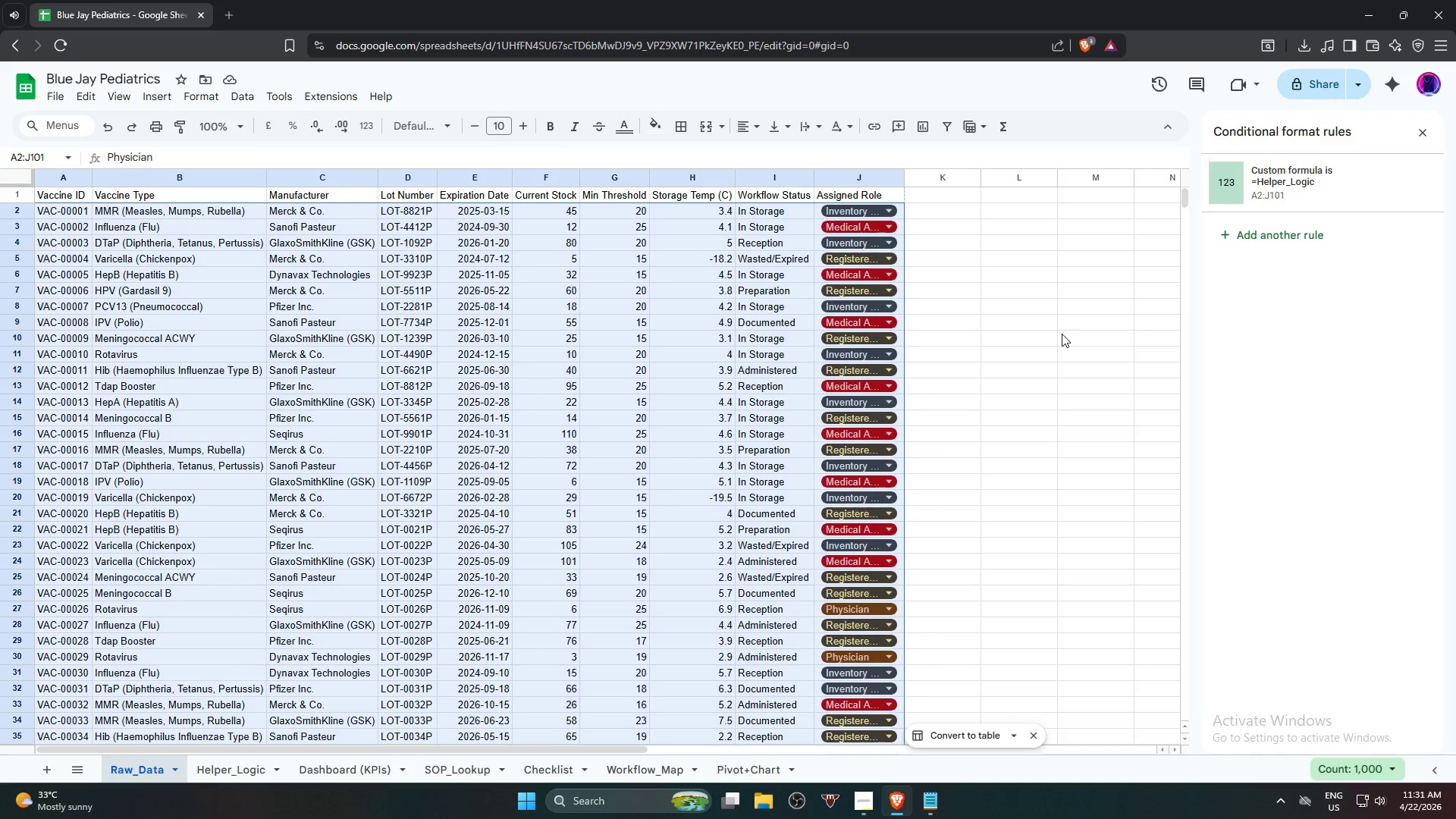 
left_click([167, 96])
 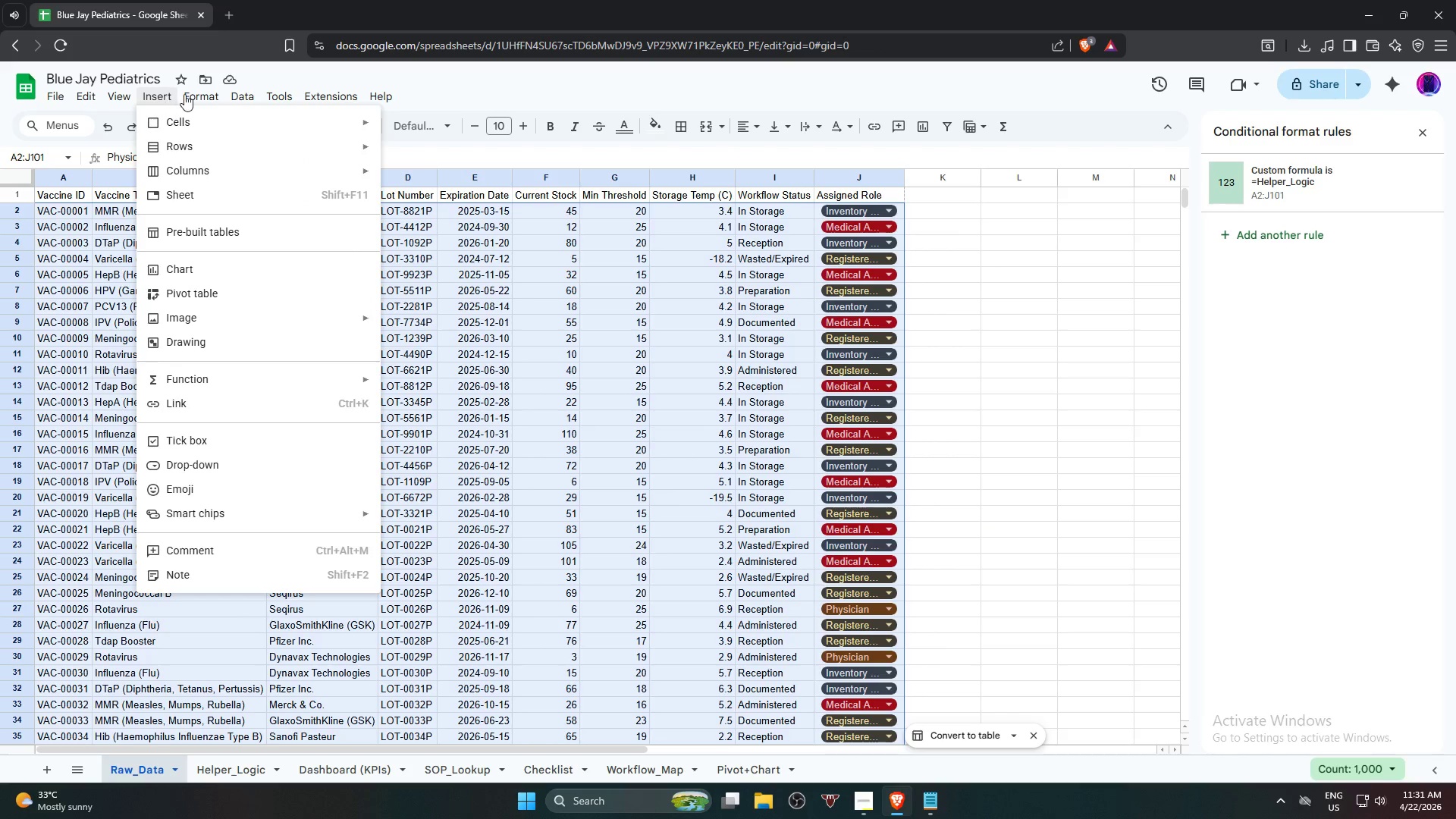 
mouse_move([197, 109])
 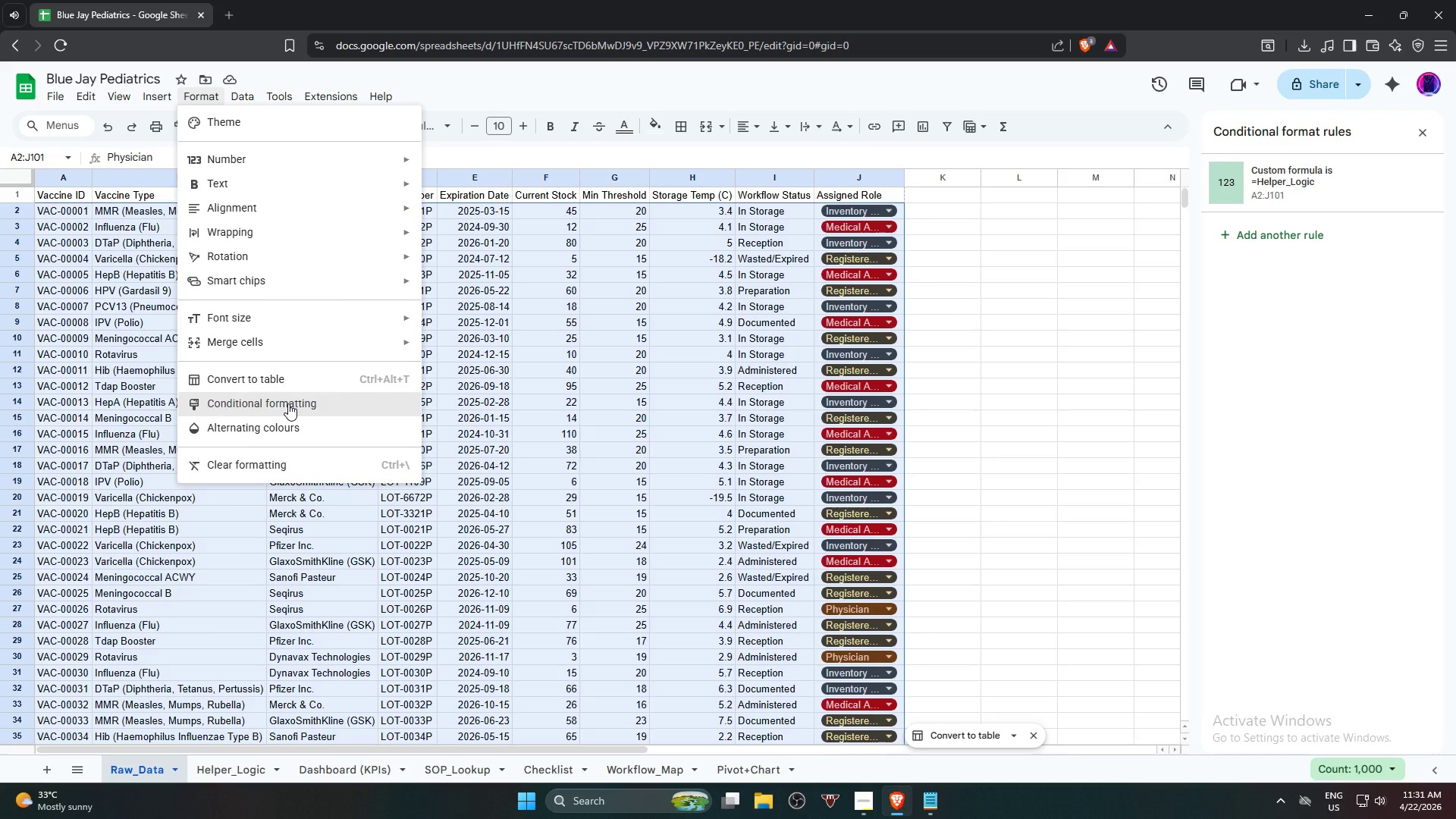 
left_click([288, 403])
 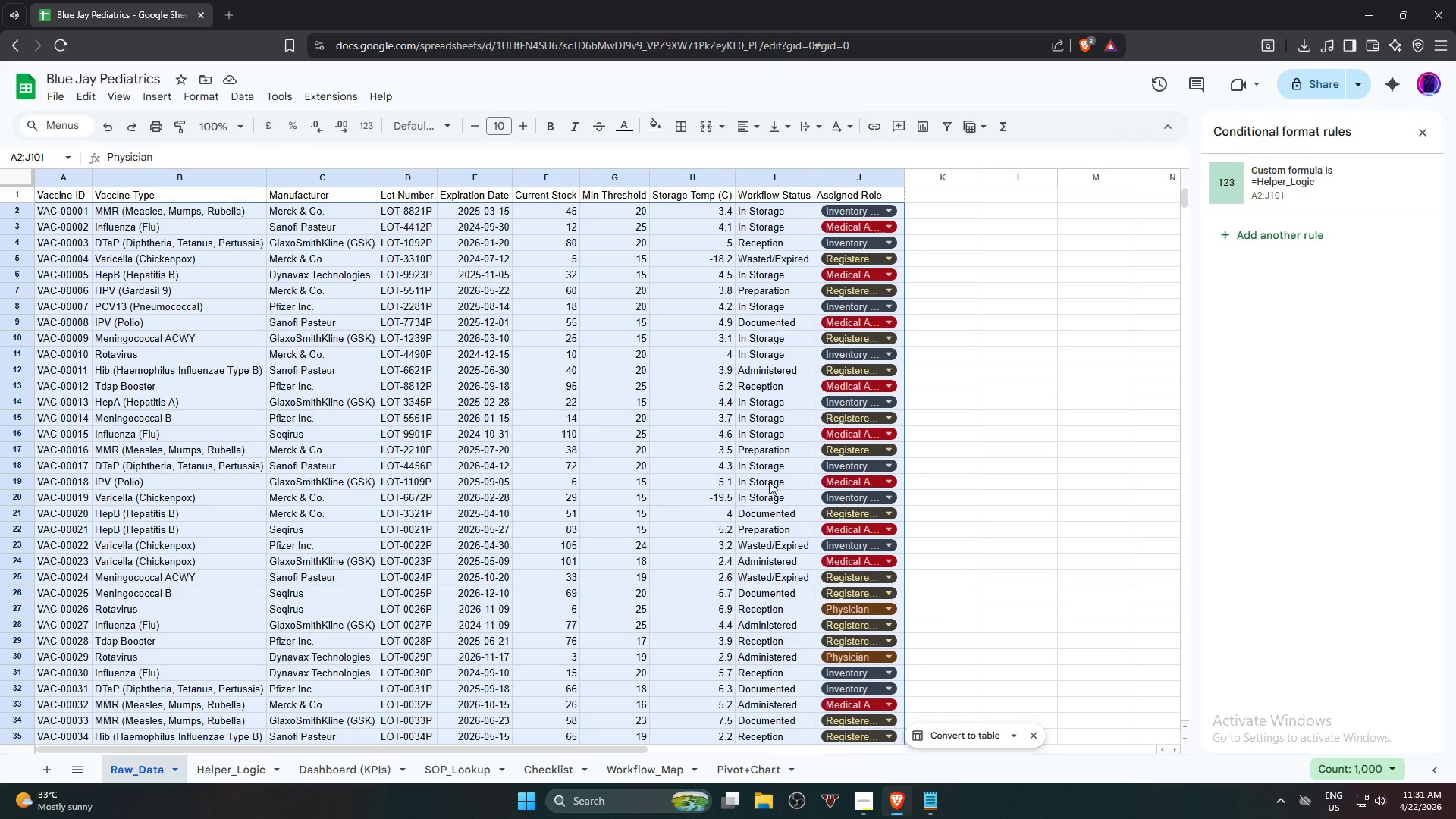 
left_click([1320, 193])
 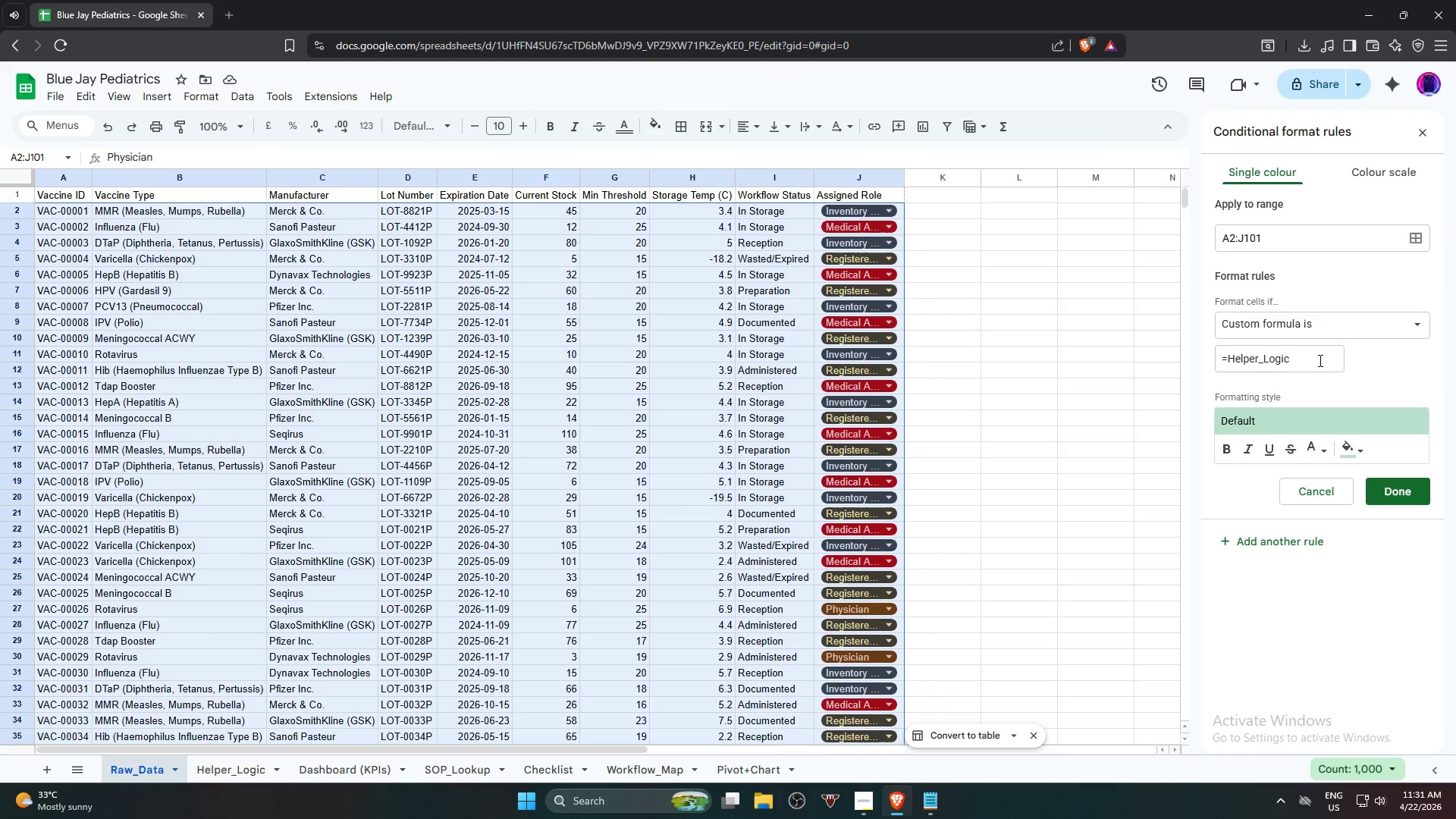 
left_click([1319, 360])
 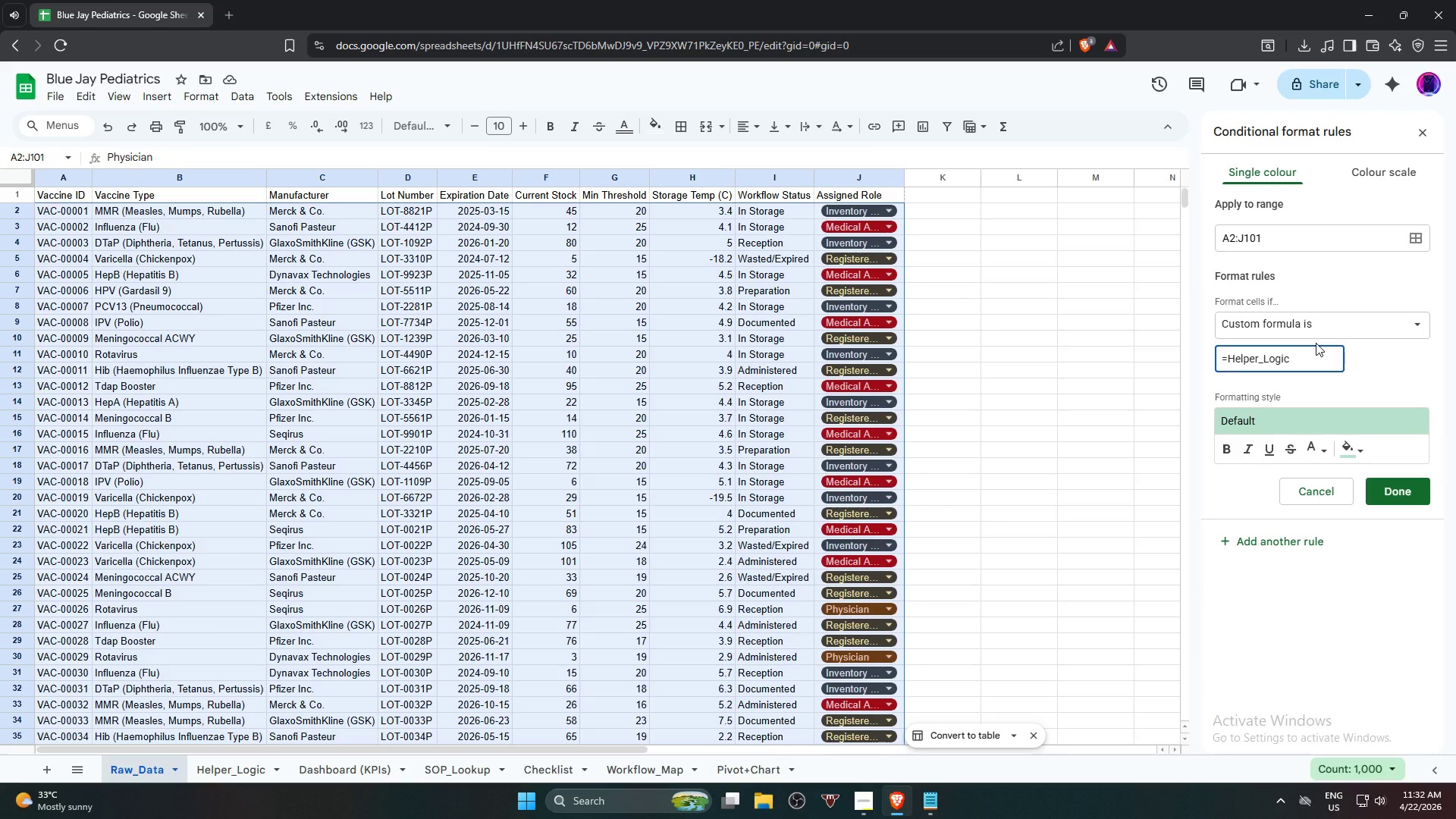 
type(1)
key(Backspace)
type(!K2-)
key(Backspace)
type(=)
key(Backspace)
key(Backspace)
key(Backspace)
type($K$2=')
key(Backspace)
type(')
key(Backspace)
type("LOW)
key(Backspace)
key(Backspace)
type(ow")
 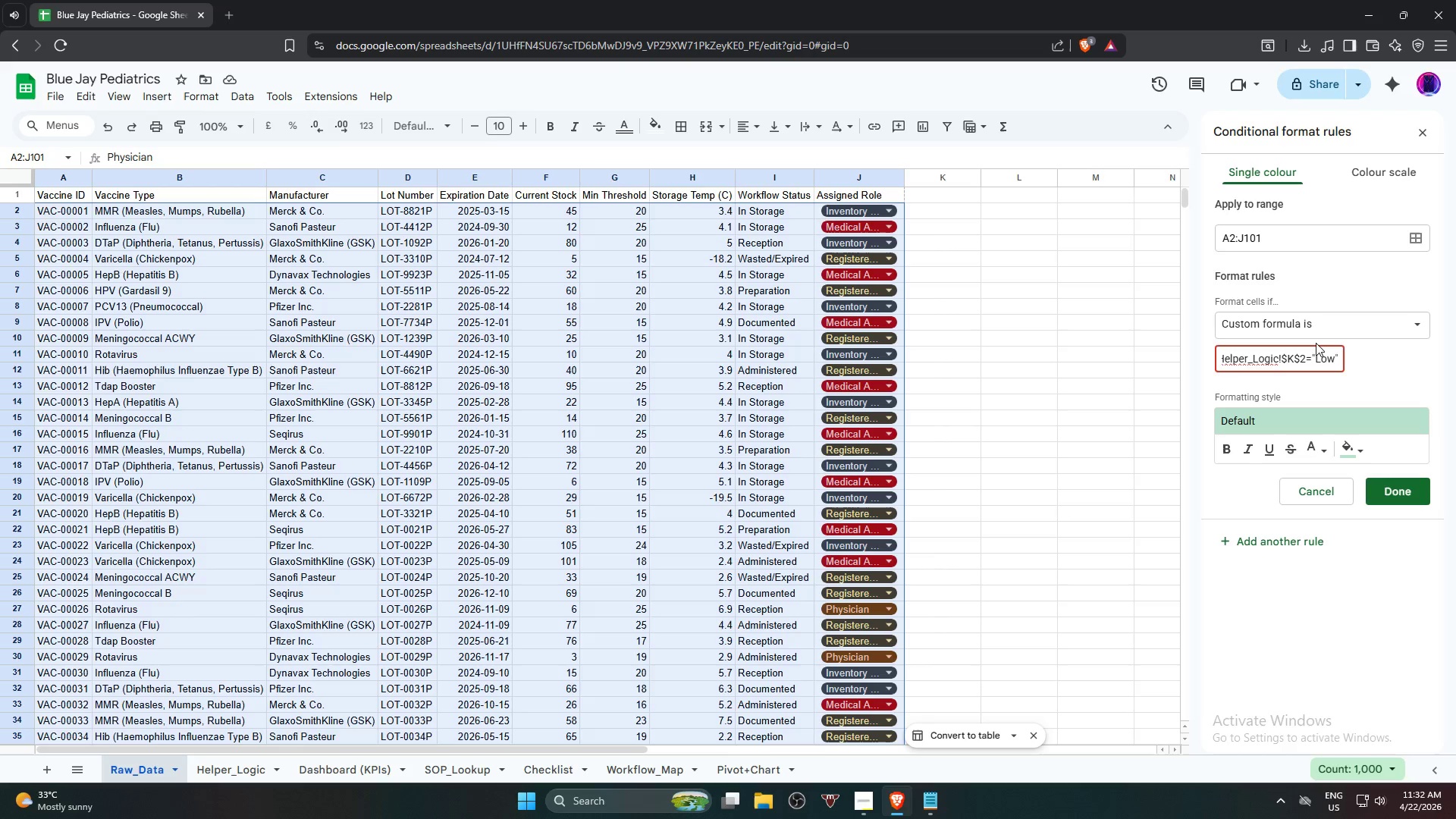 
wait(7.22)
 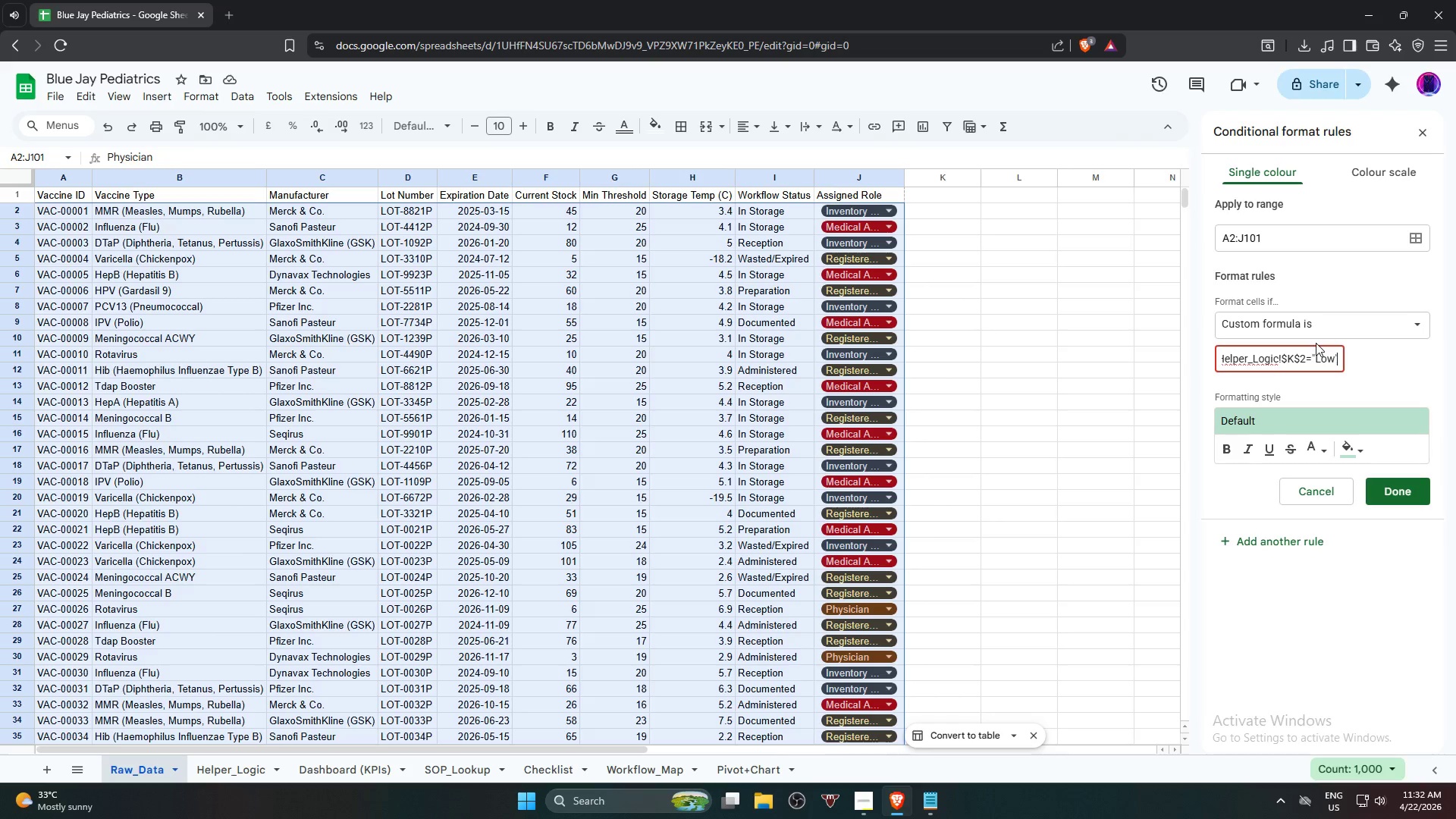 
left_click([230, 770])
 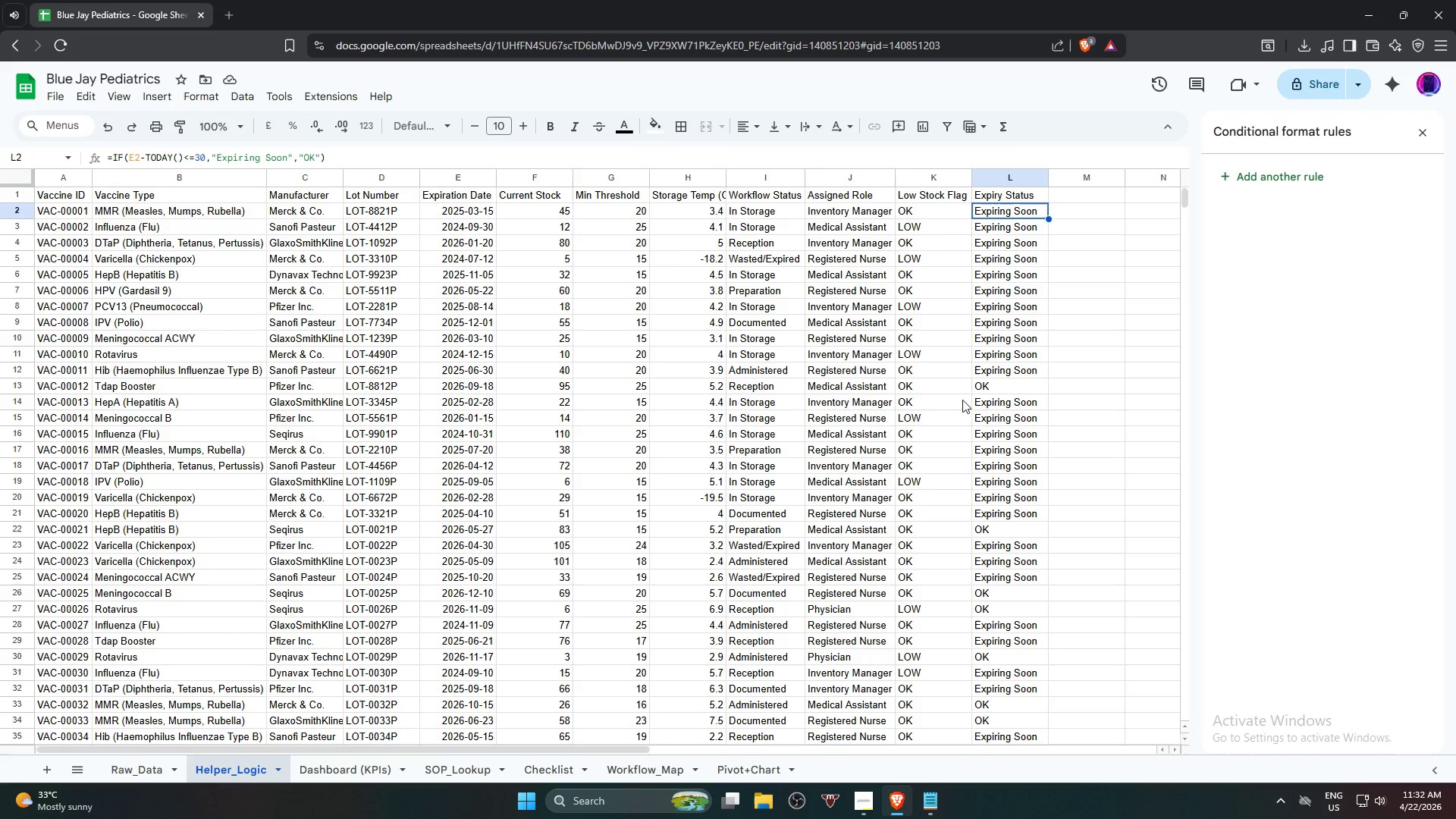 
left_click([1018, 222])
 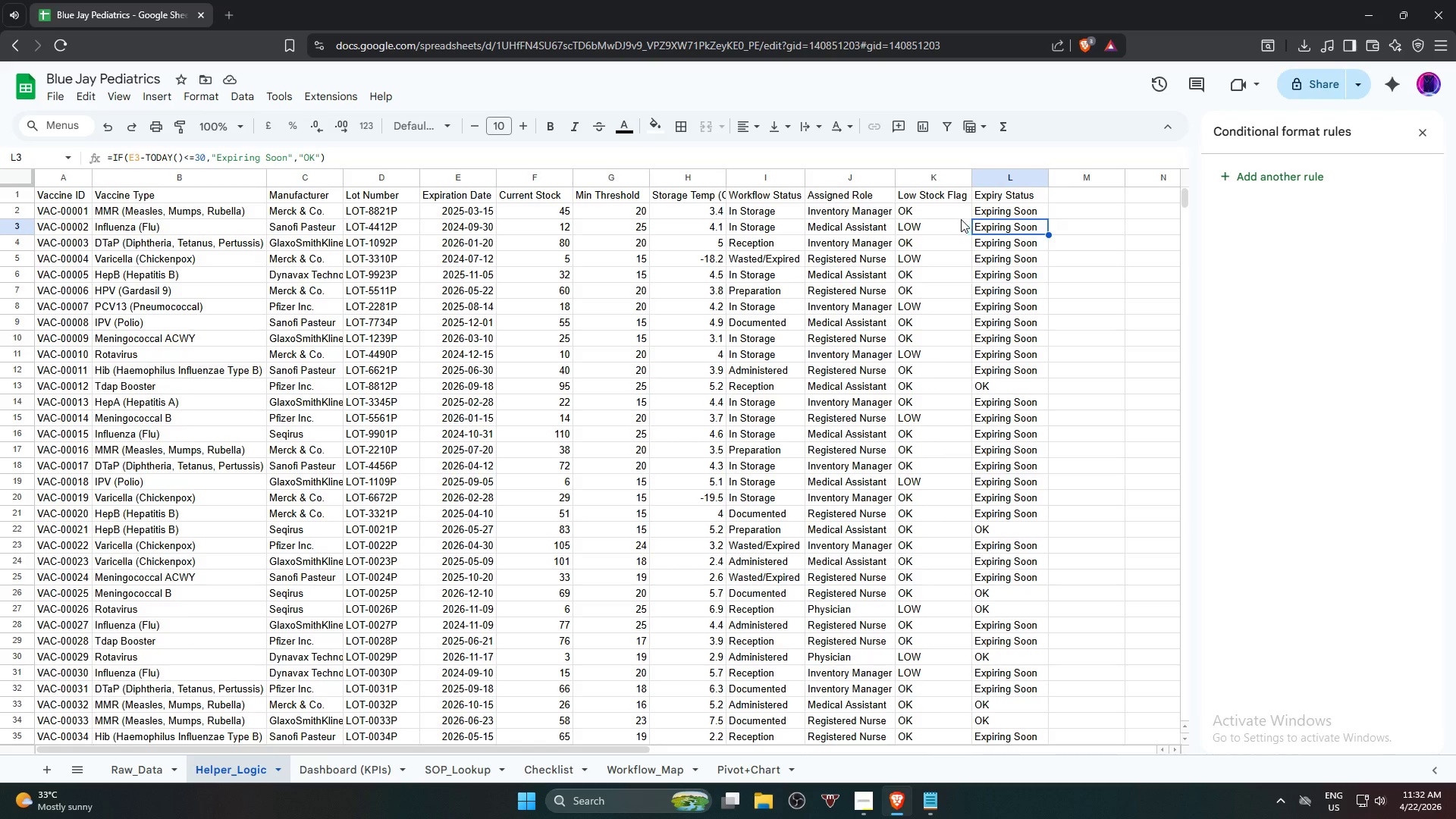 
wait(5.17)
 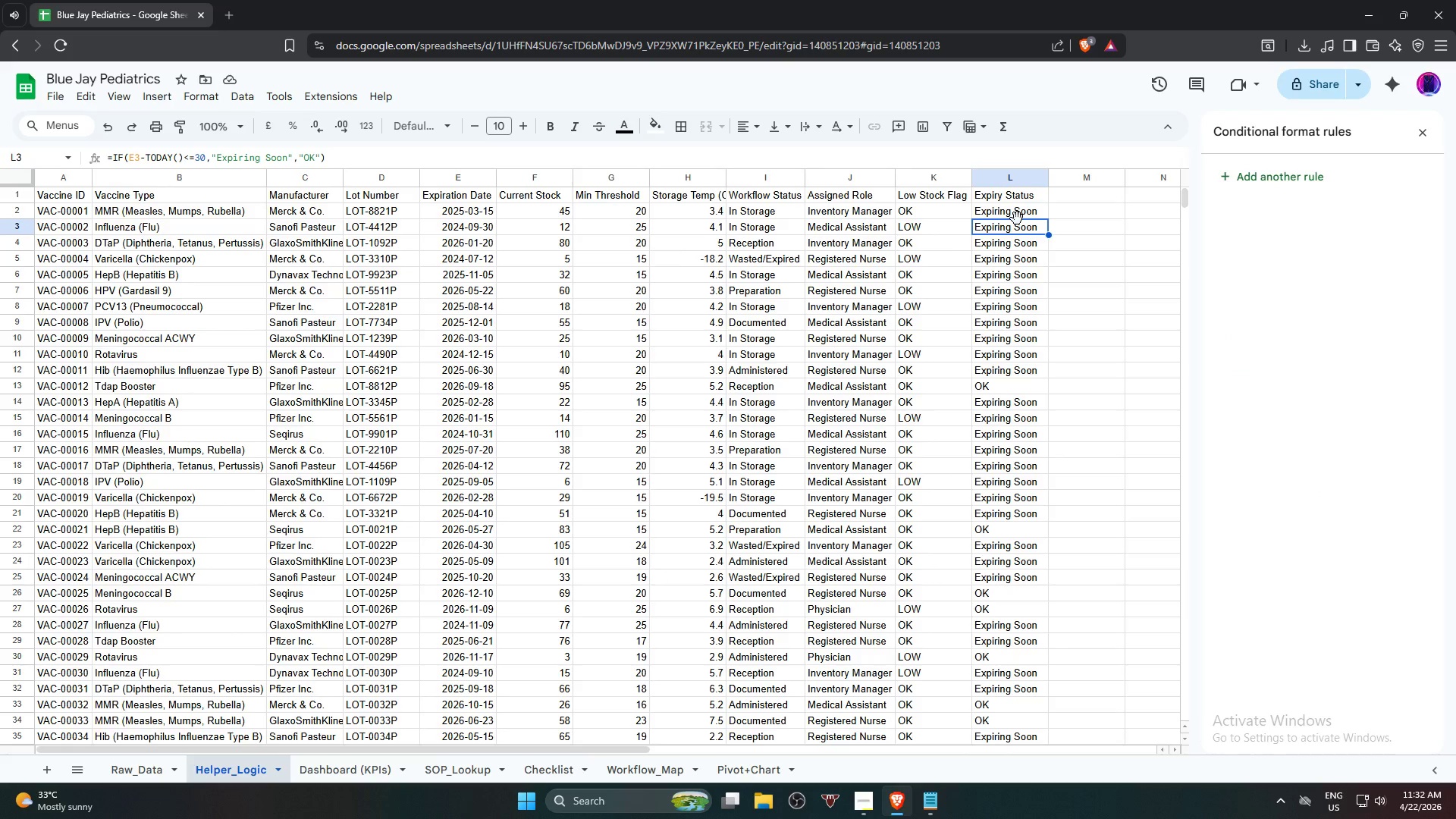 
left_click([938, 214])
 